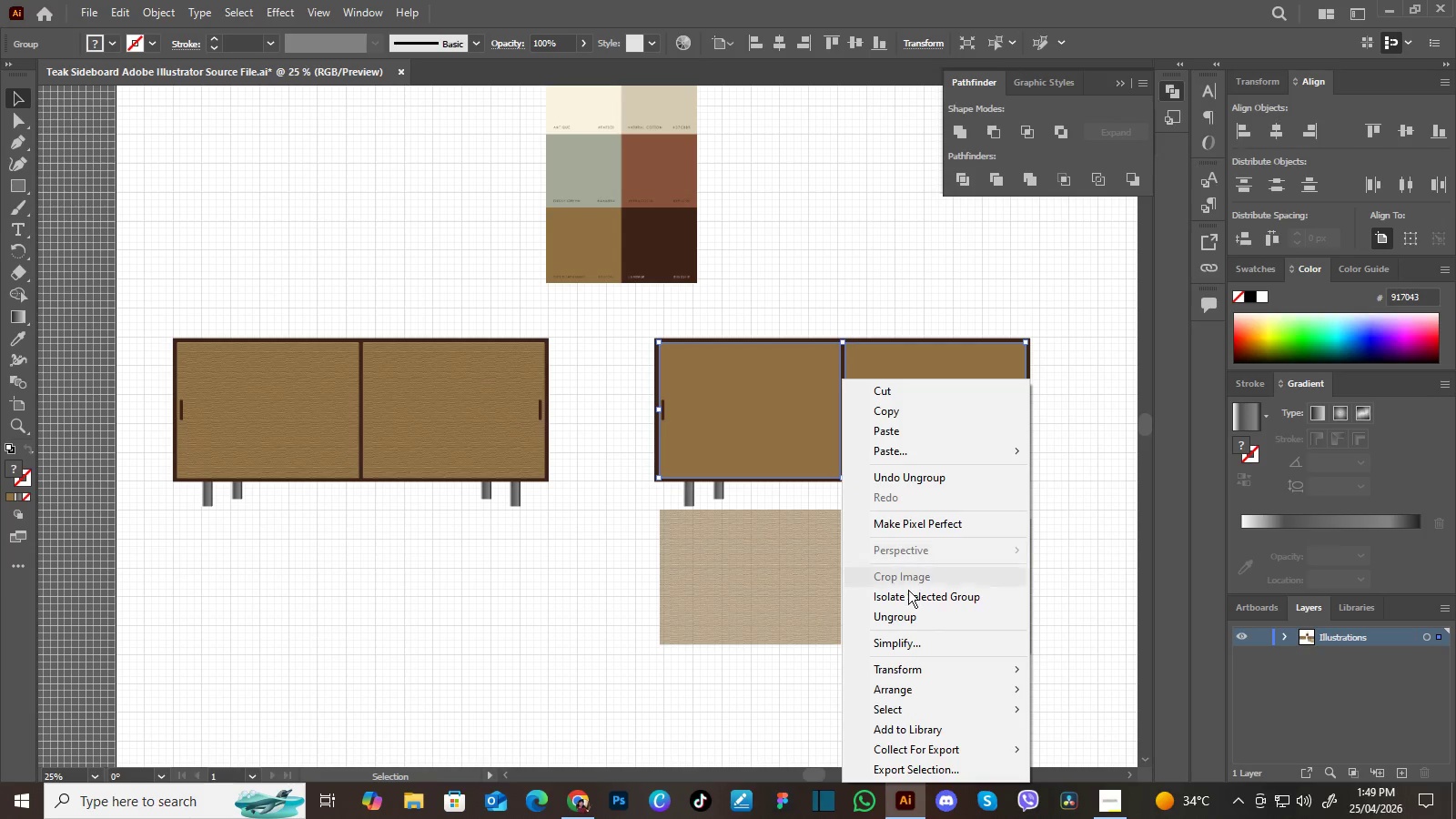 
left_click([910, 614])
 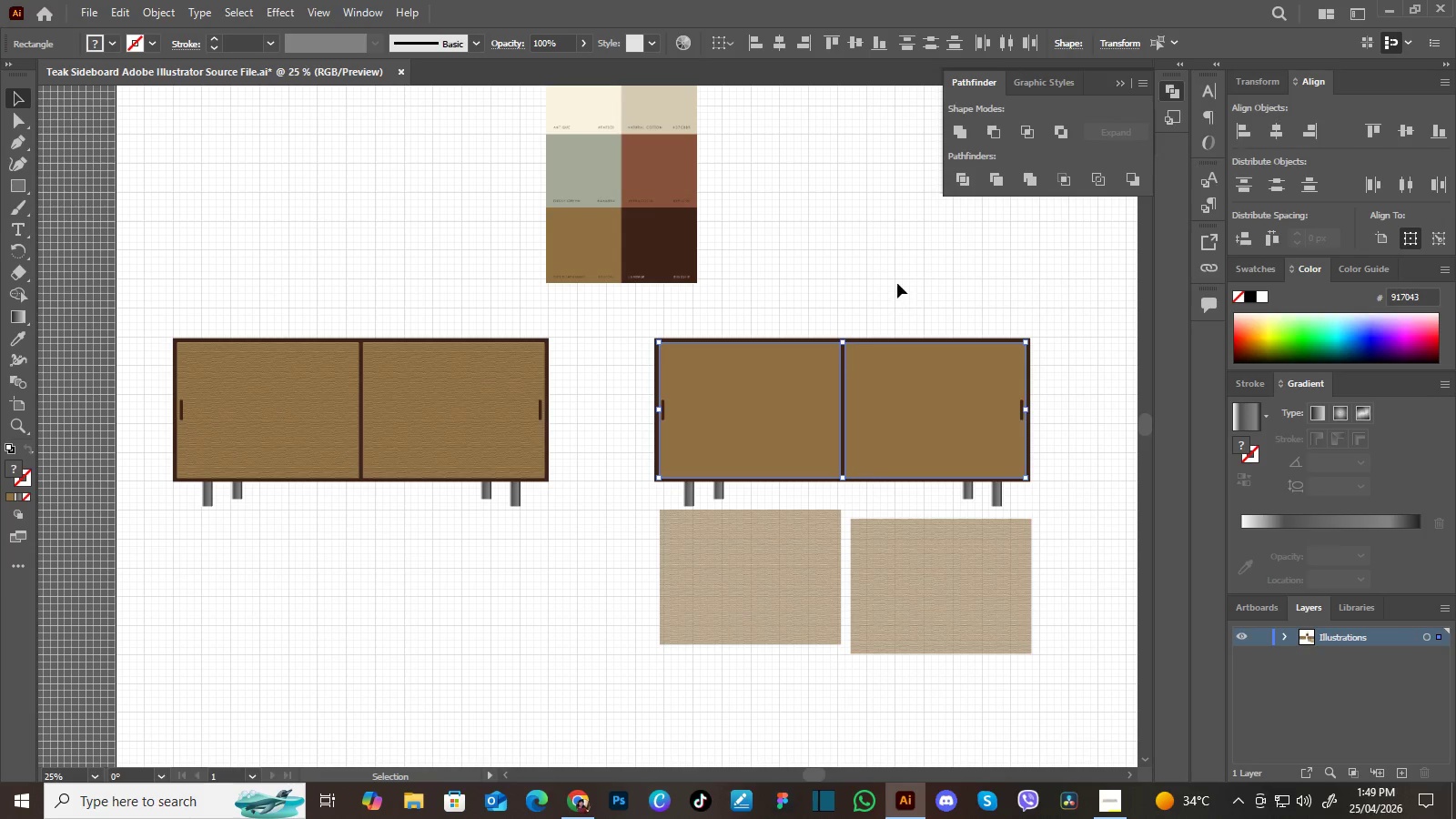 
left_click([897, 278])
 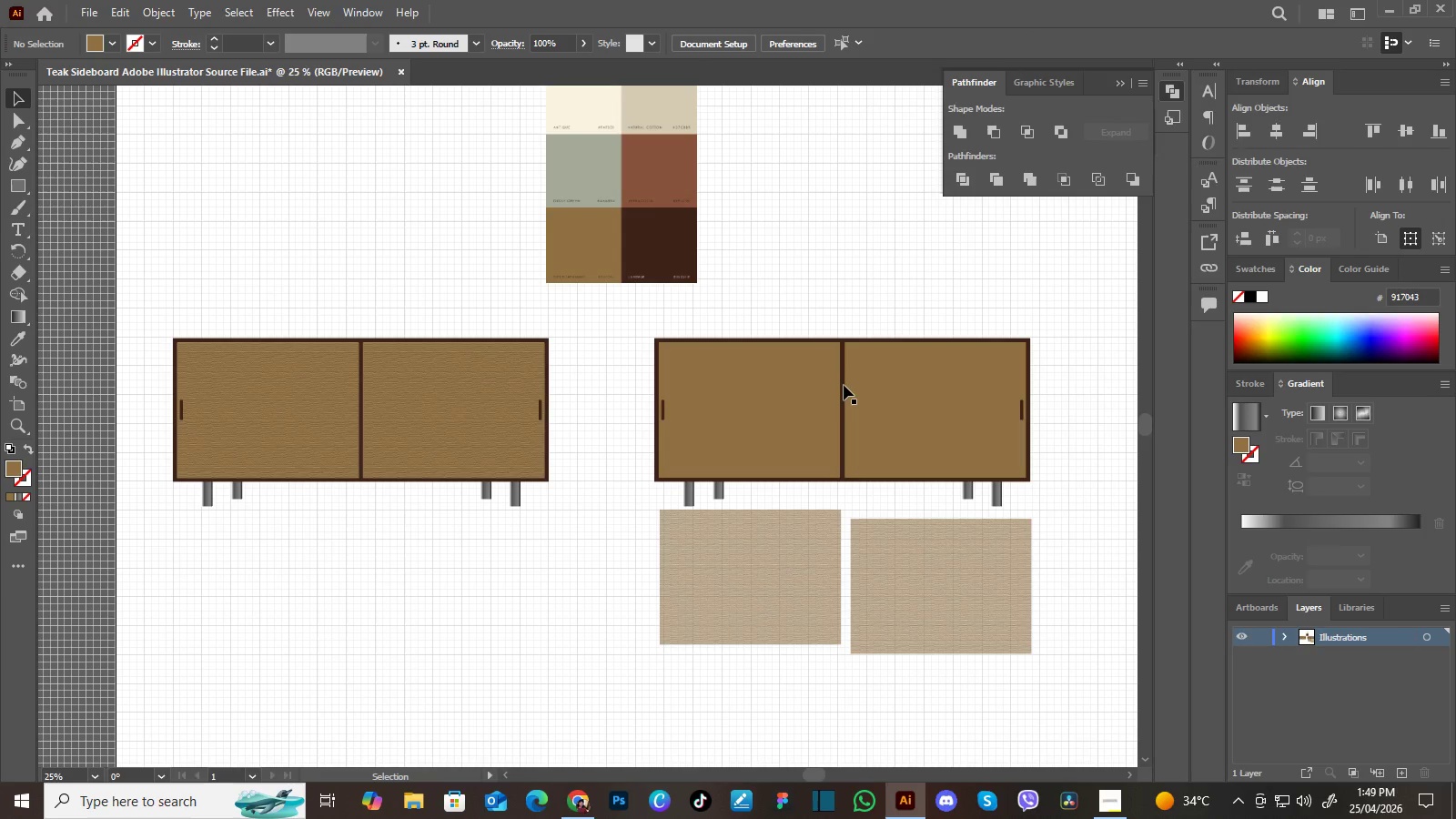 
left_click([844, 385])
 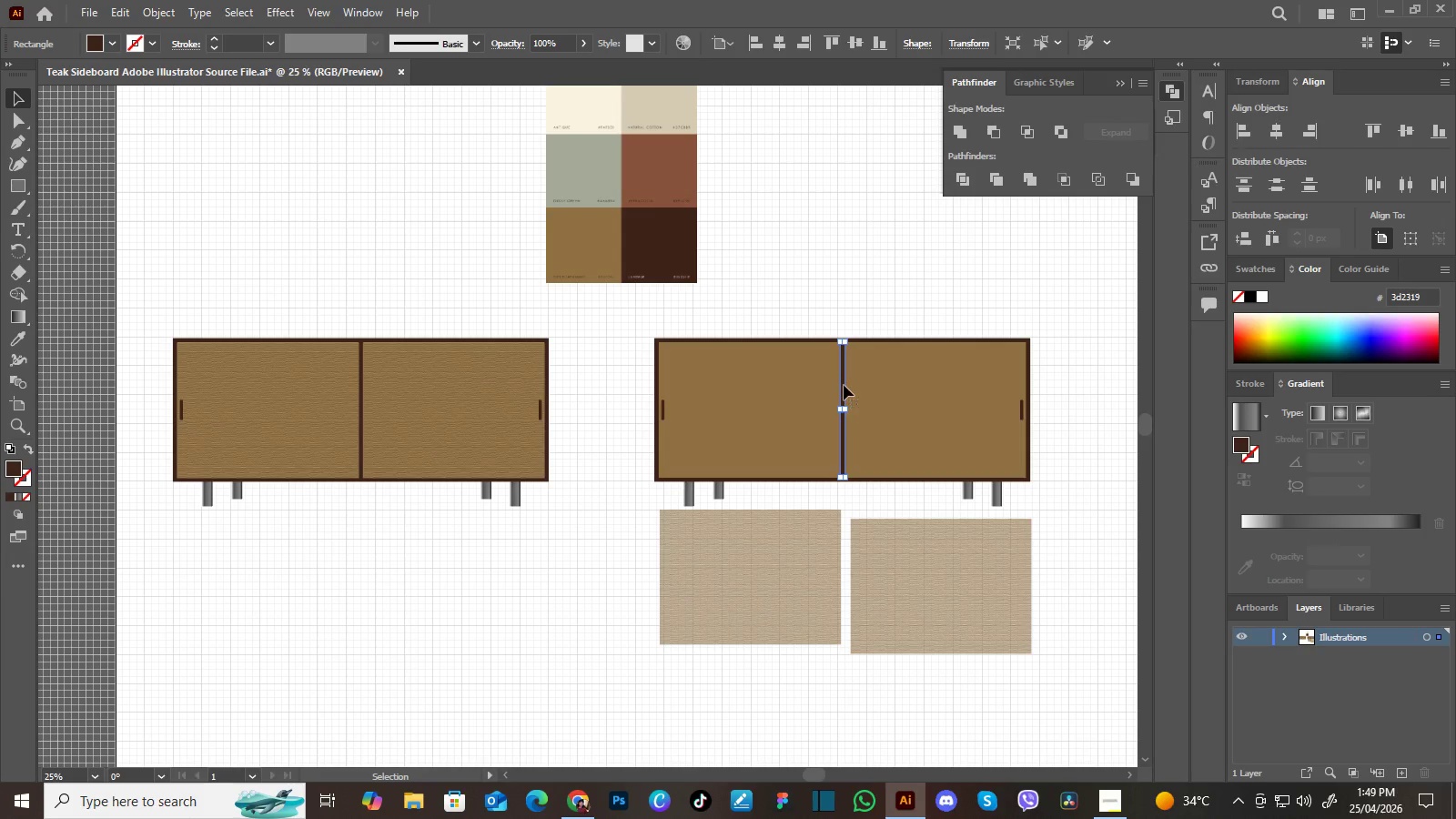 
left_click_drag(start_coordinate=[844, 385], to_coordinate=[840, 187])
 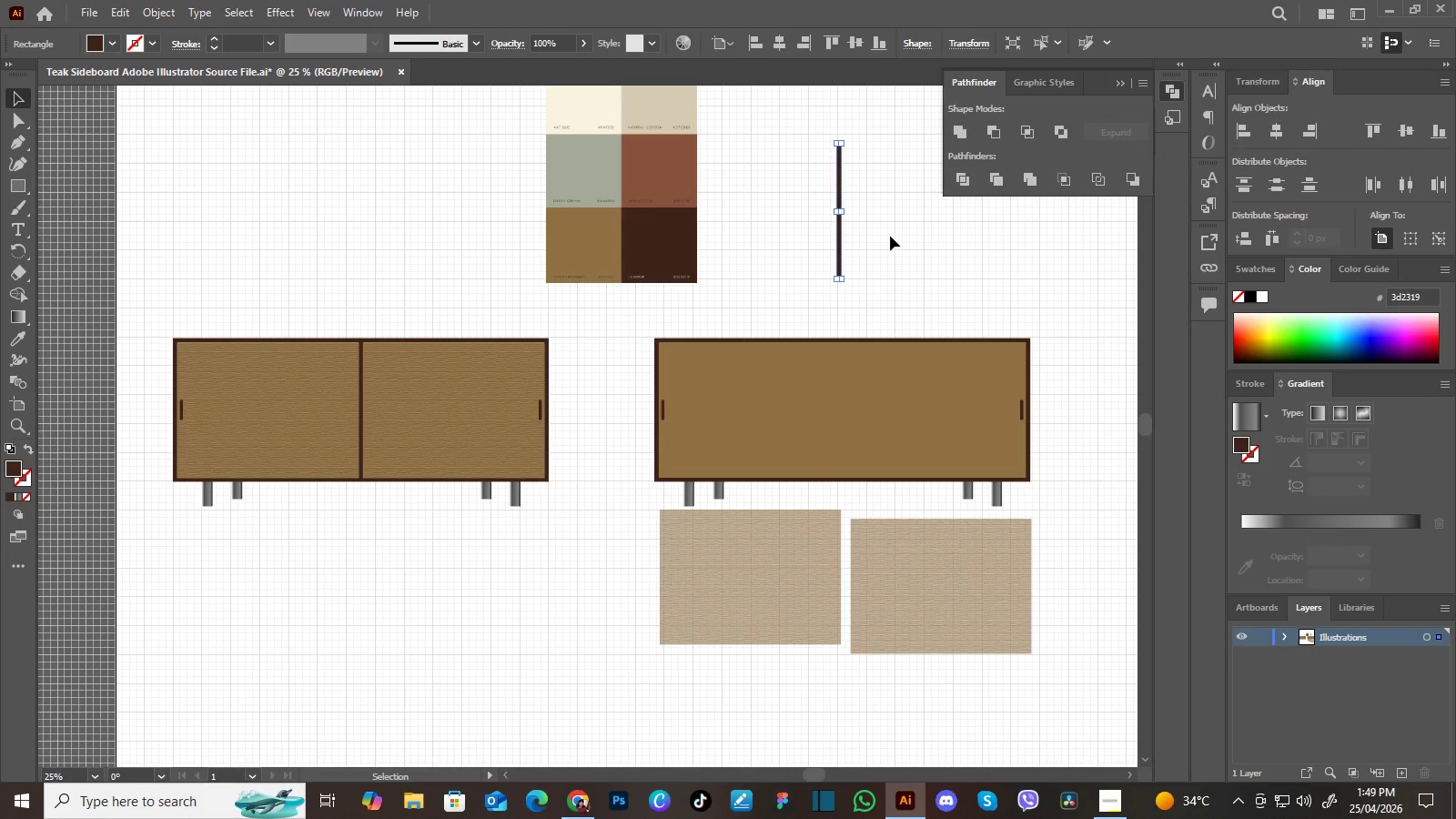 
left_click([890, 236])
 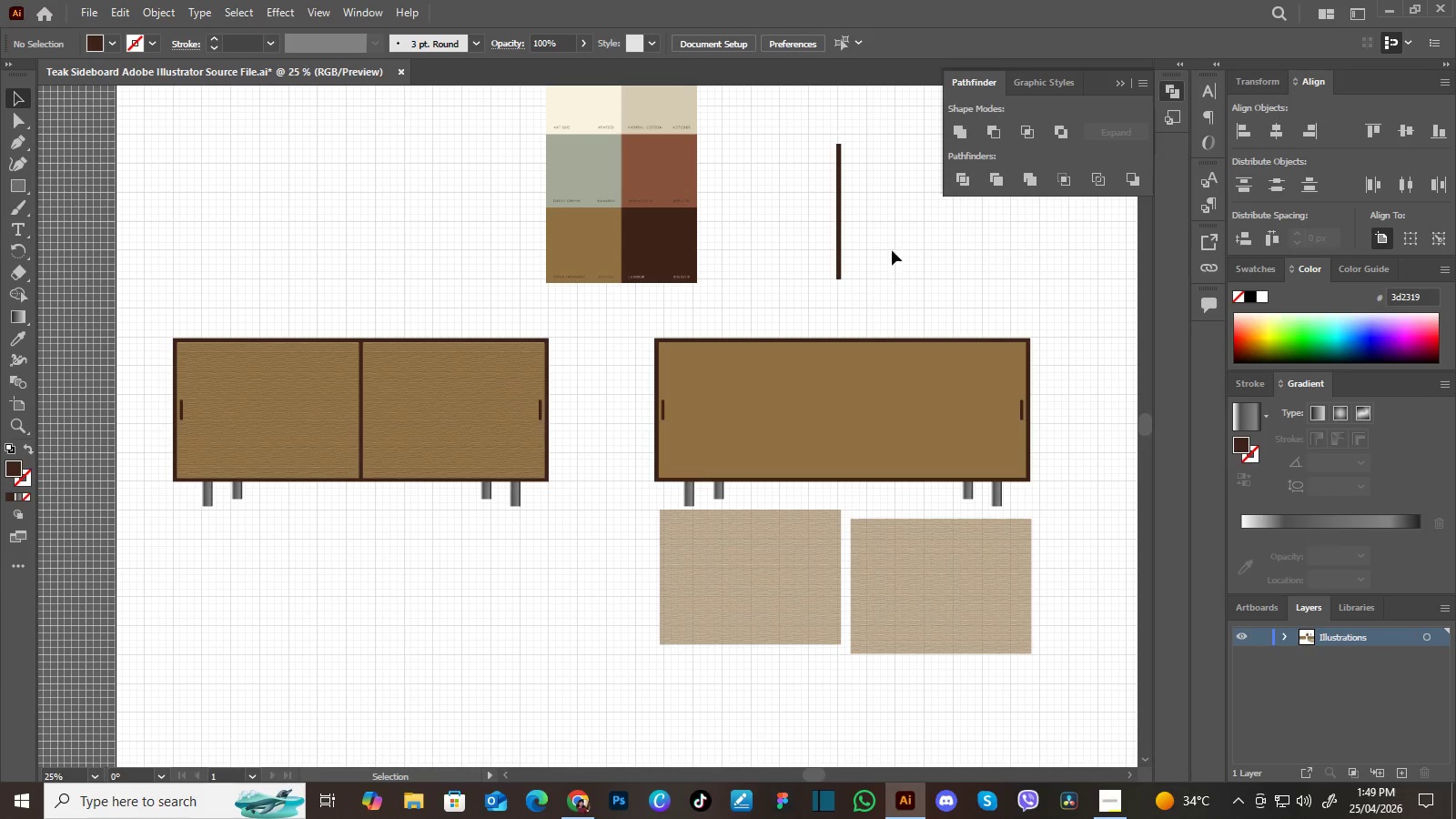 
wait(5.97)
 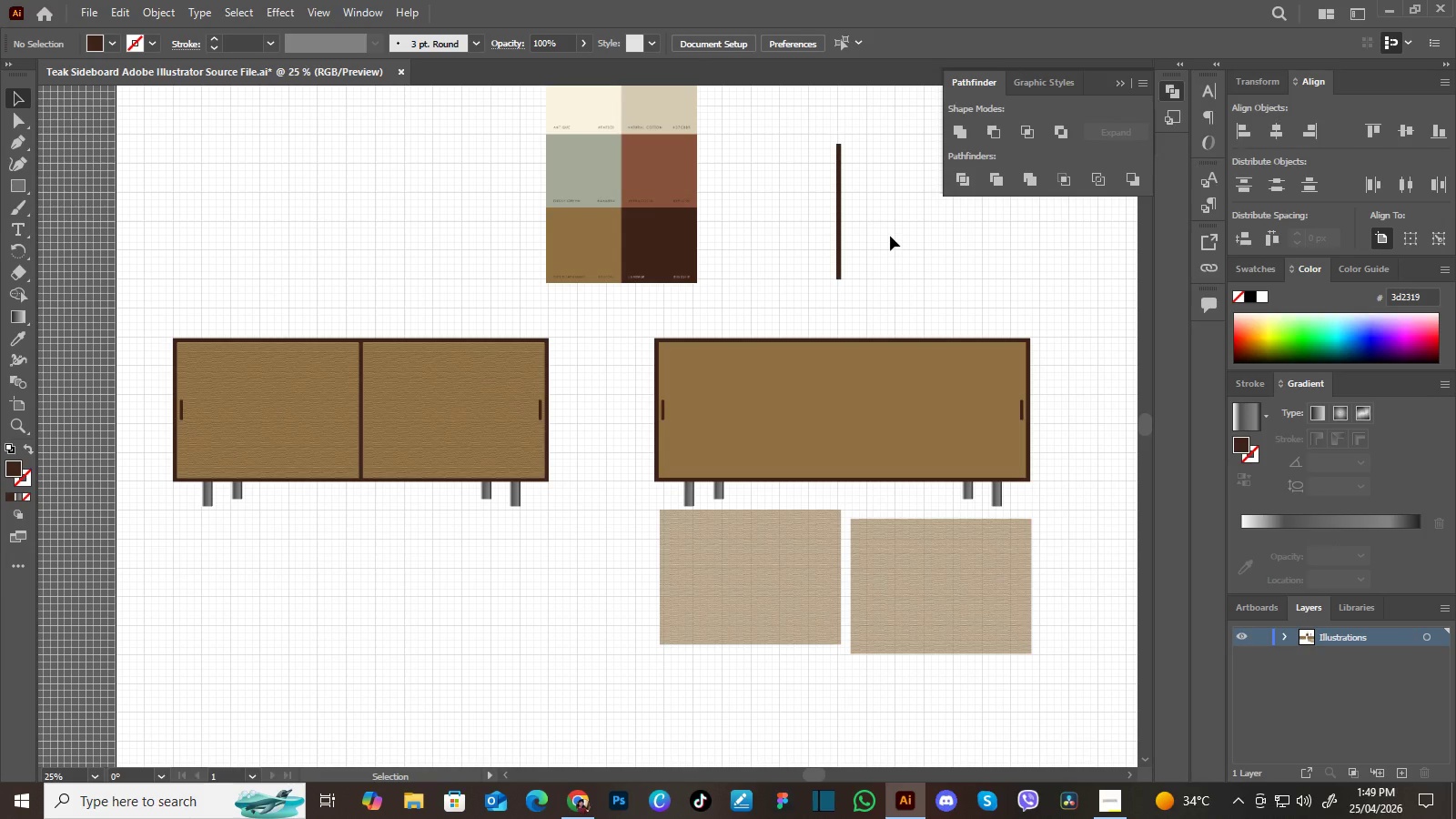 
left_click_drag(start_coordinate=[840, 209], to_coordinate=[786, 408])
 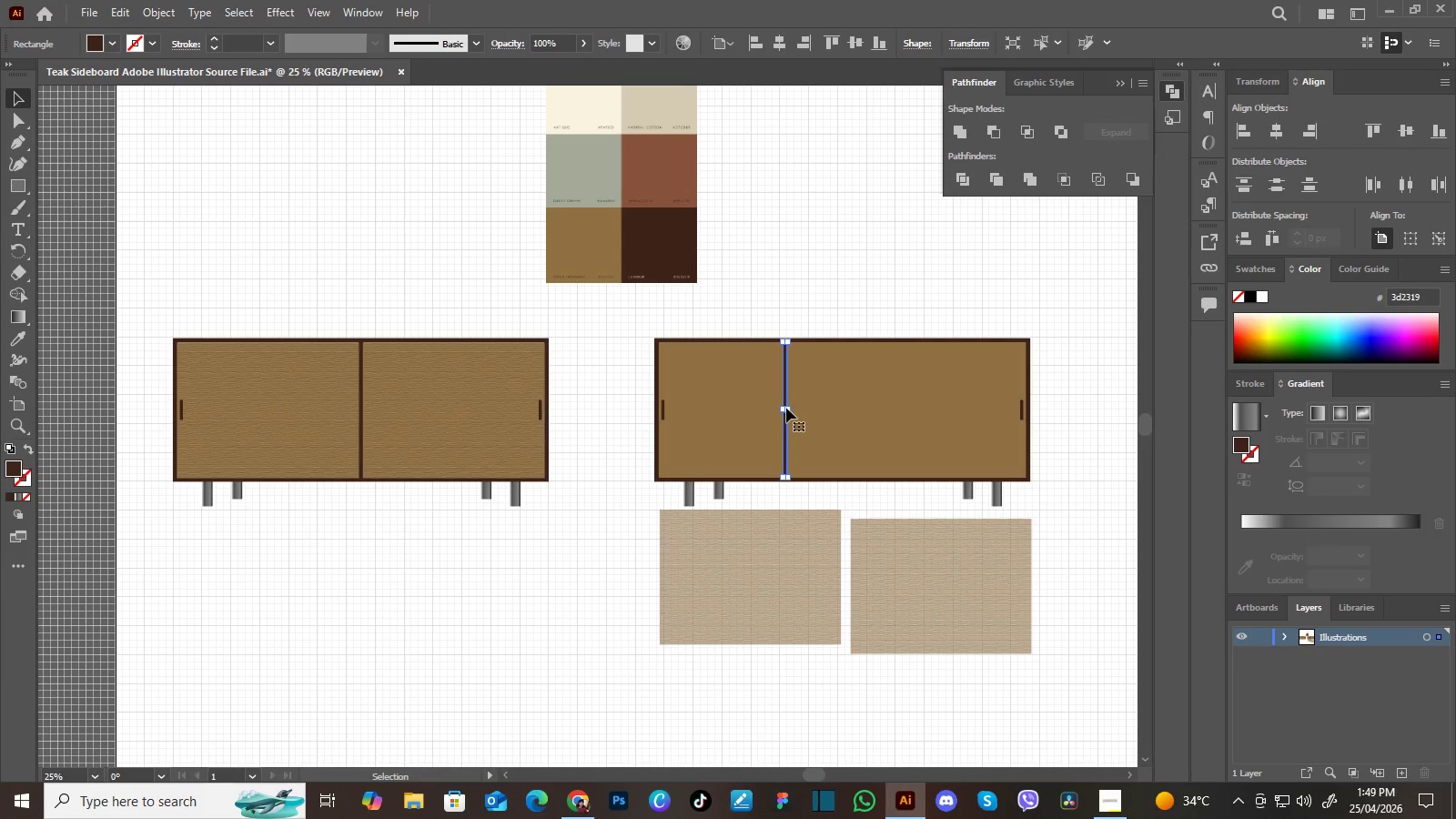 
hold_key(key=AltLeft, duration=1.5)
 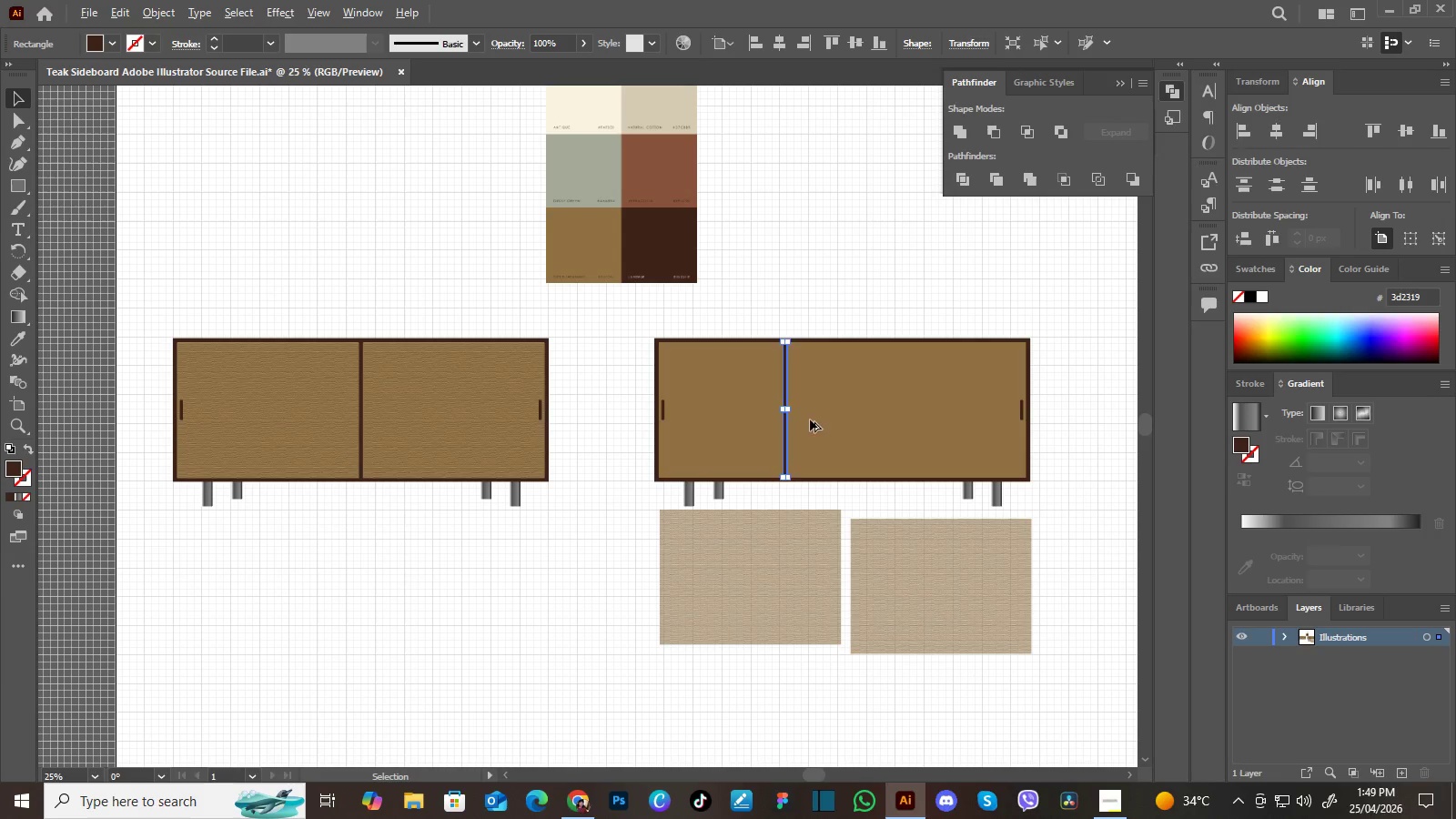 
hold_key(key=AltLeft, duration=3.8)
left_click_drag(start_coordinate=[786, 420], to_coordinate=[910, 424])
 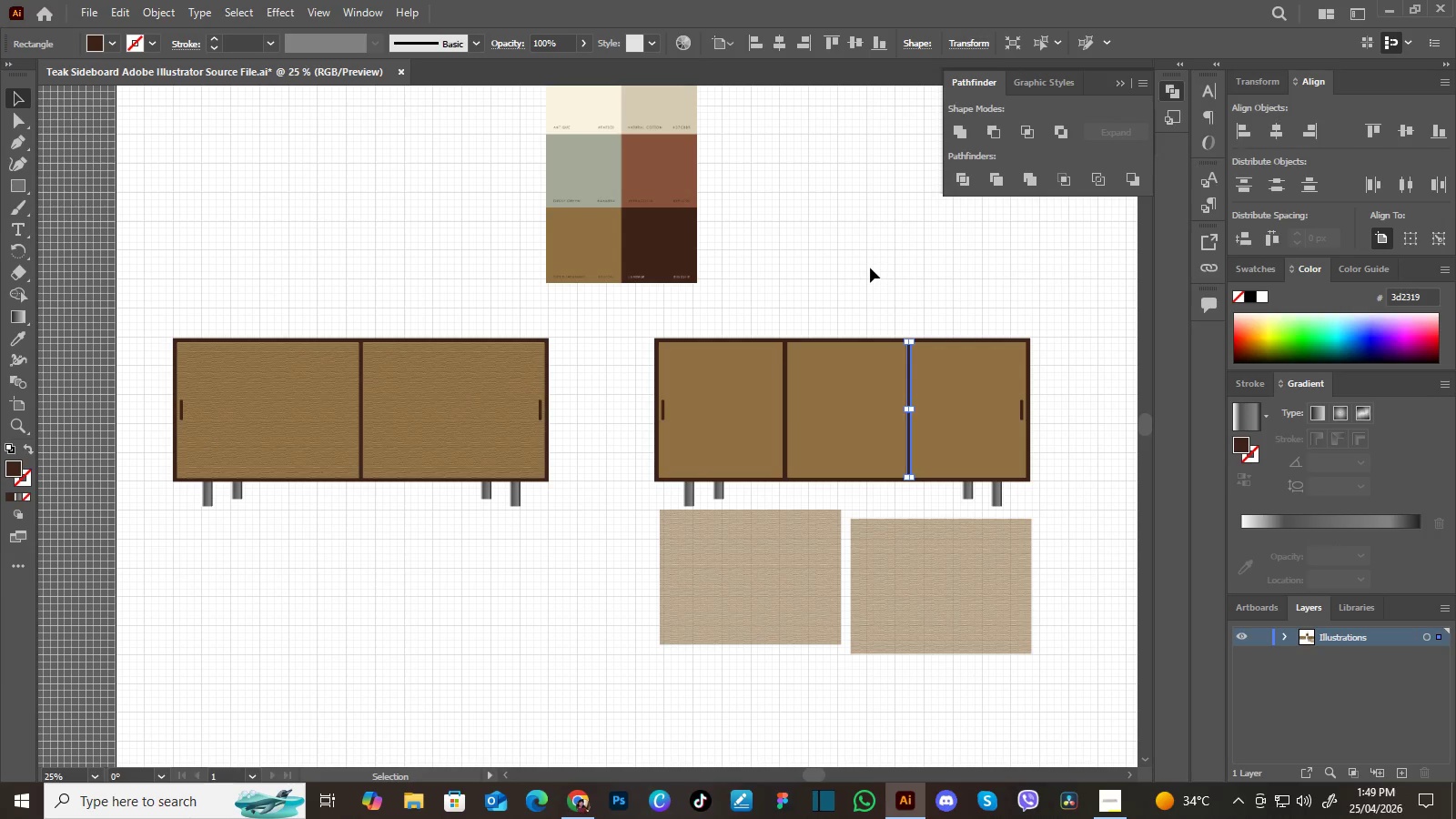 
hold_key(key=ShiftLeft, duration=1.51)
 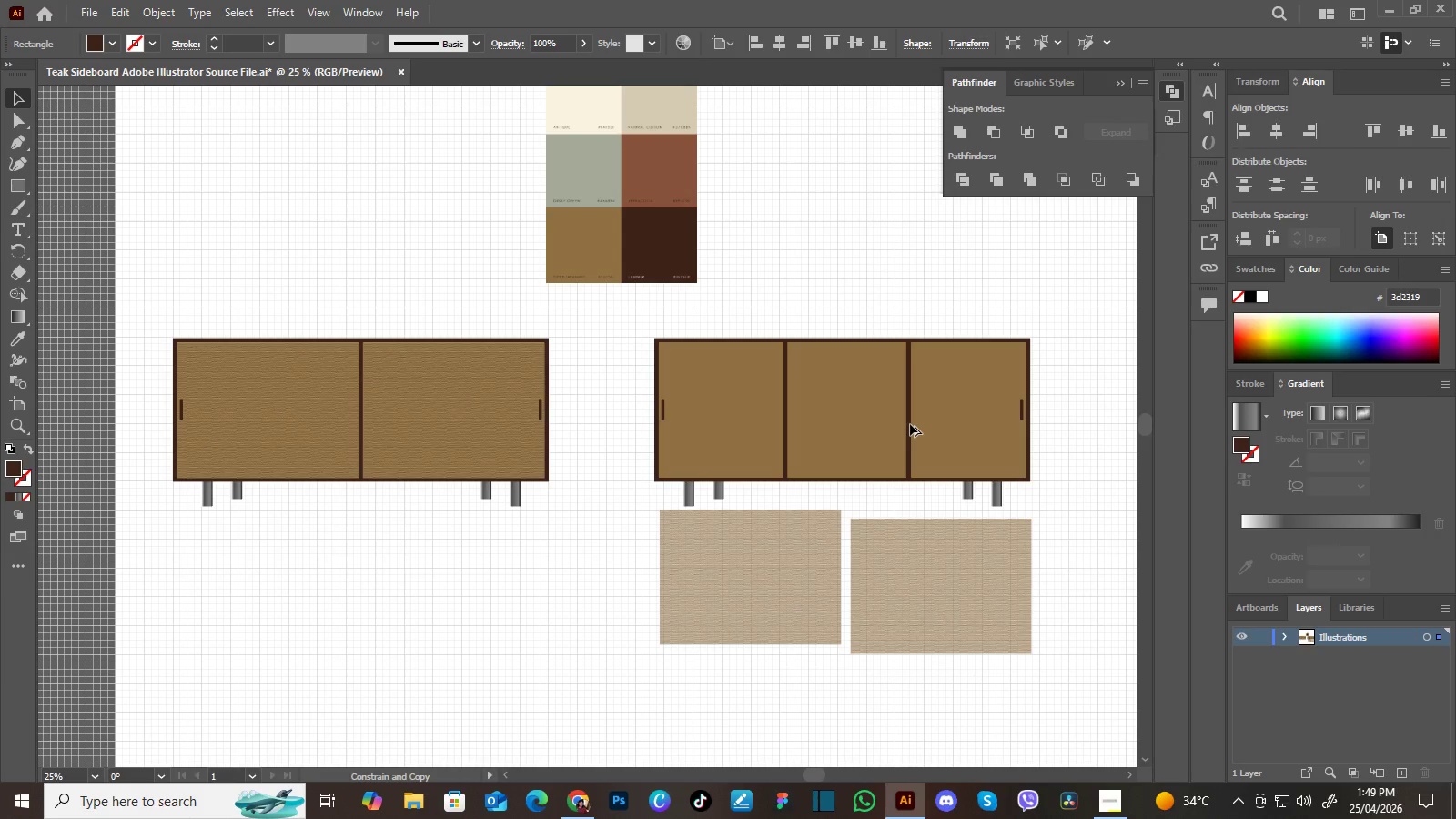 
hold_key(key=ShiftLeft, duration=1.5)
 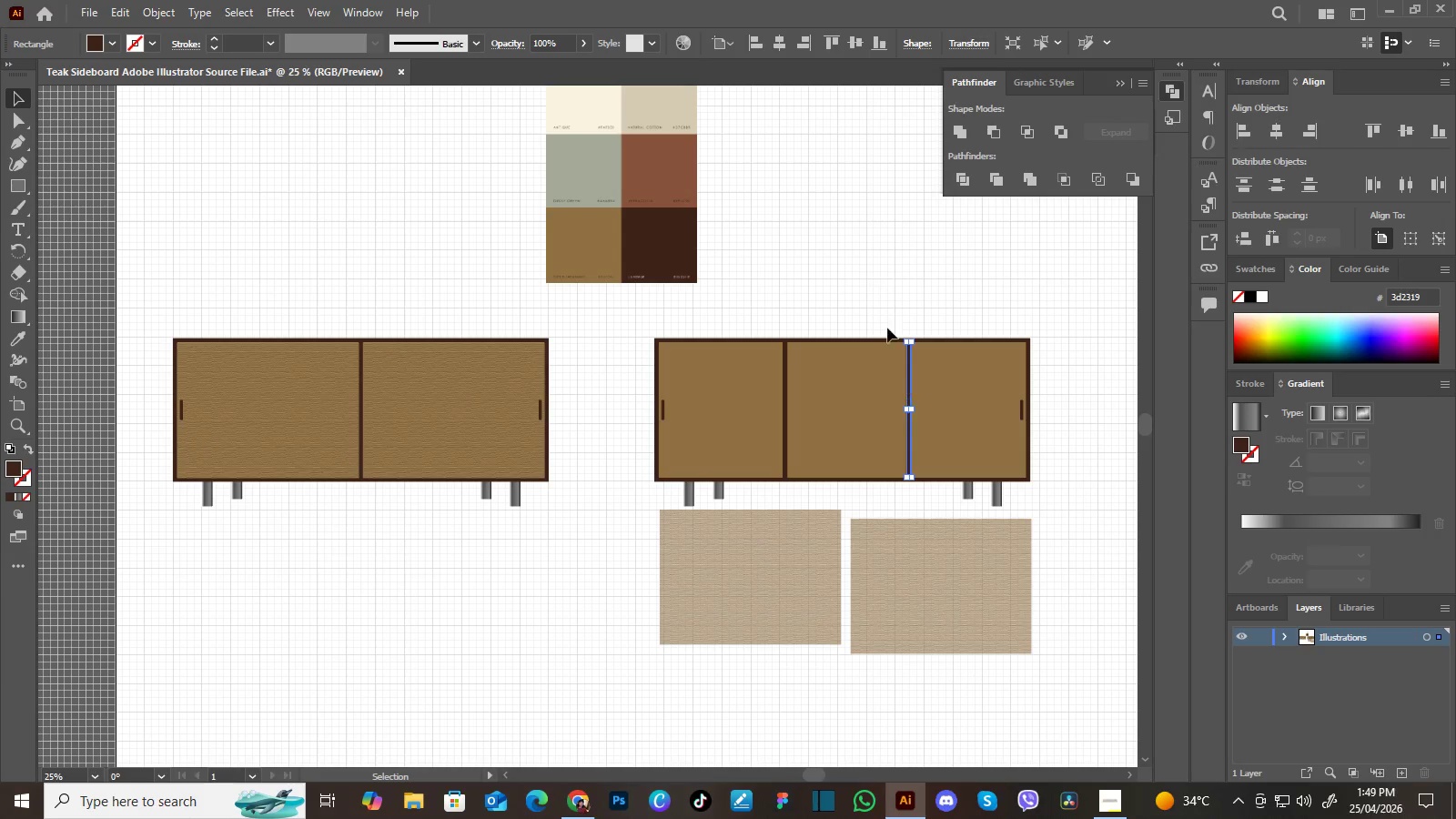 
hold_key(key=ShiftLeft, duration=0.34)
 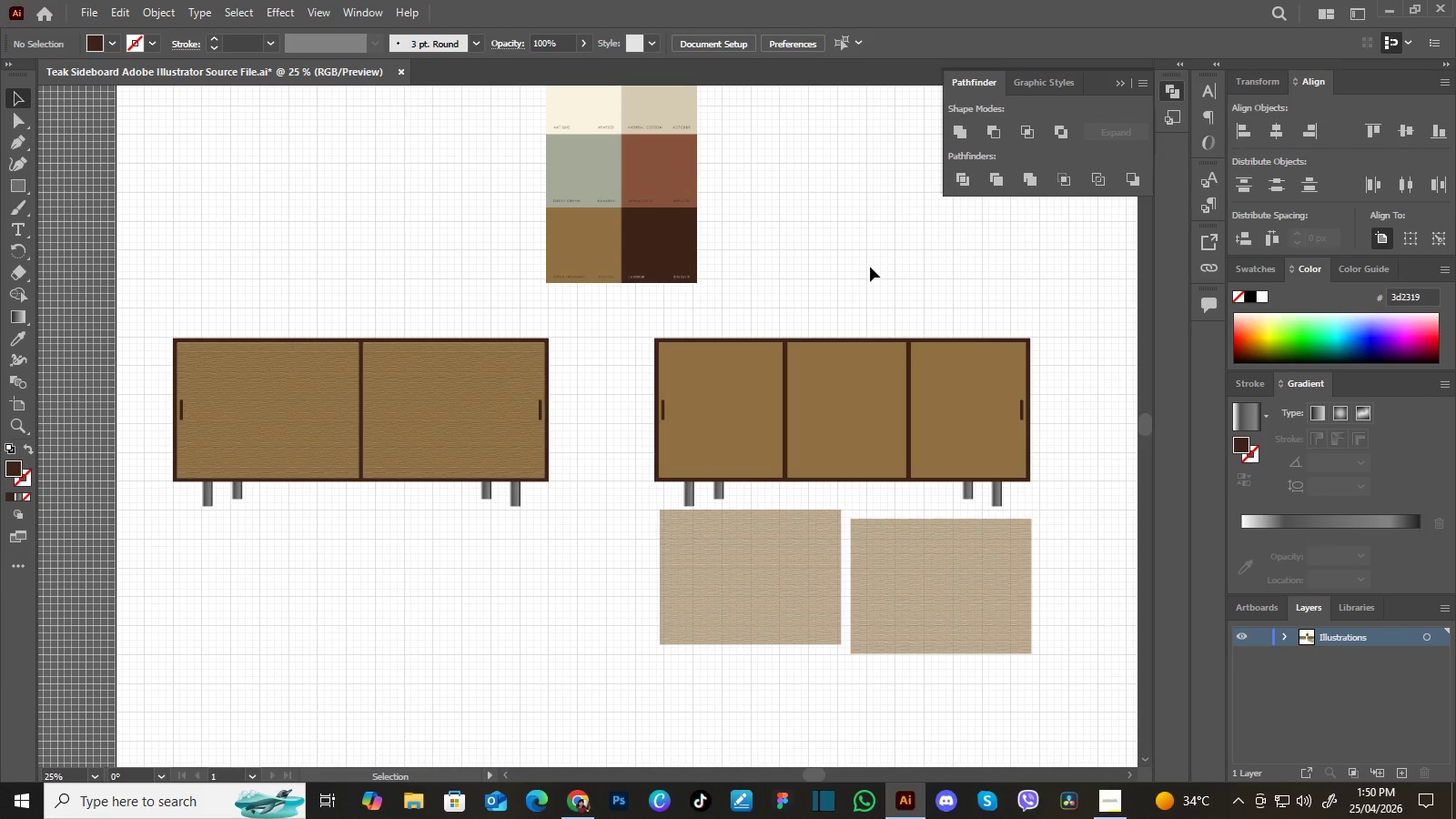 
wait(8.38)
 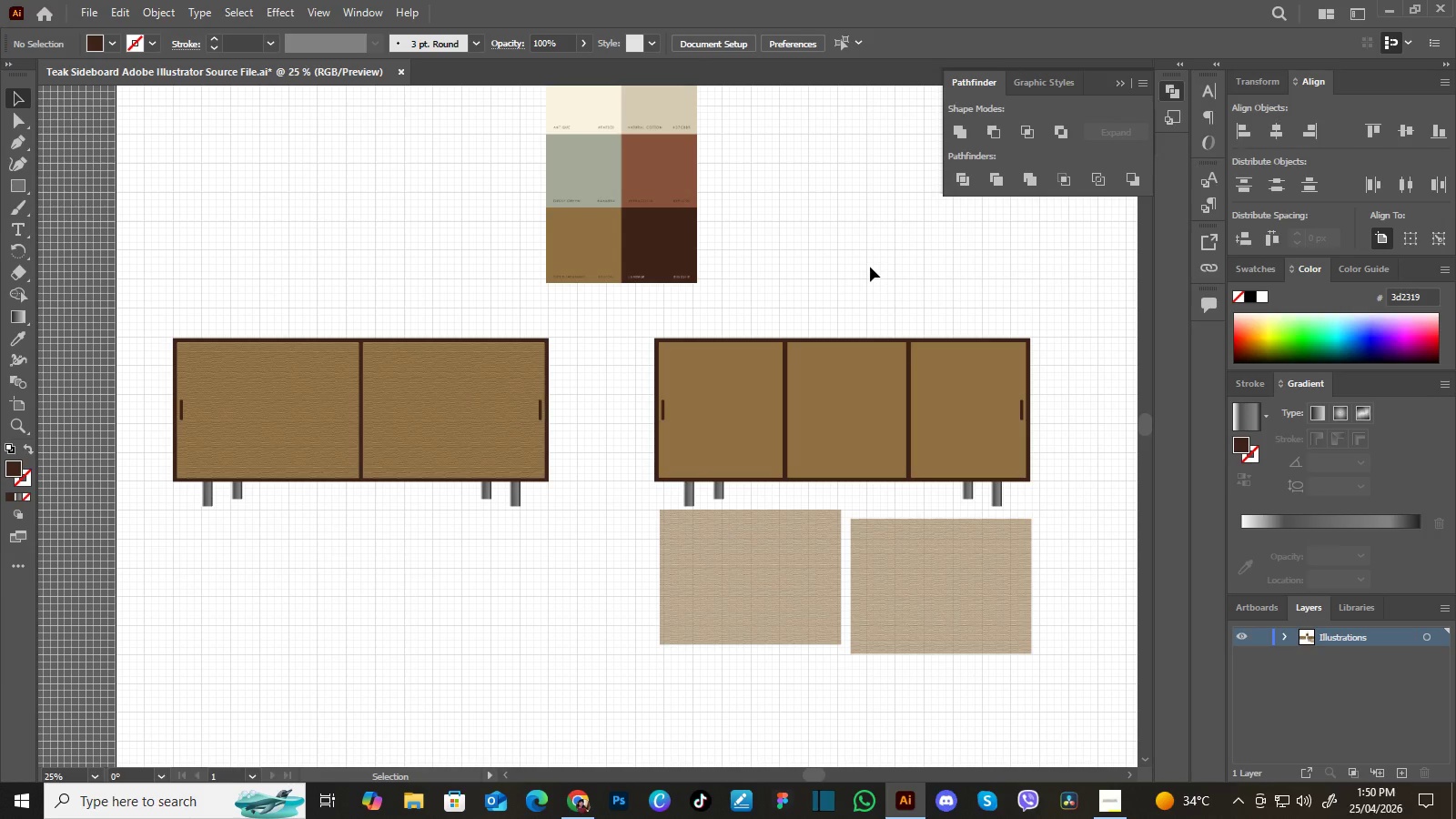 
left_click_drag(start_coordinate=[886, 280], to_coordinate=[823, 379])
 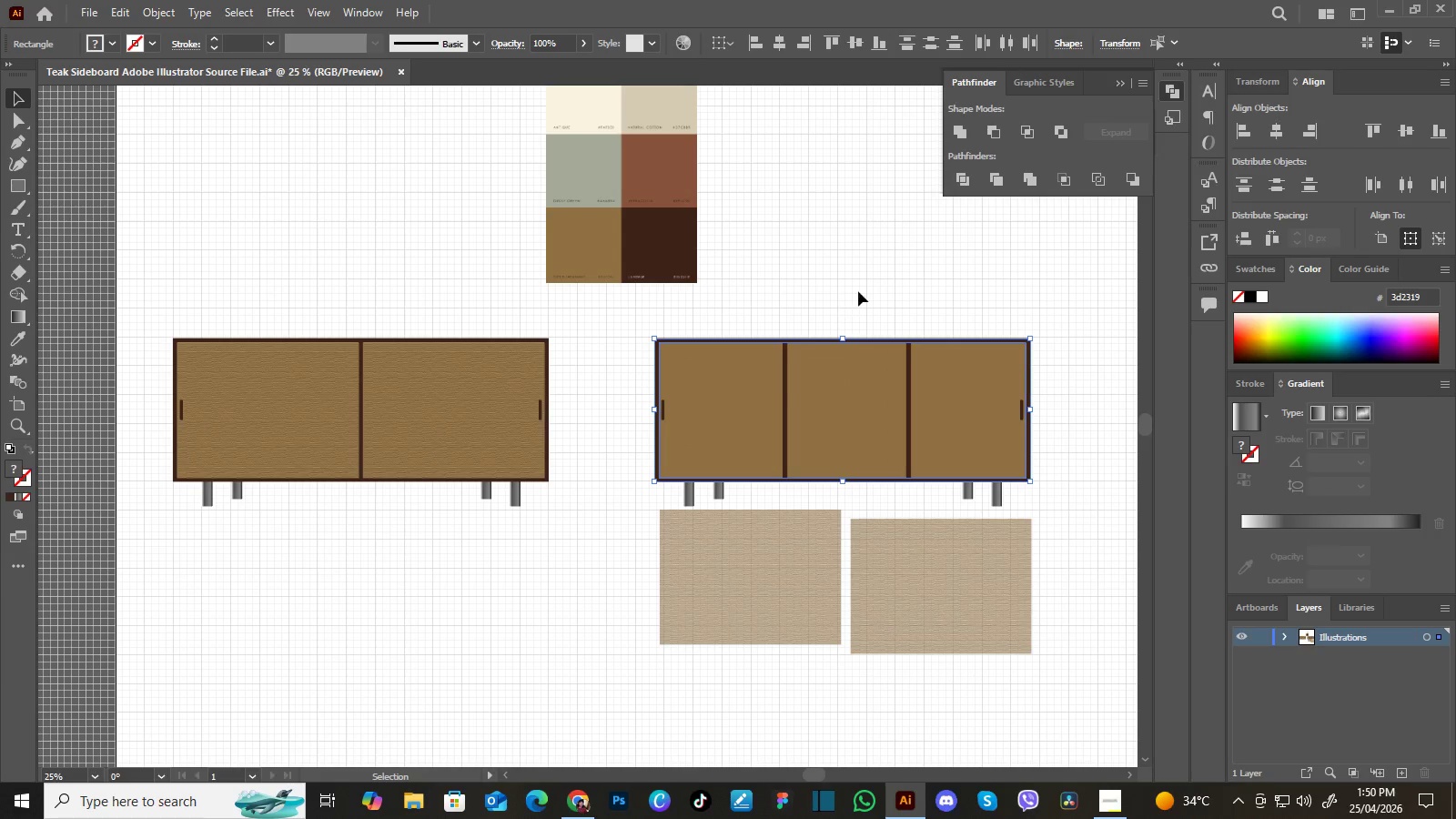 
left_click([858, 290])
 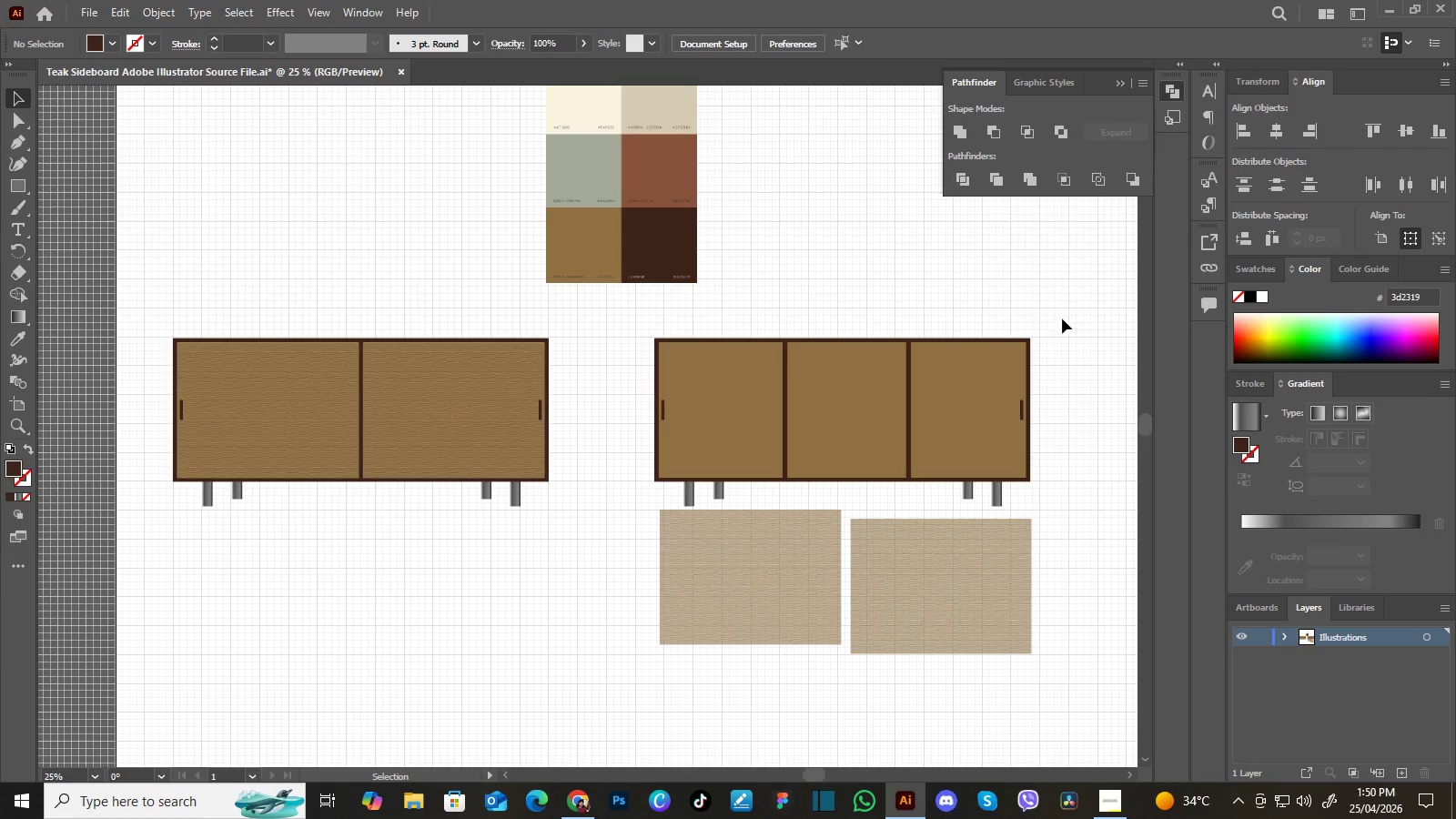 
left_click_drag(start_coordinate=[1064, 318], to_coordinate=[642, 490])
 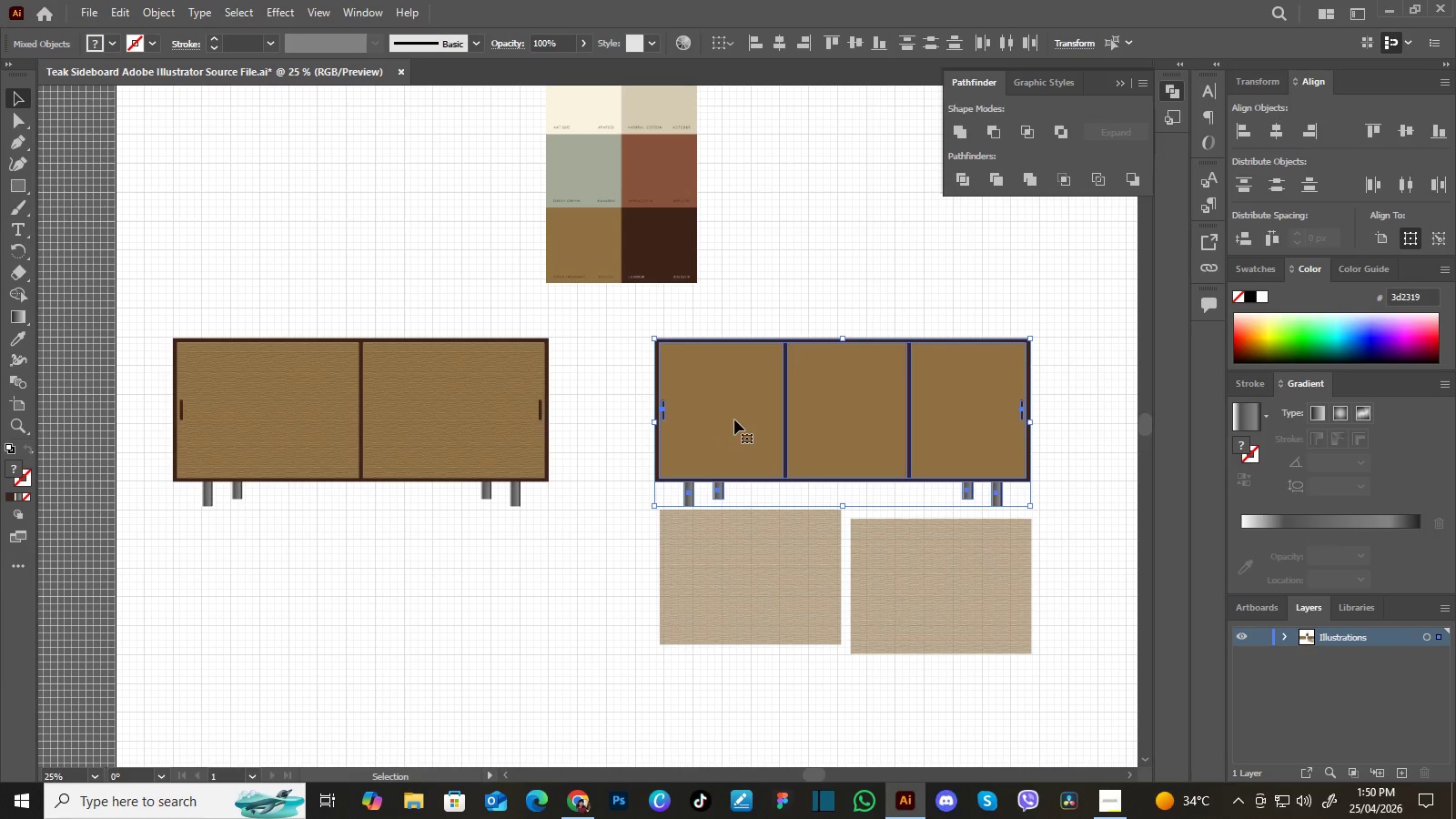 
left_click_drag(start_coordinate=[734, 420], to_coordinate=[743, 419])
 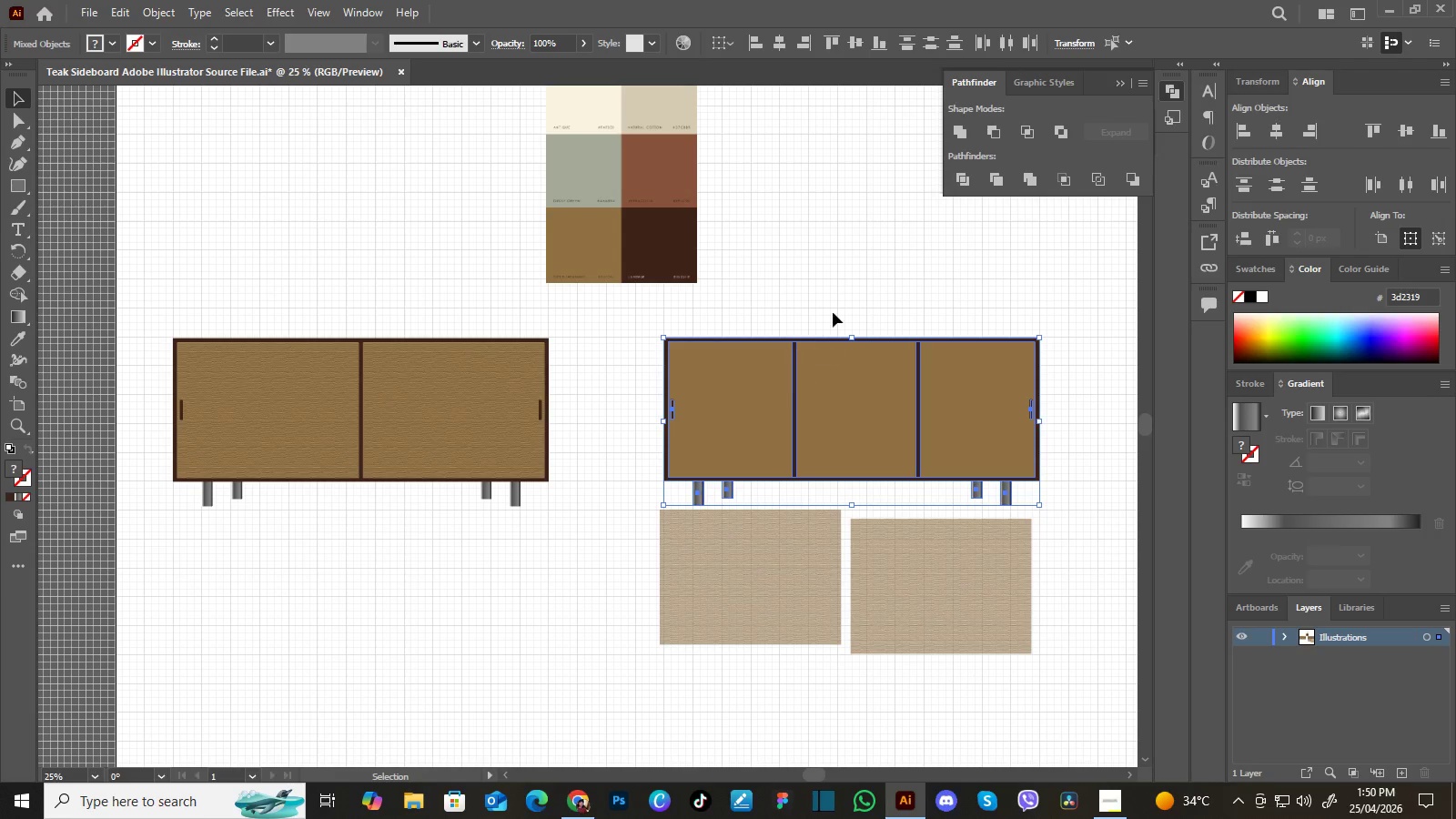 
left_click([834, 311])
 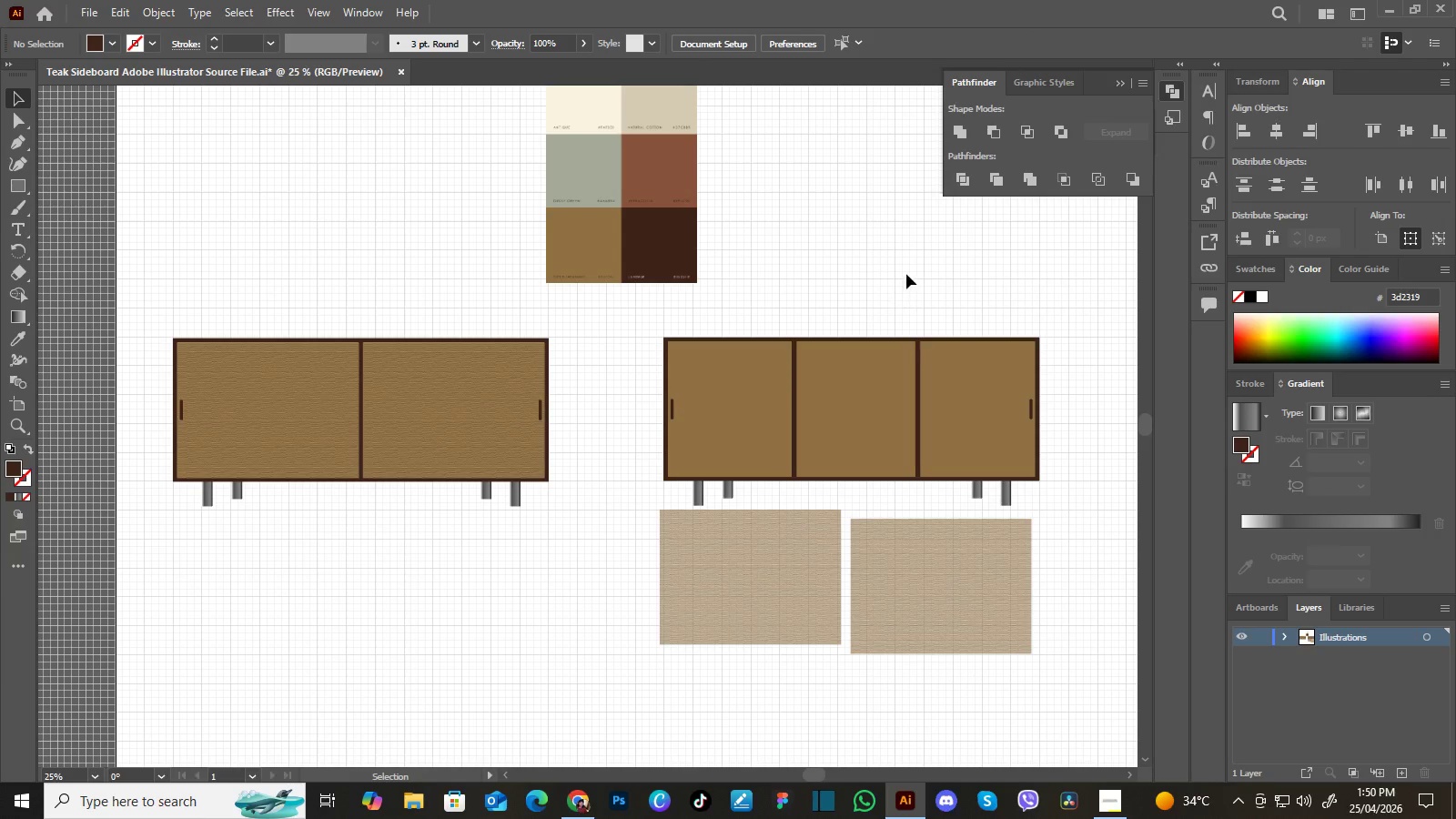 
key(Control+Equal)
 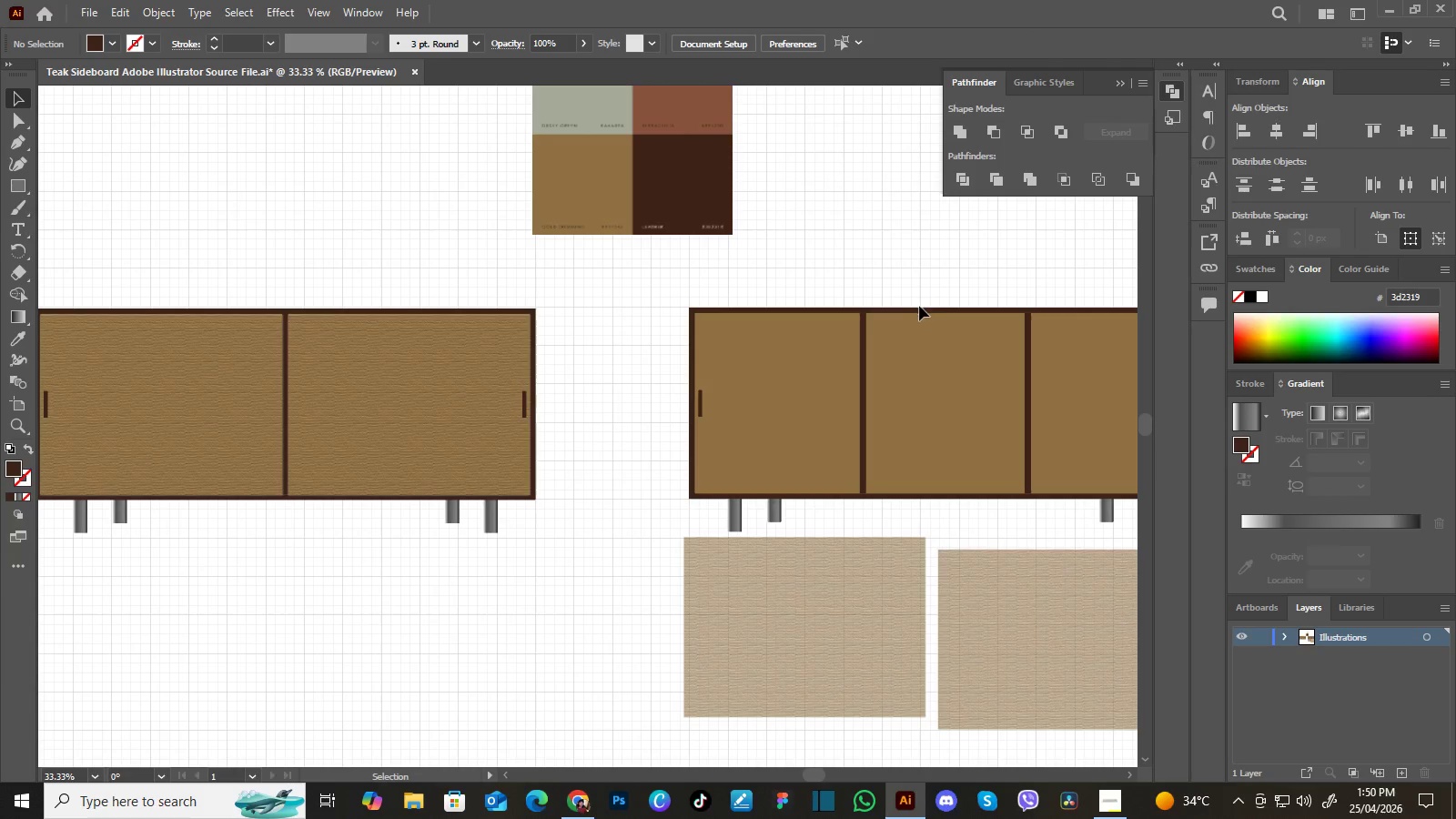 
hold_key(key=Space, duration=1.17)
 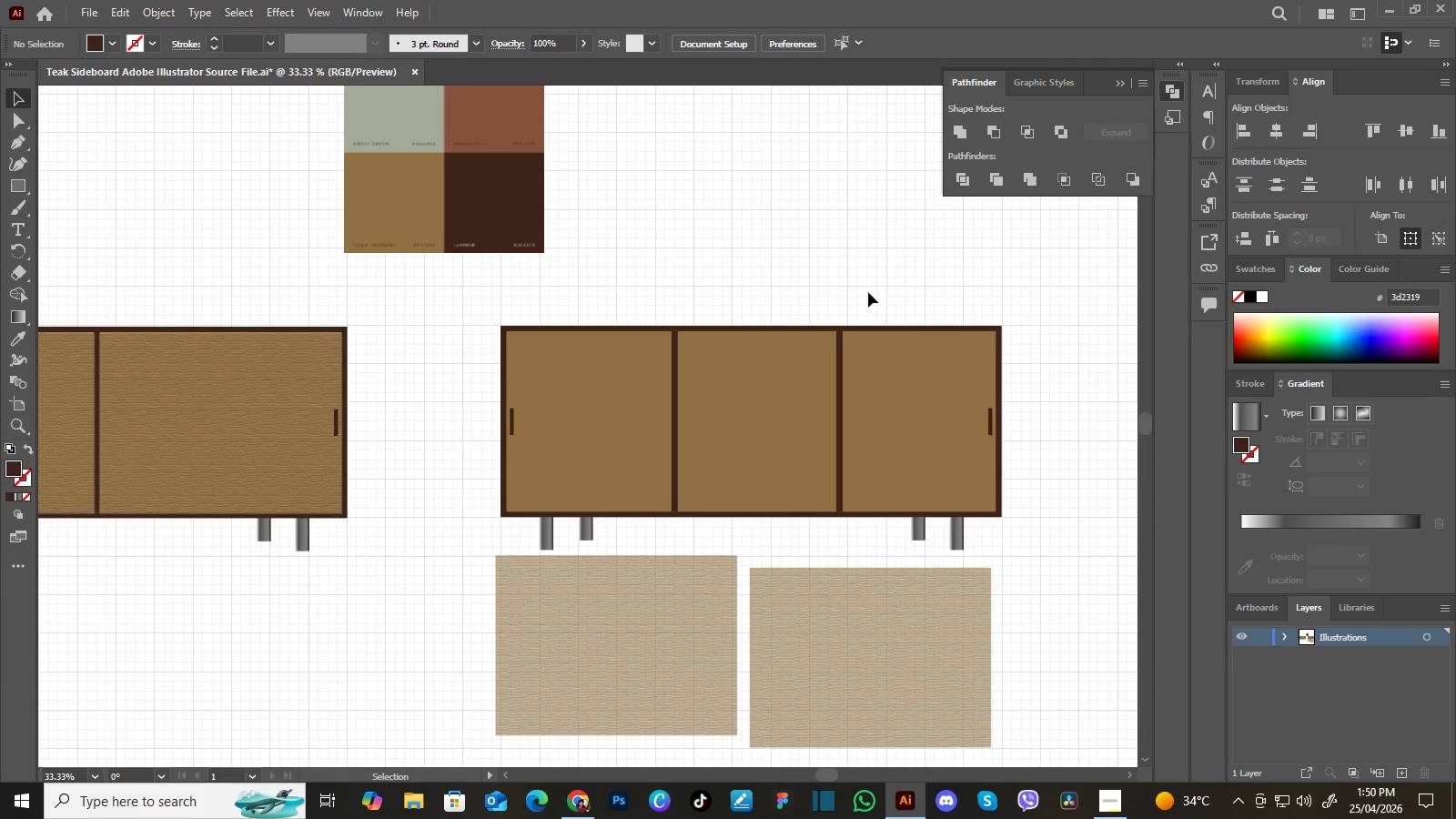 
left_click_drag(start_coordinate=[958, 302], to_coordinate=[792, 315])
 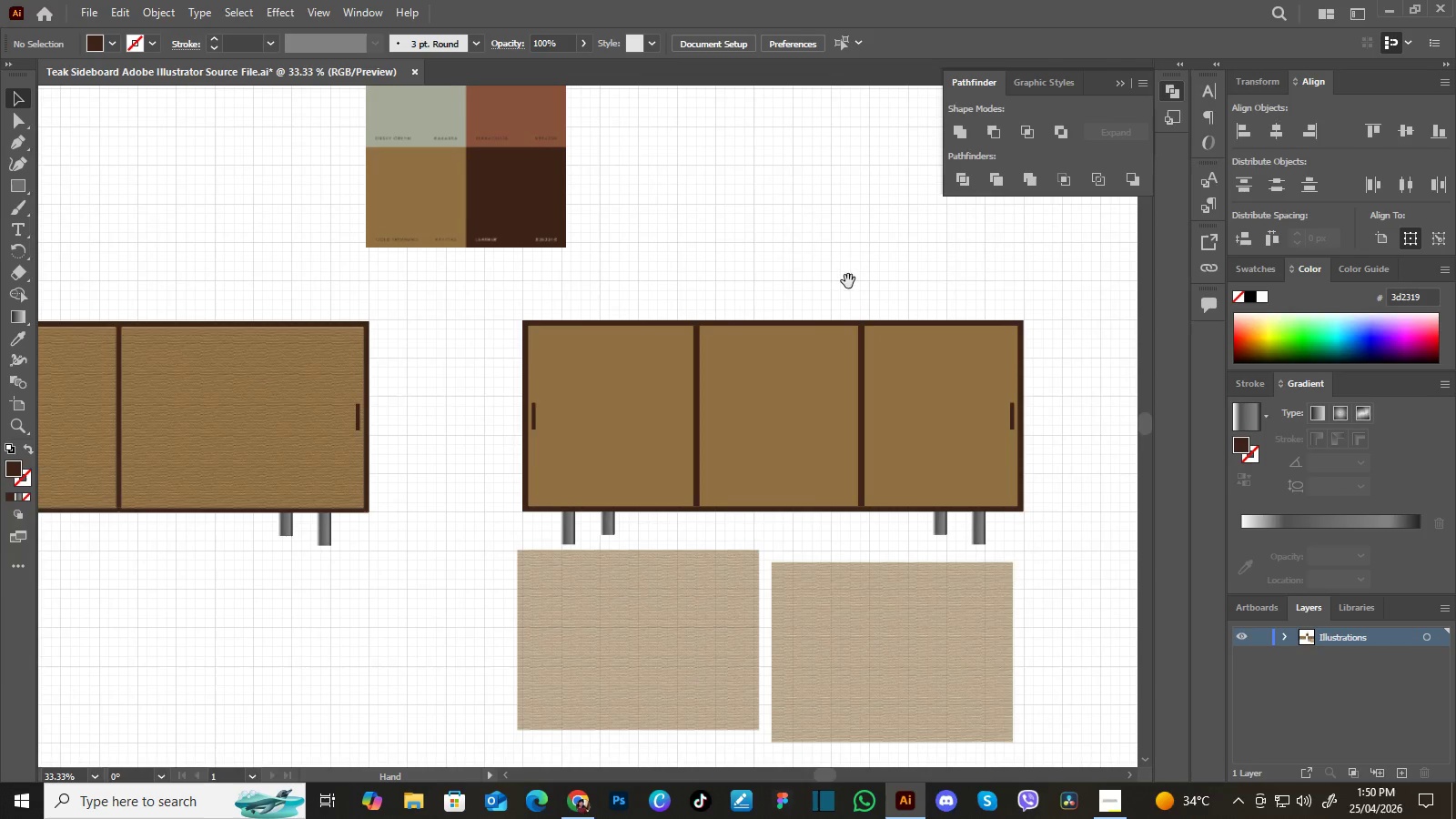 
left_click_drag(start_coordinate=[848, 281], to_coordinate=[826, 288])
 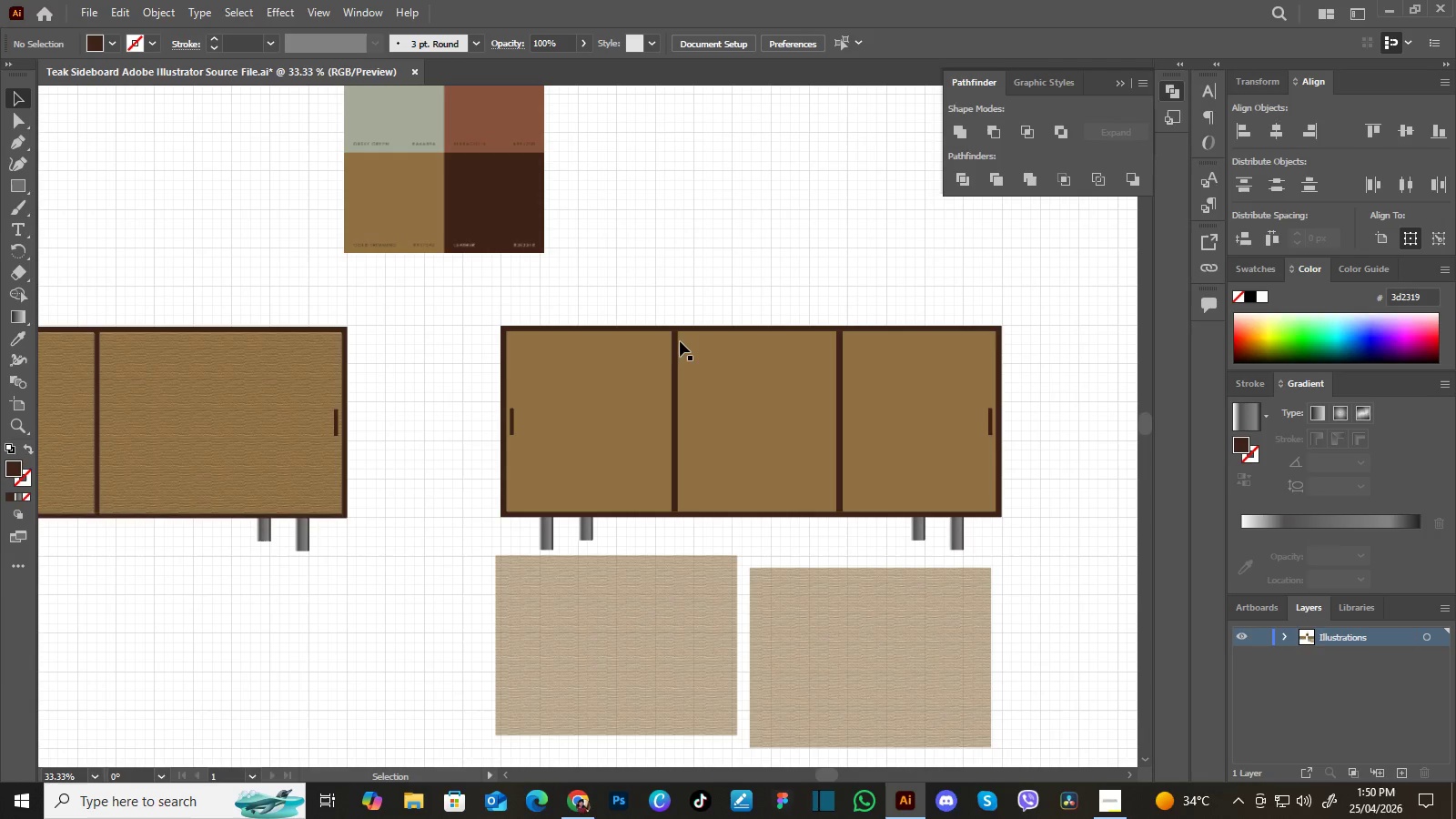 
left_click([675, 355])
 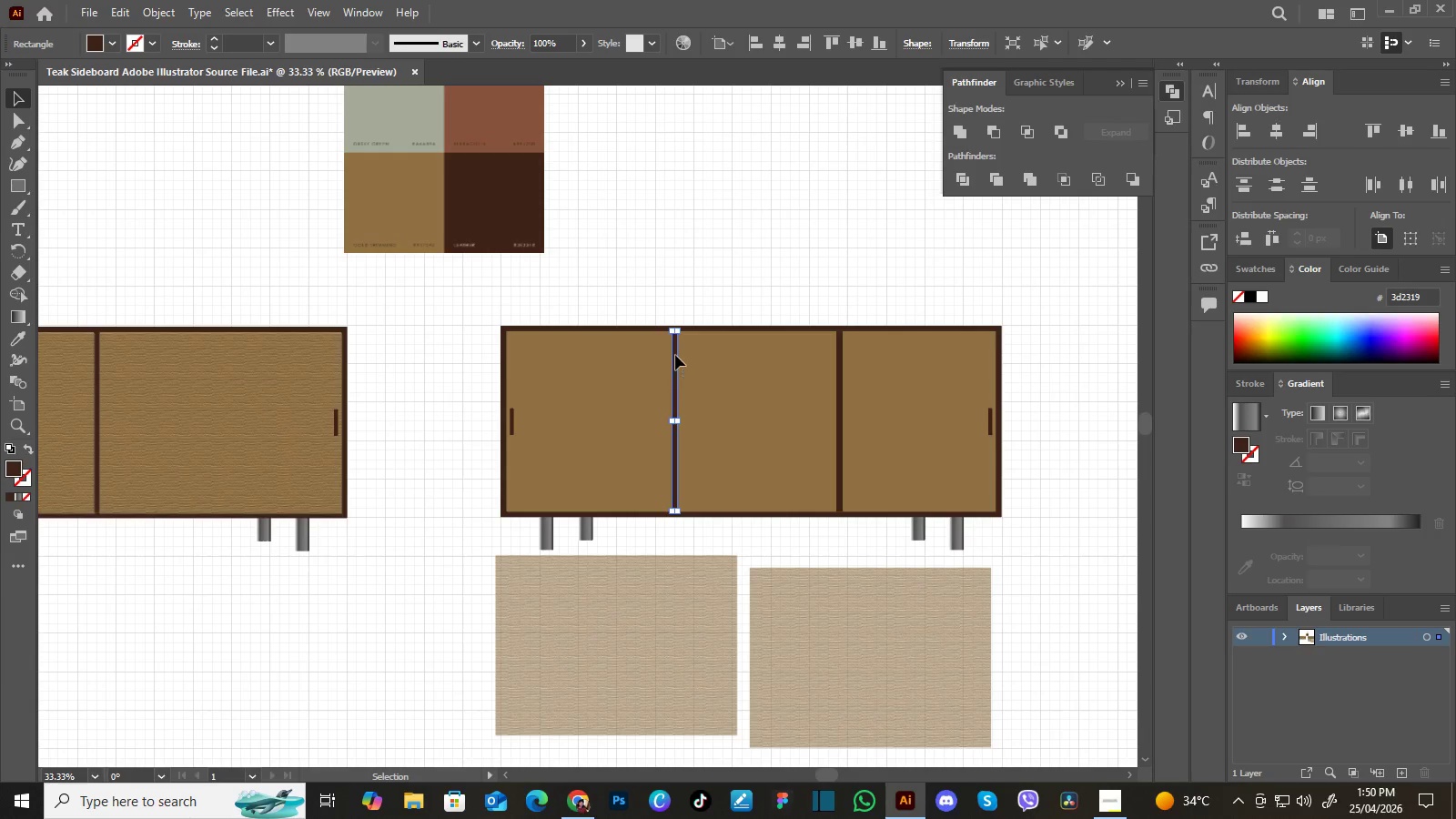 
left_click_drag(start_coordinate=[675, 355], to_coordinate=[656, 355])
 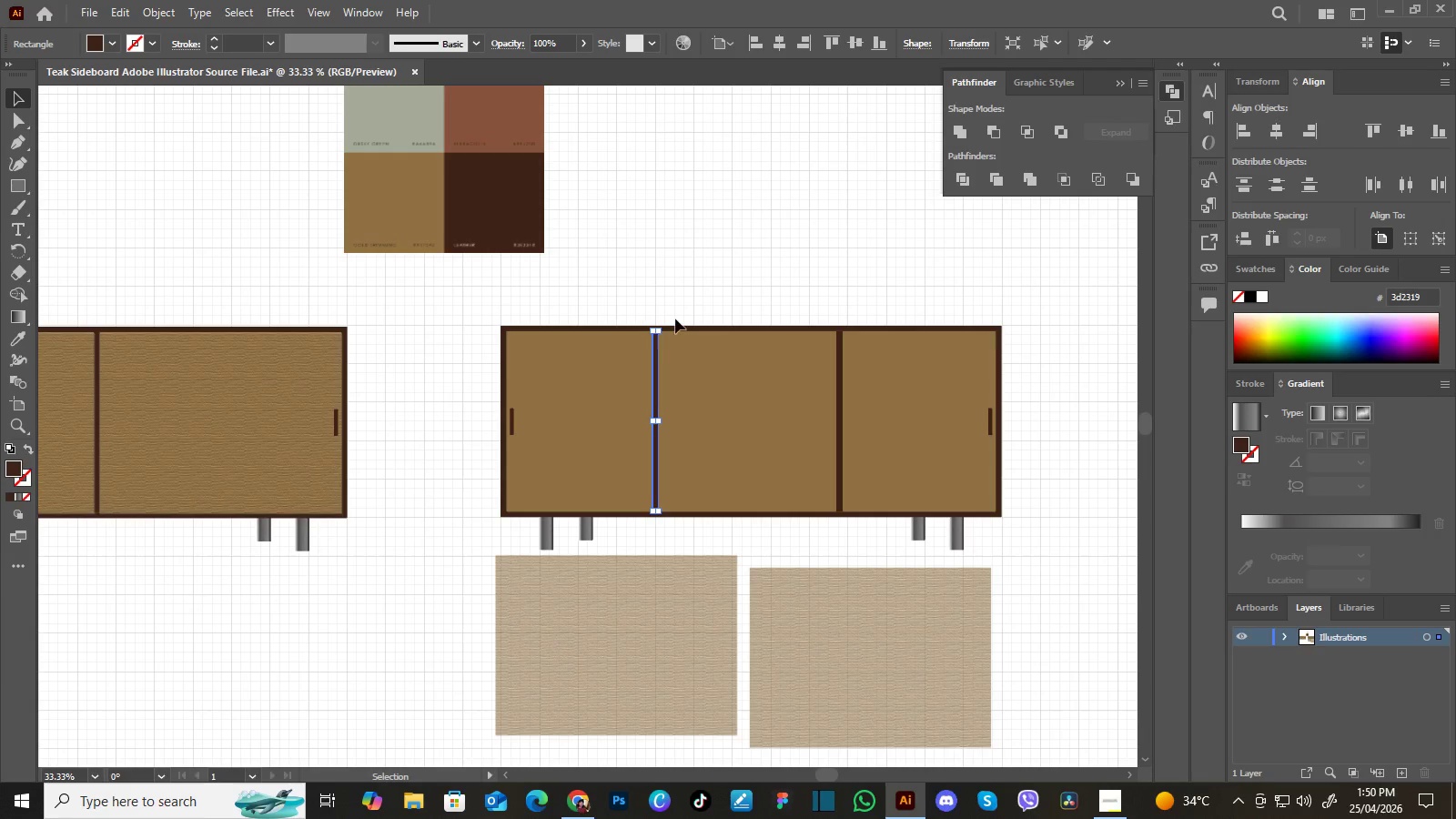 
left_click([815, 293])
 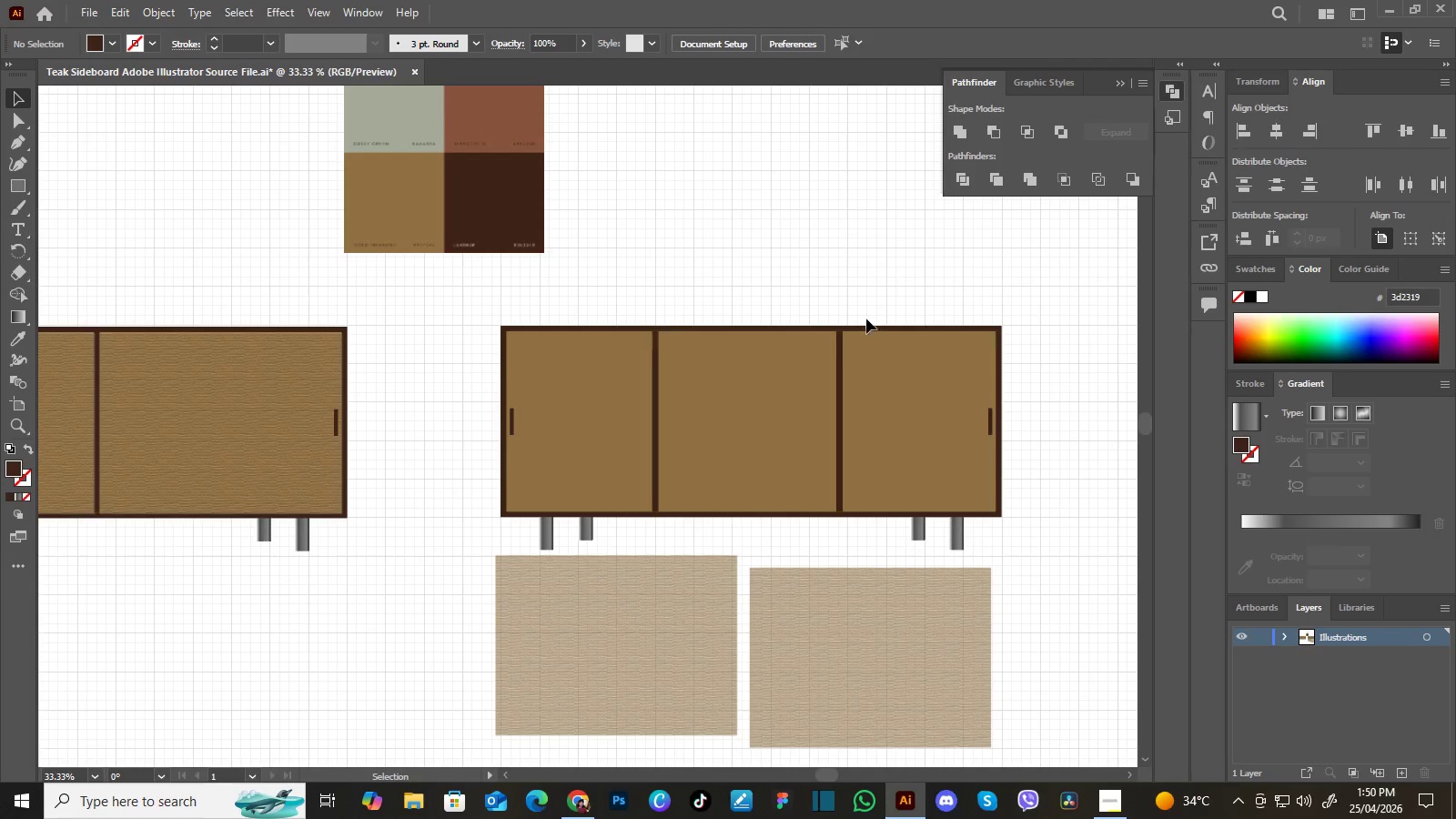 
left_click([839, 365])
 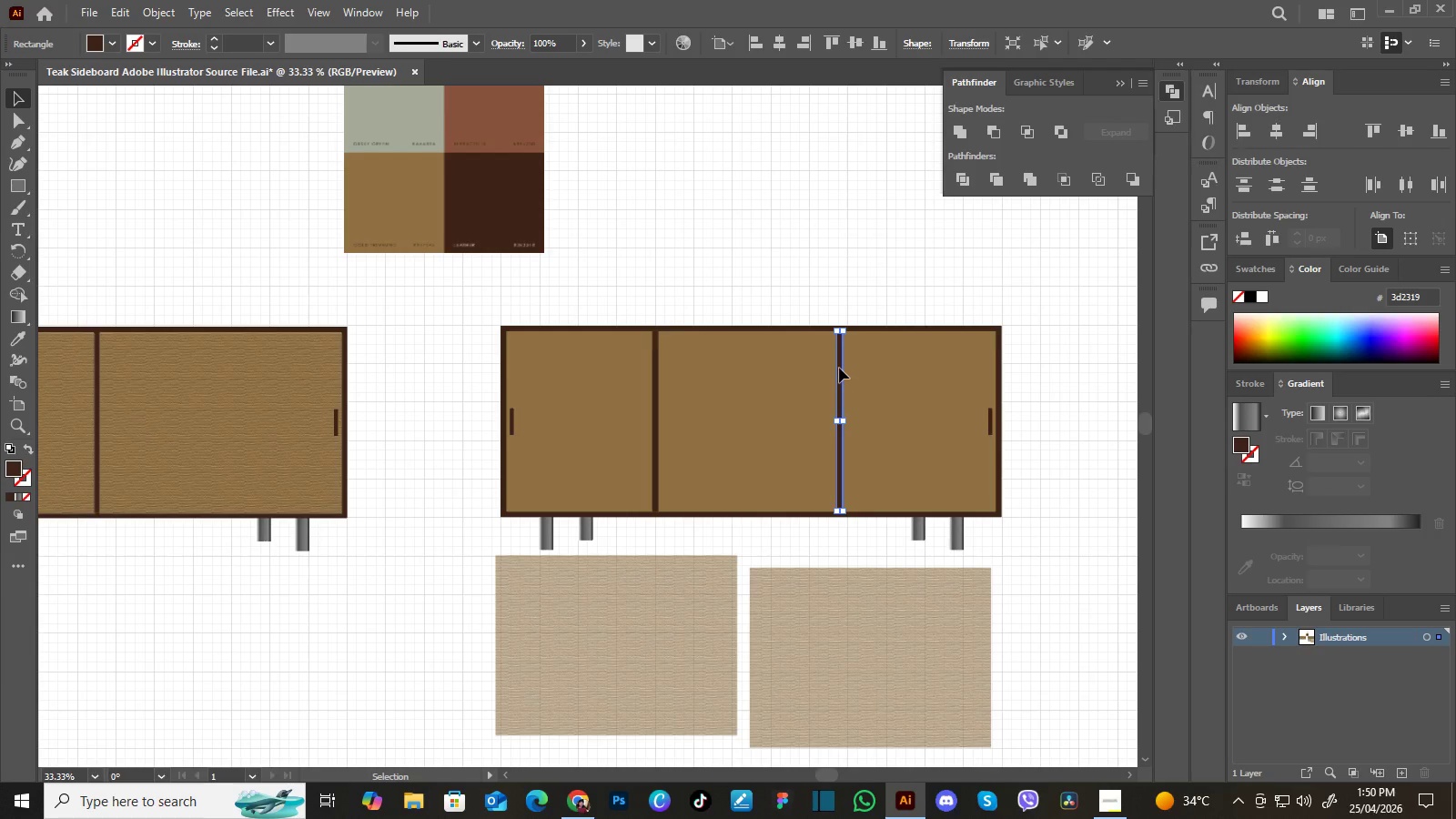 
left_click_drag(start_coordinate=[839, 368], to_coordinate=[847, 367])
 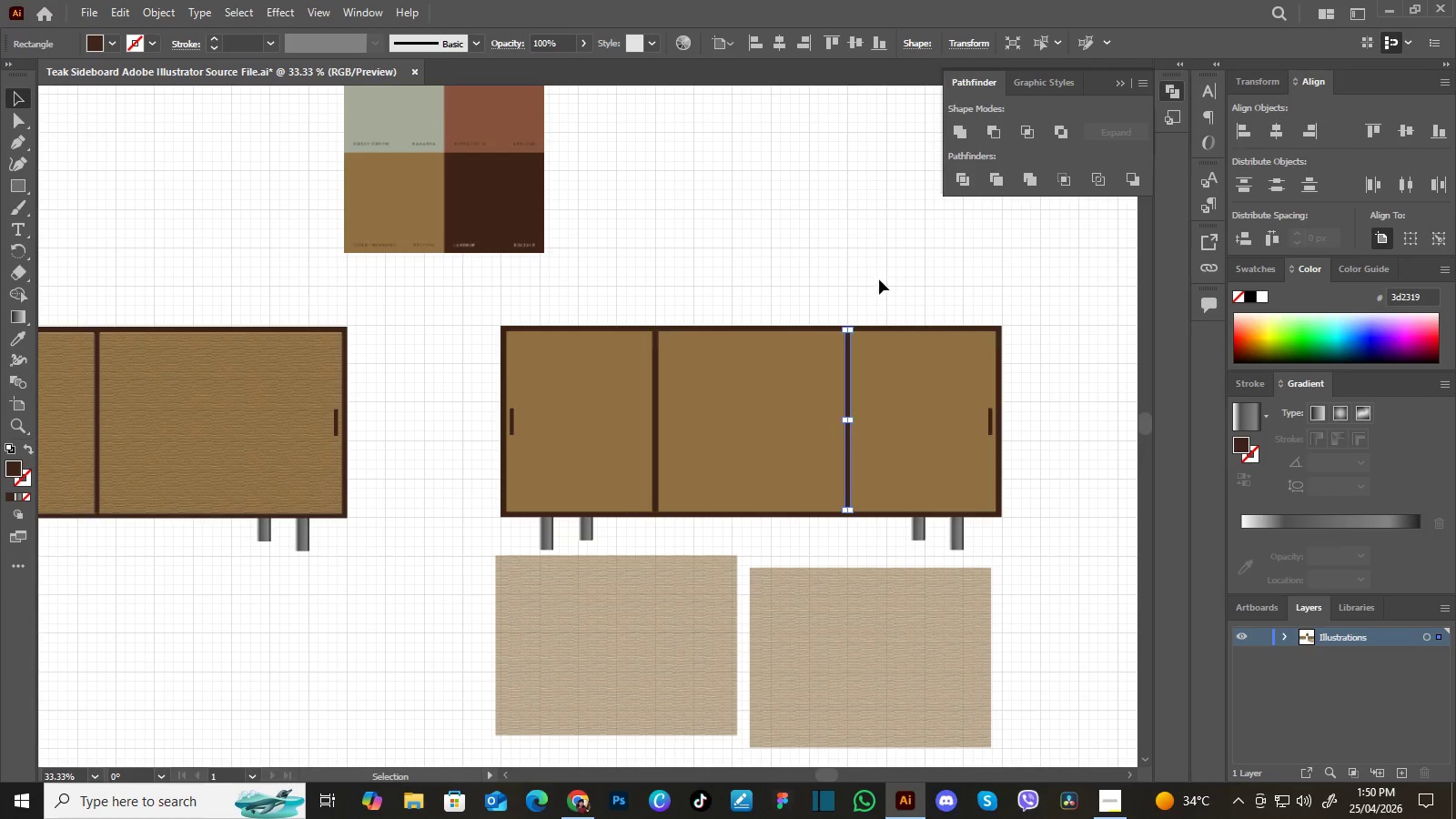 
left_click([879, 279])
 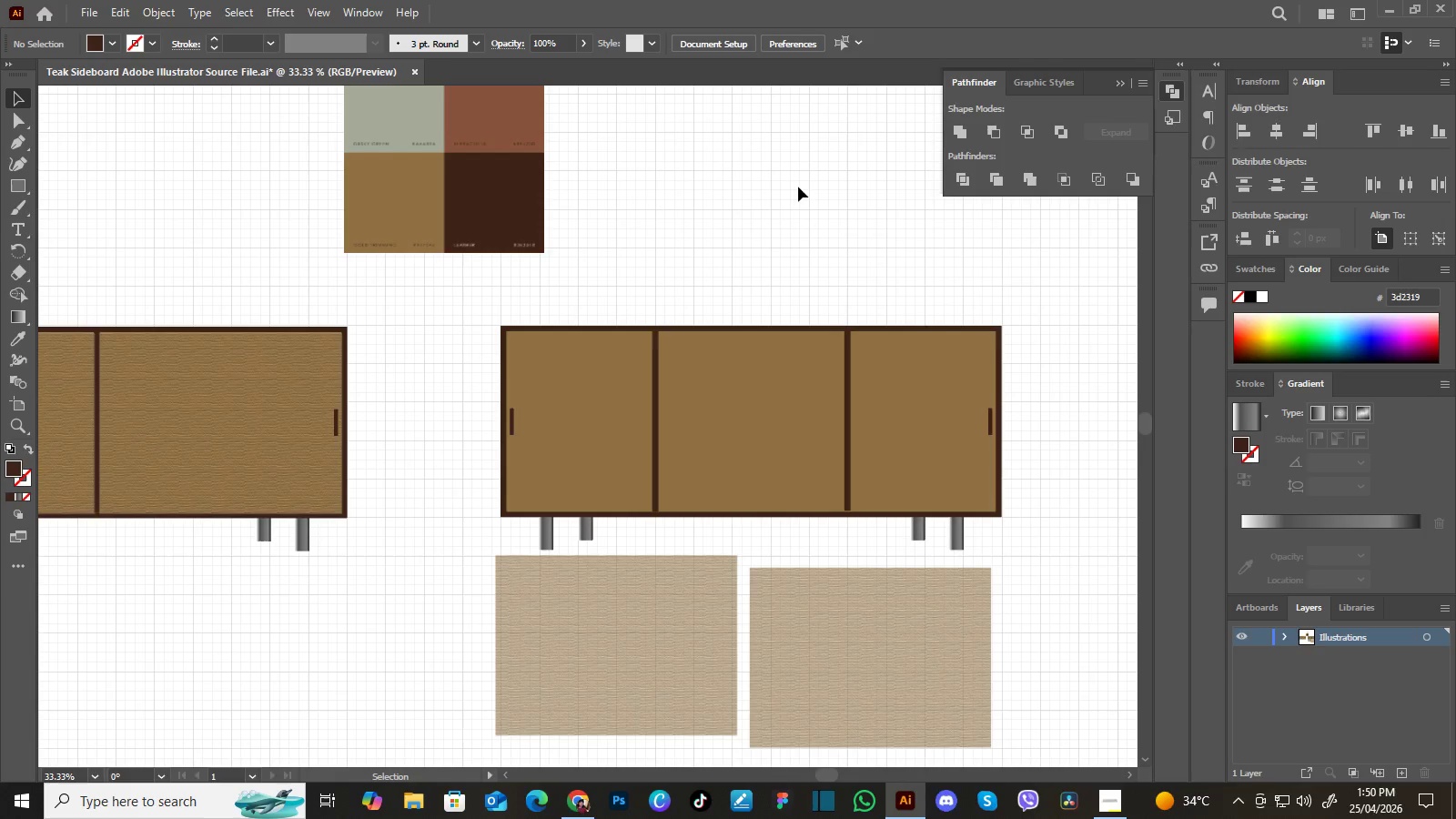 
wait(17.39)
 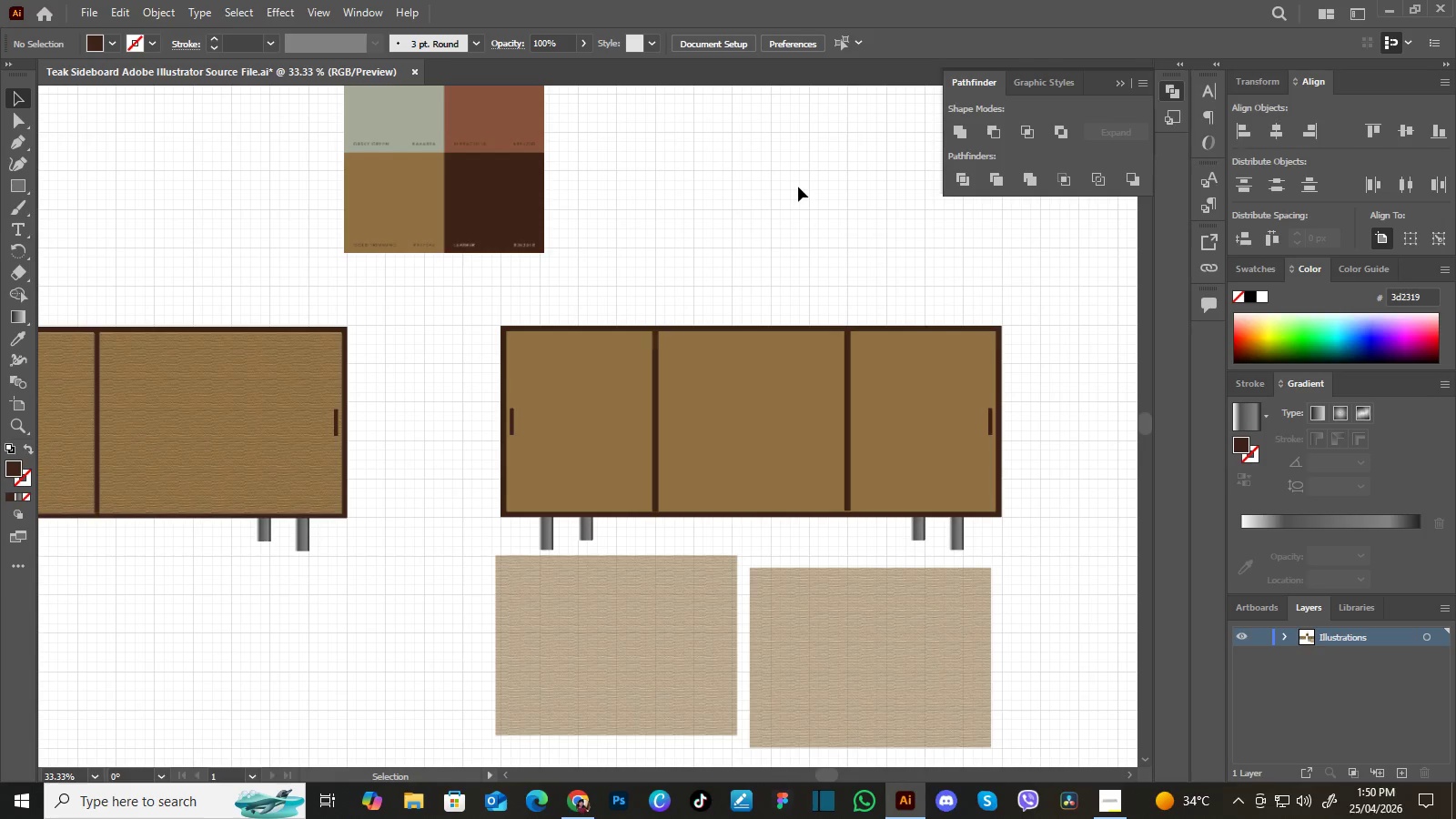 
key(Control+Minus)
 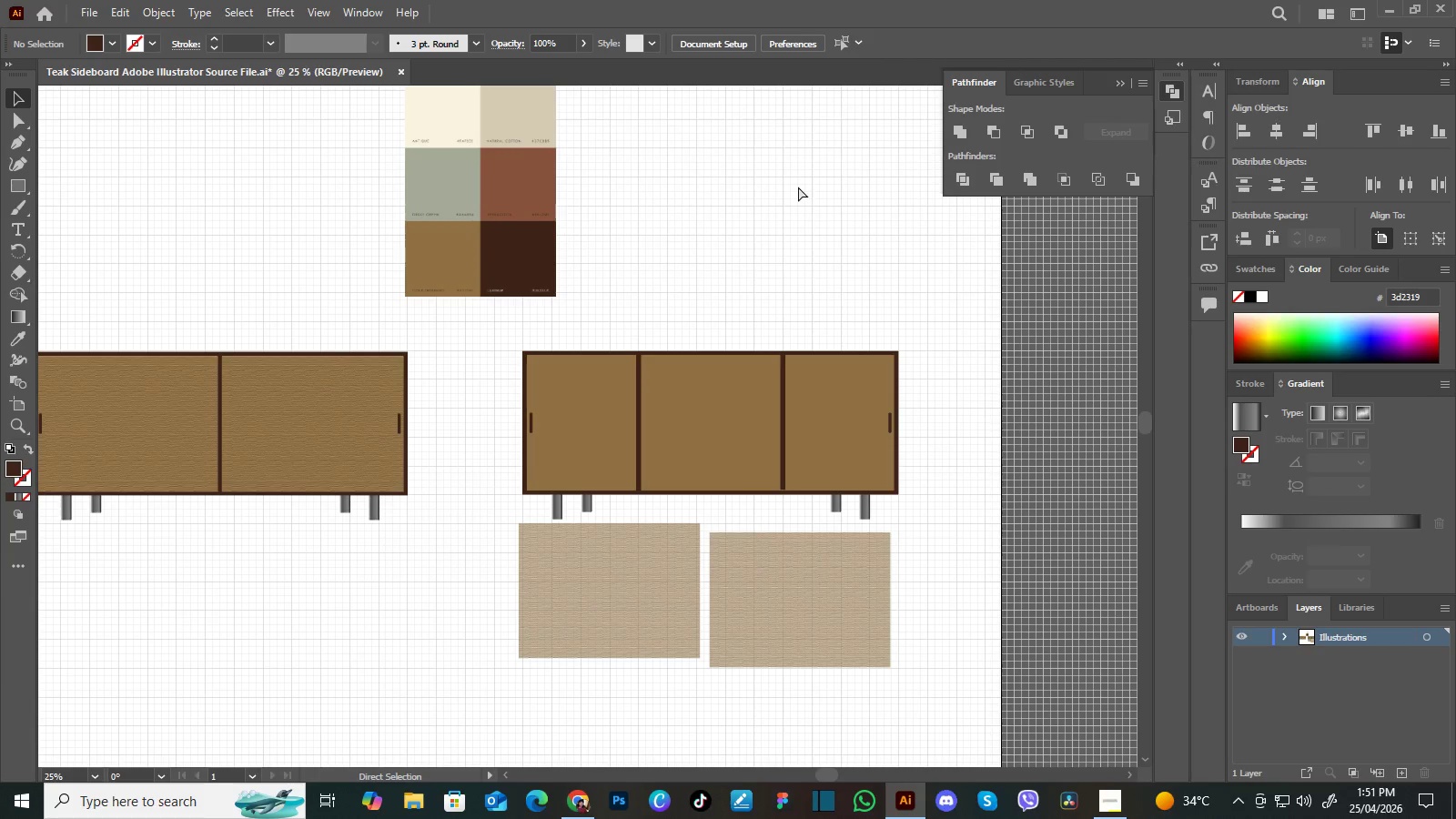 
key(Control+Minus)
 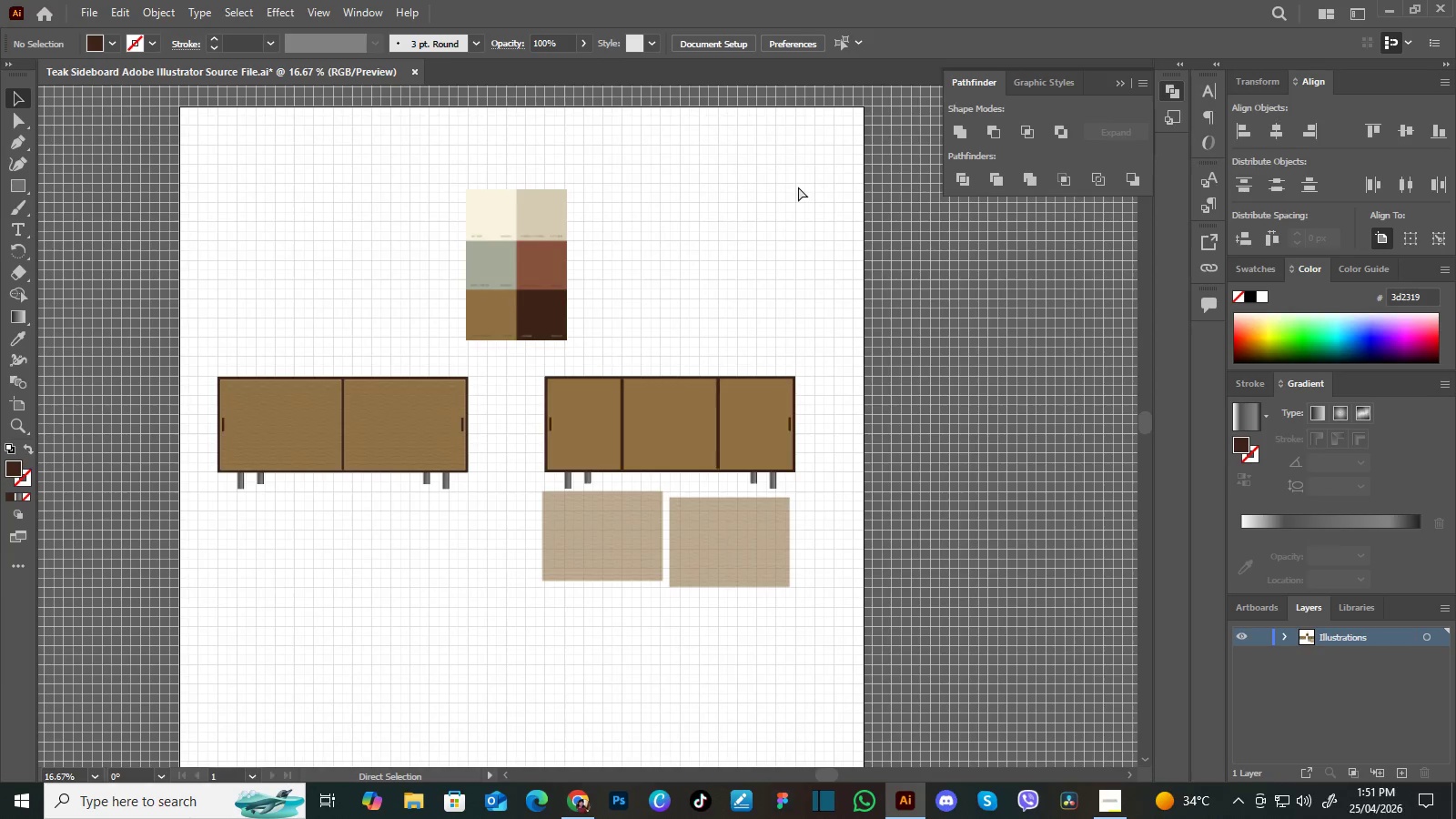 
key(Control+Minus)
 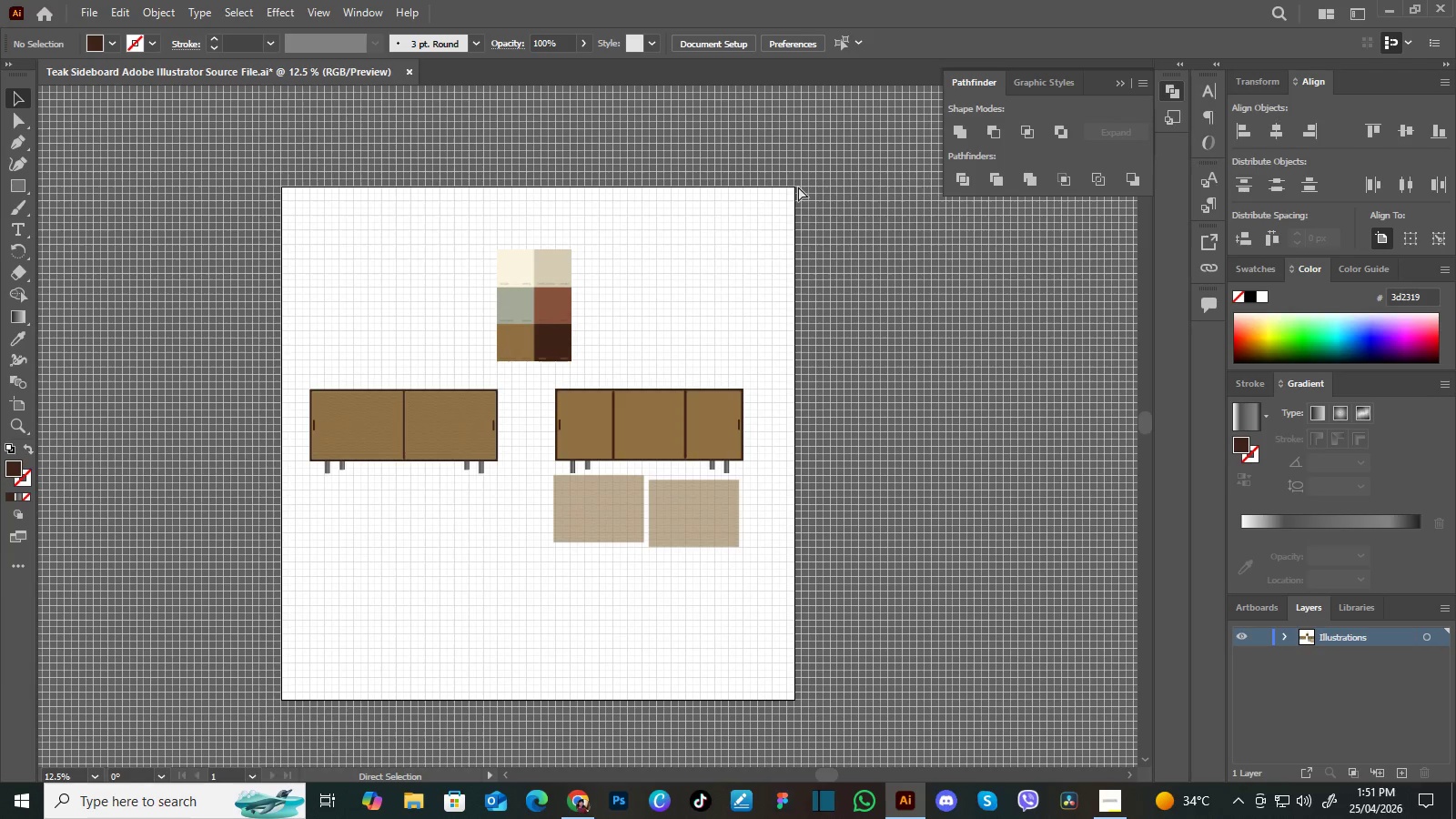 
key(Control+Equal)
 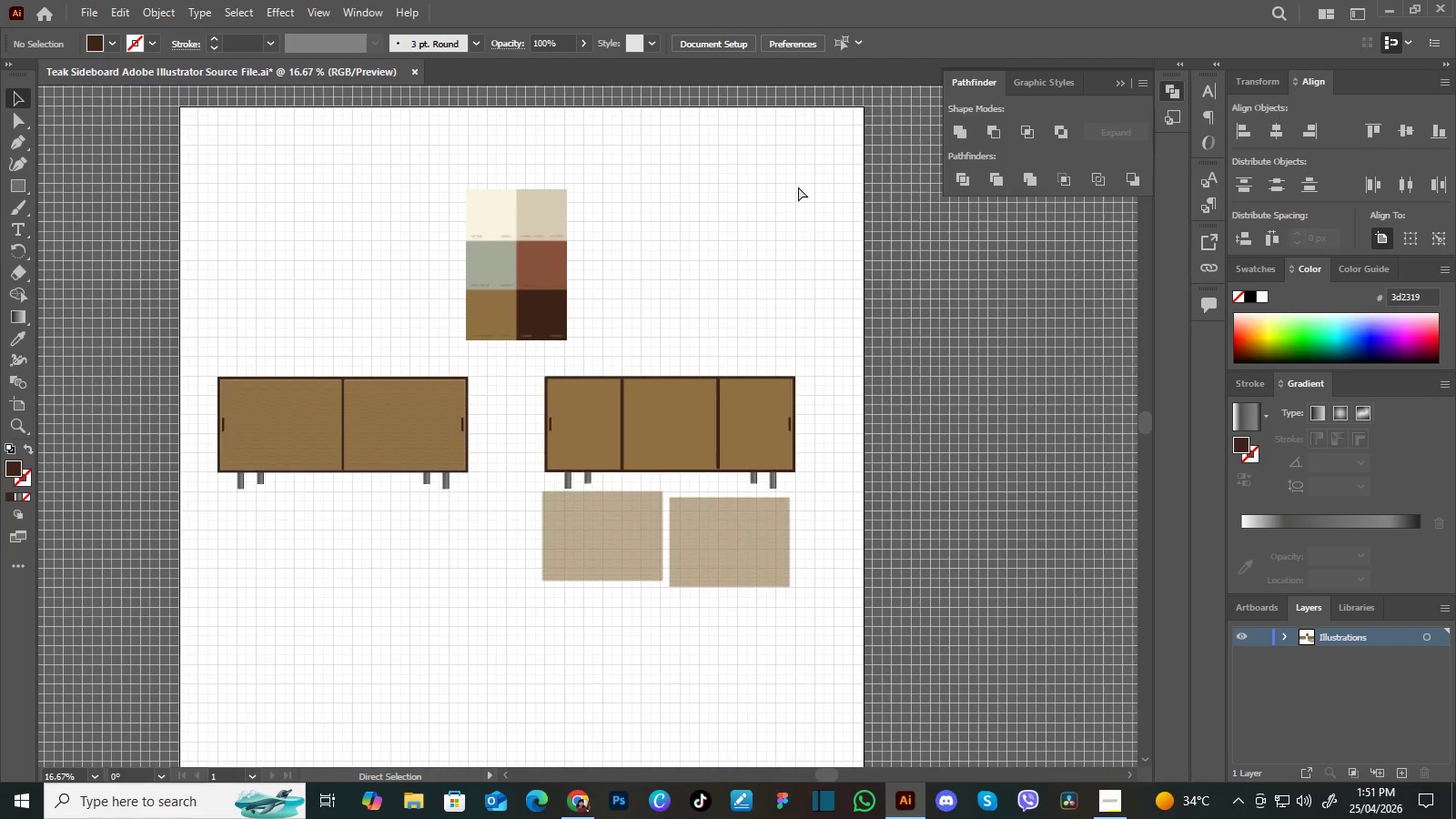 
key(Control+Equal)
 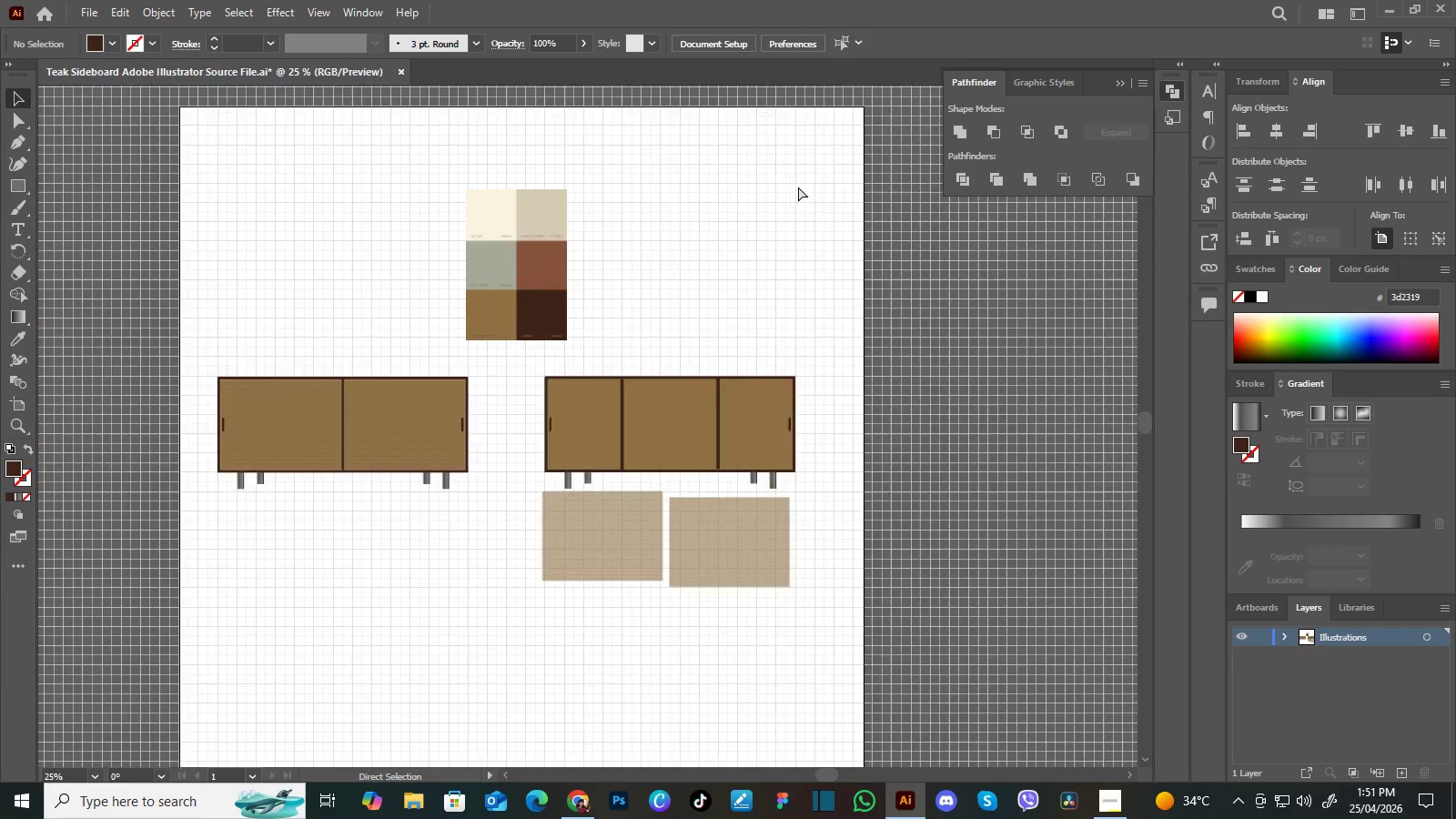 
key(Control+Minus)
 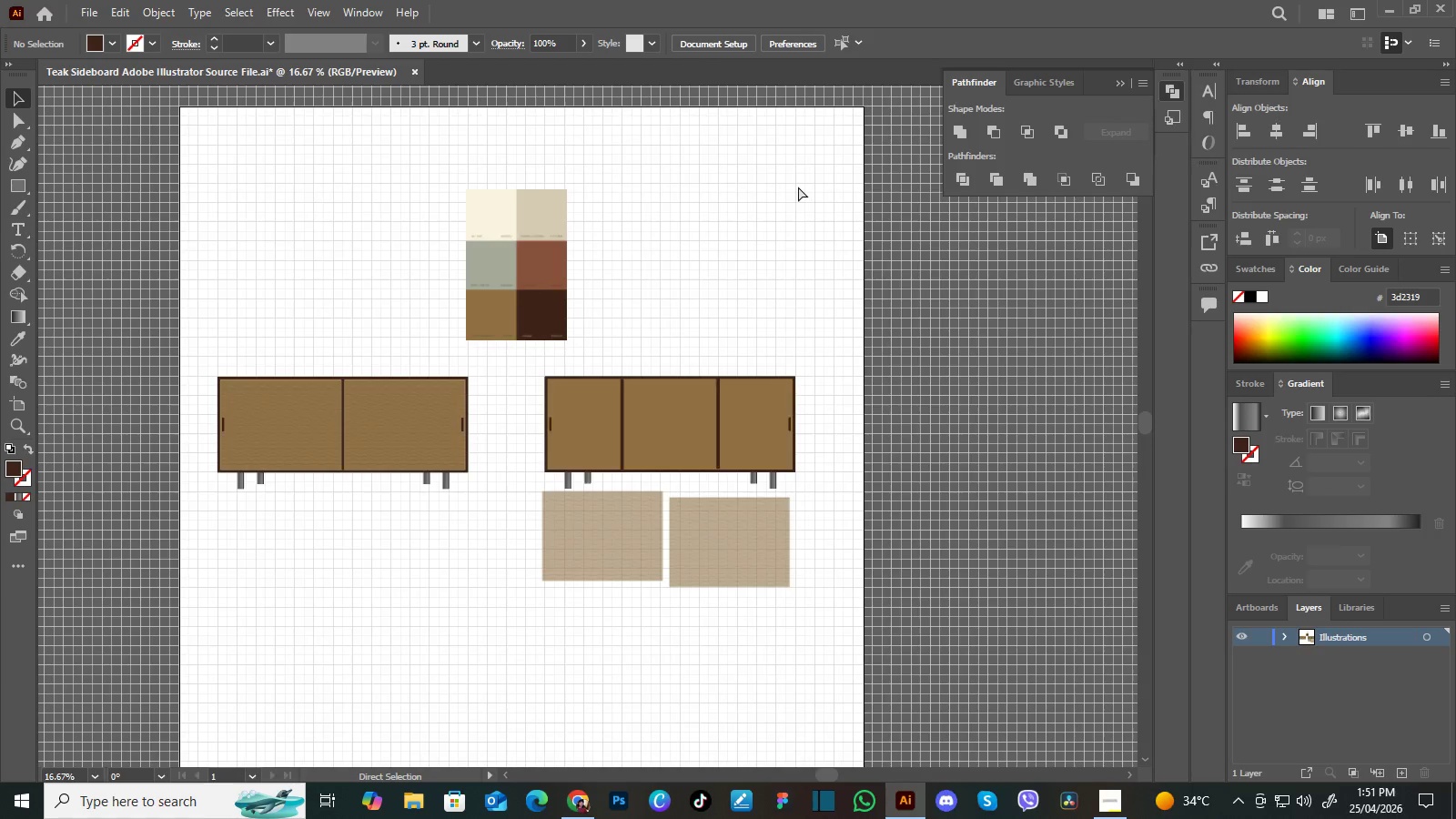 
key(Control+Equal)
 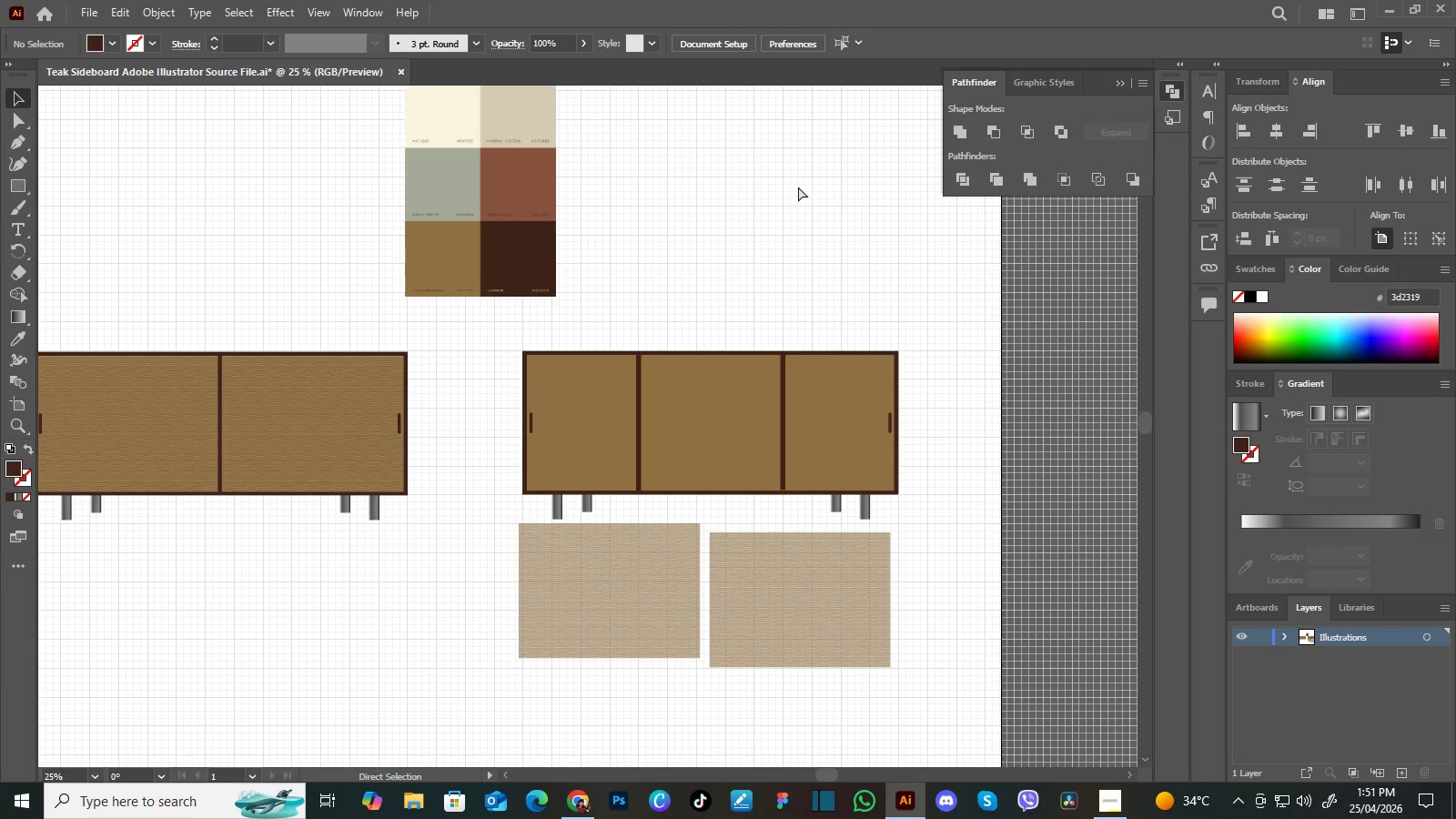 
key(Control+Minus)
 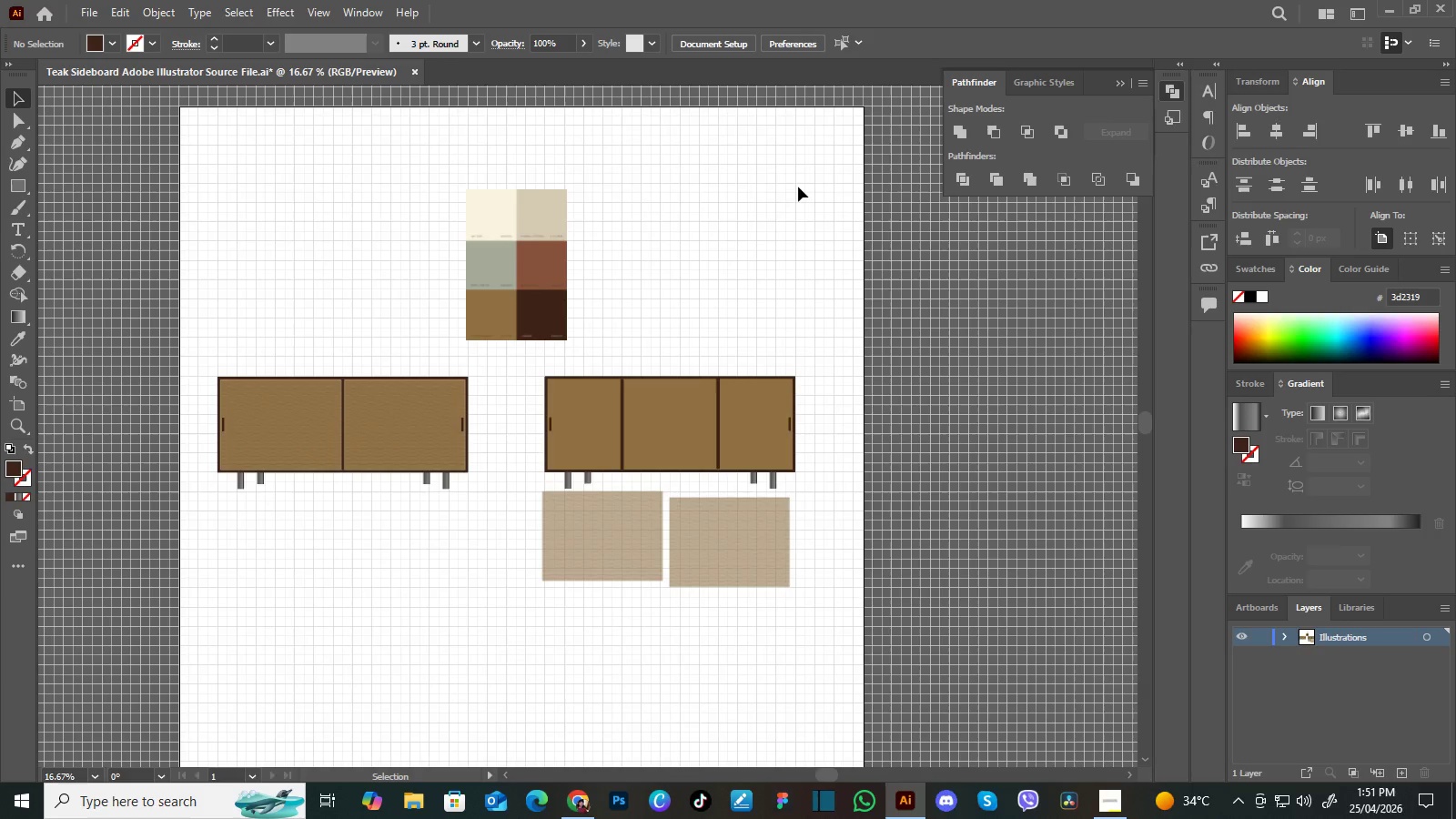 
wait(27.76)
 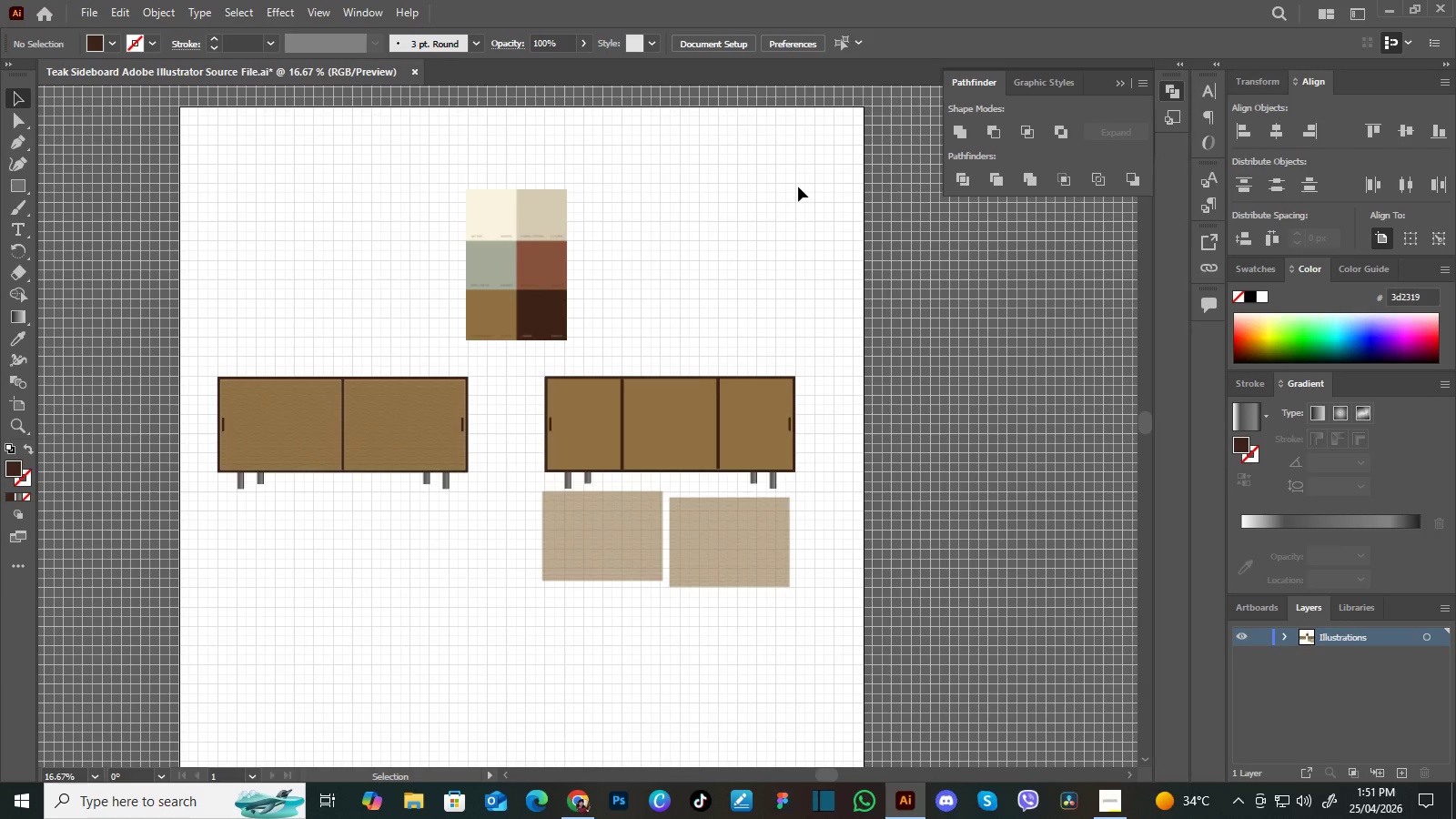 
key(Control+Equal)
 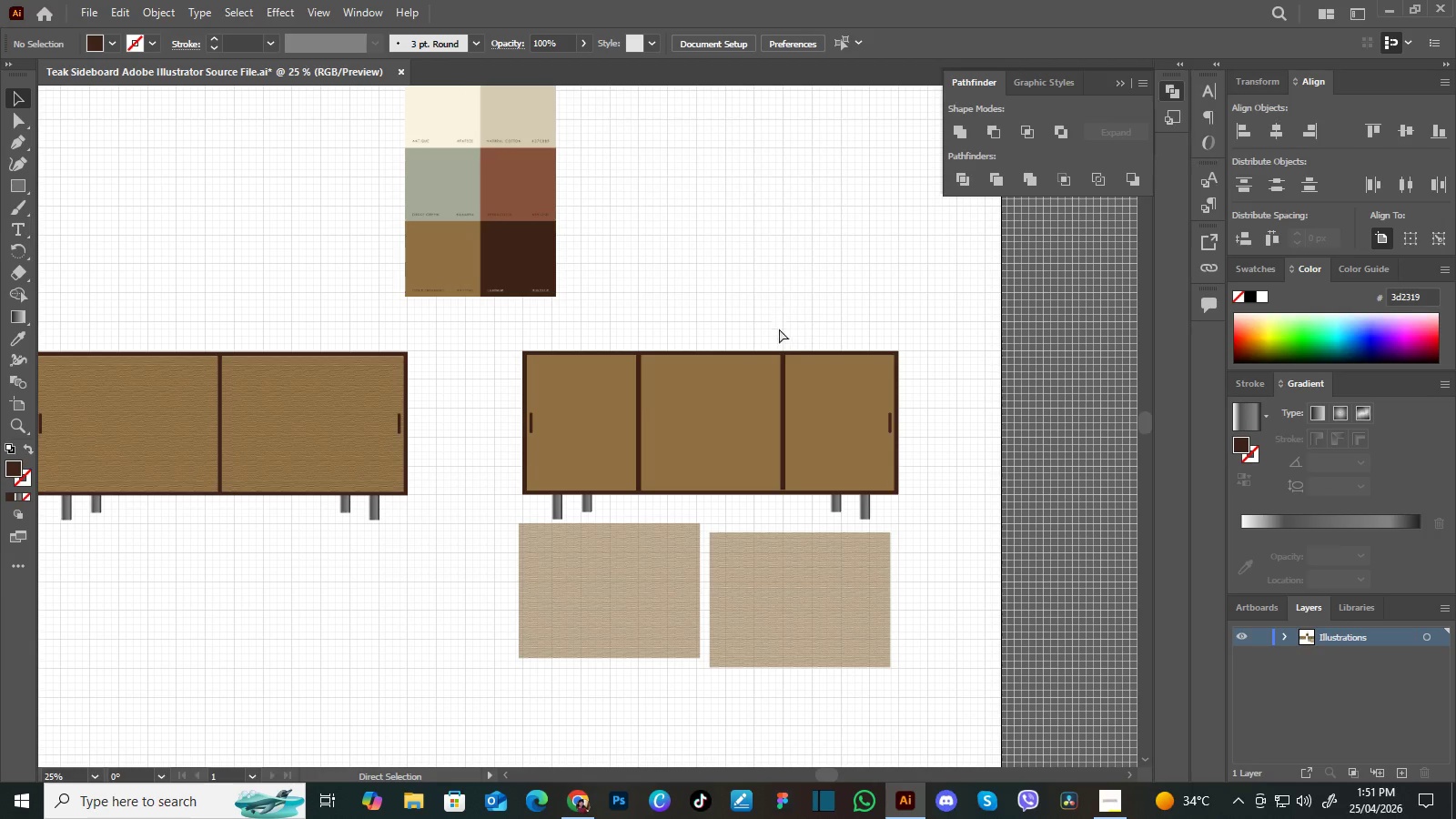 
key(Control+Equal)
 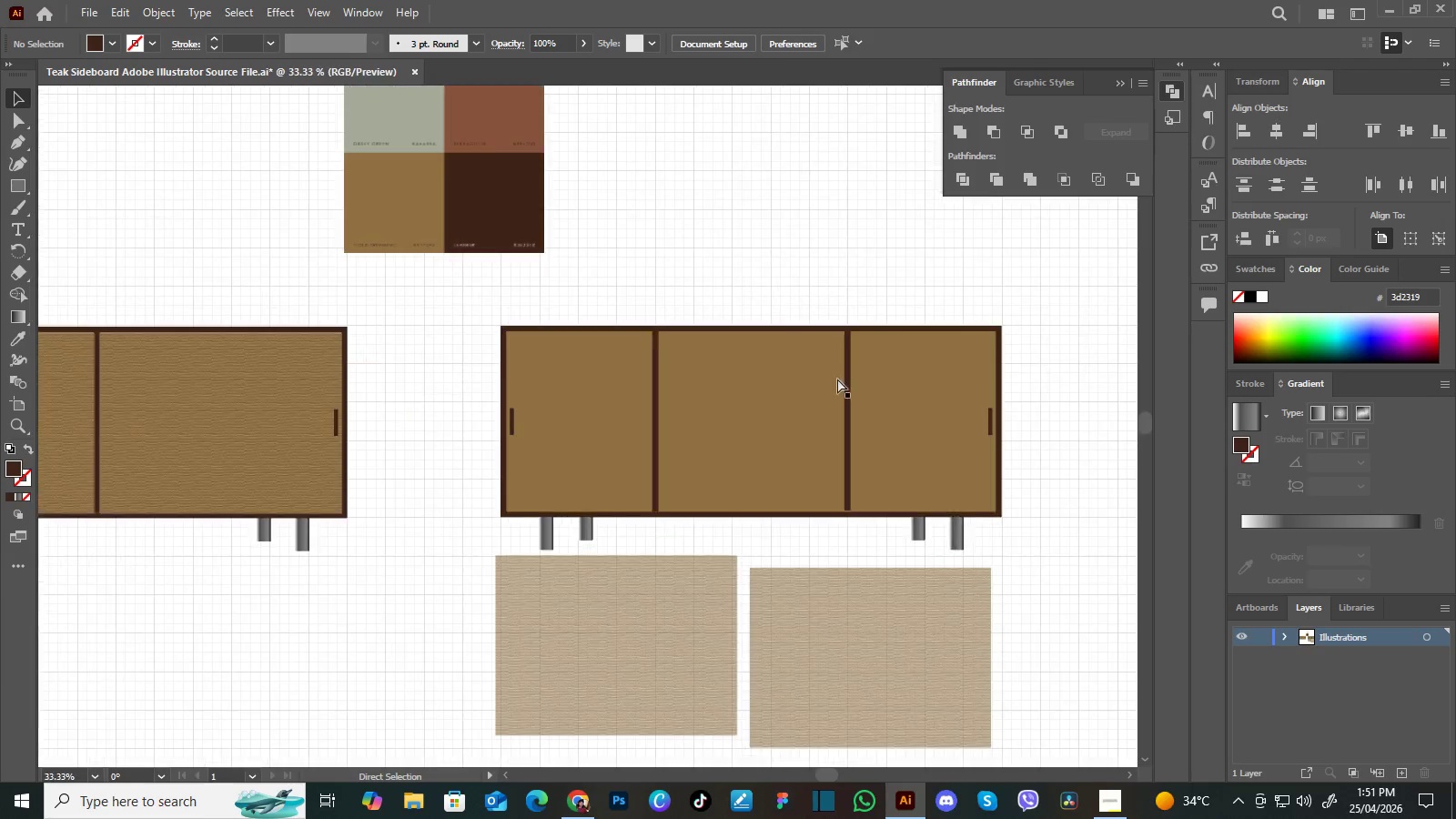 
key(Control+Equal)
 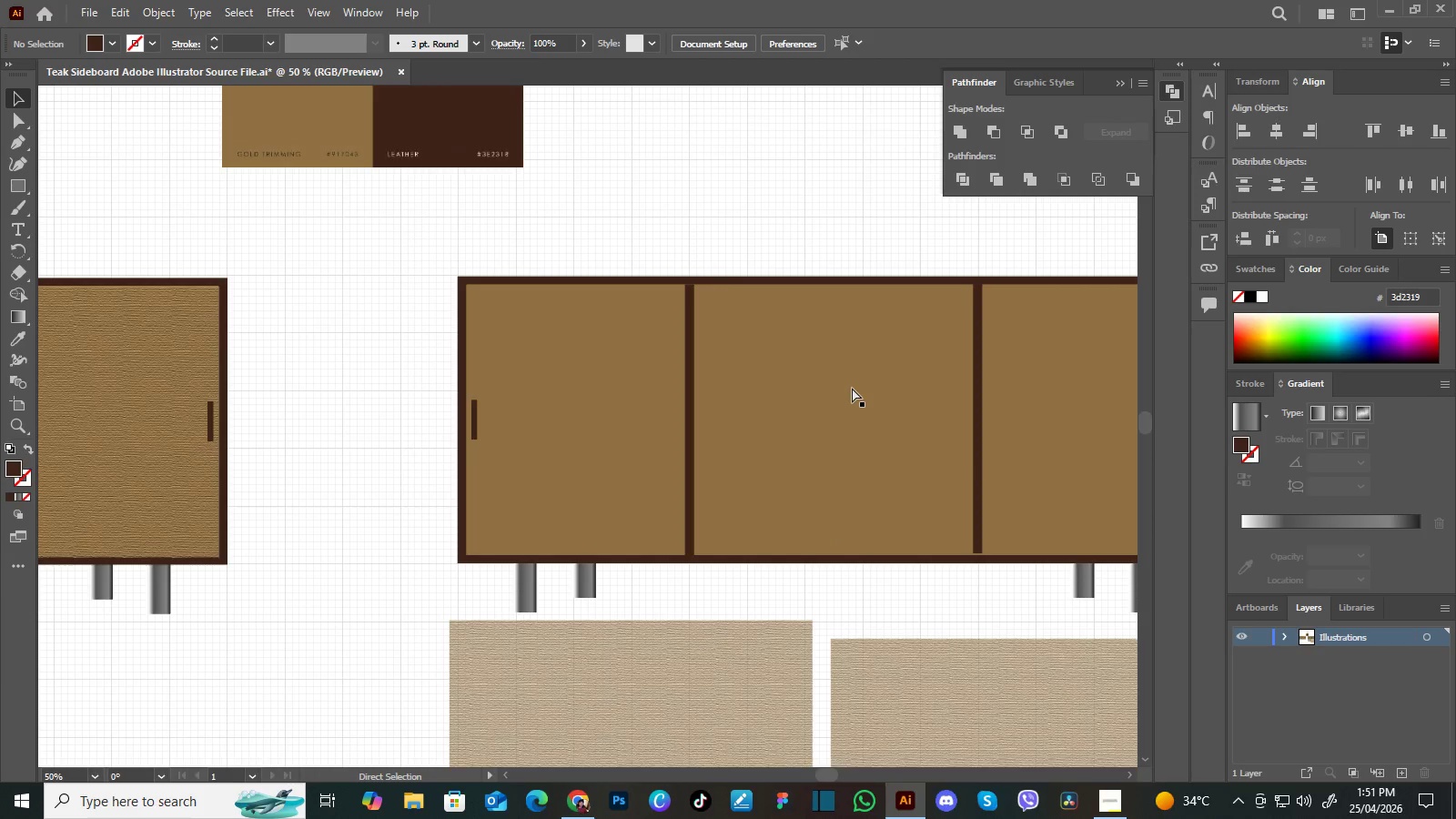 
key(Control+Equal)
 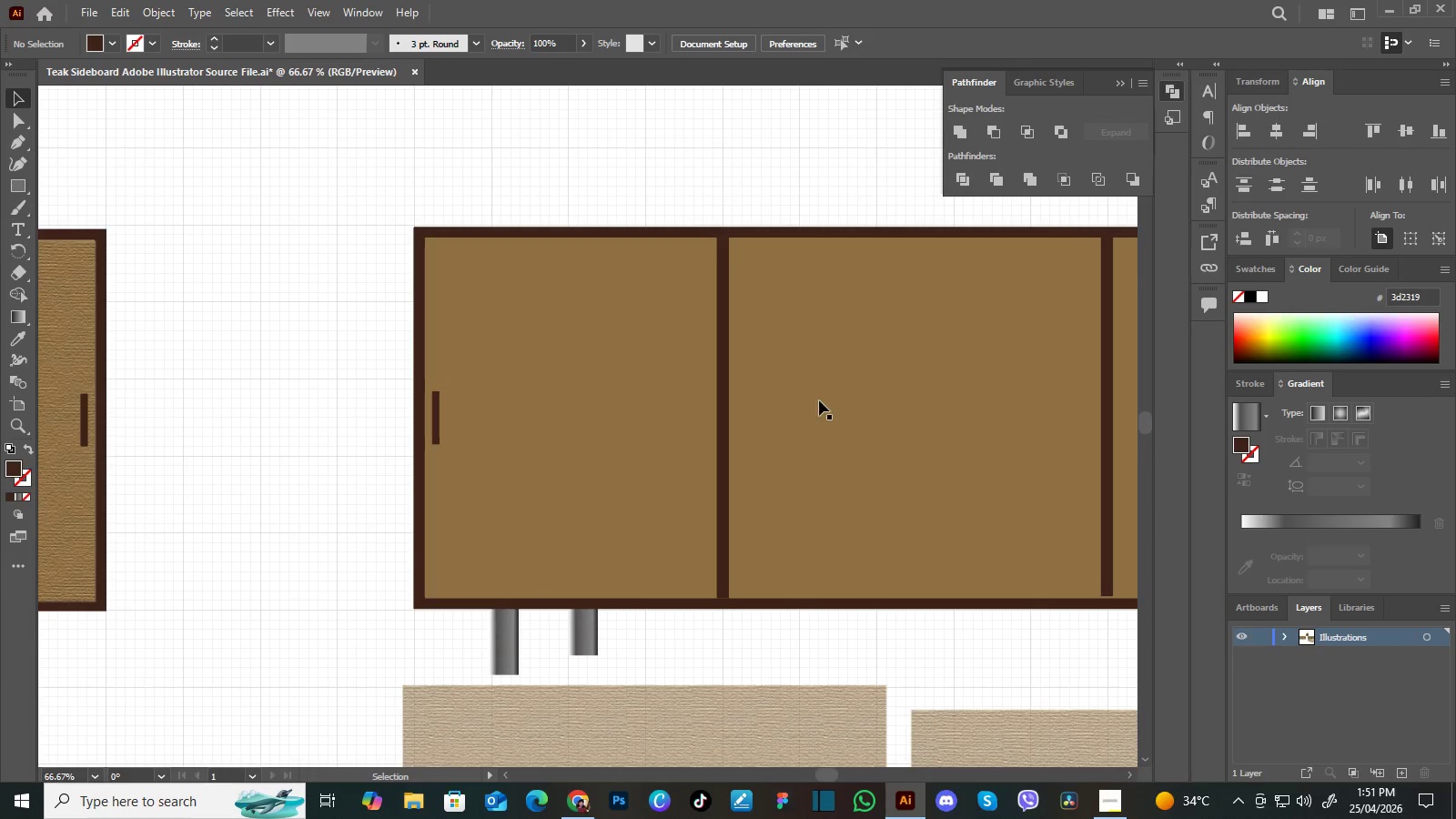 
hold_key(key=Space, duration=1.5)
 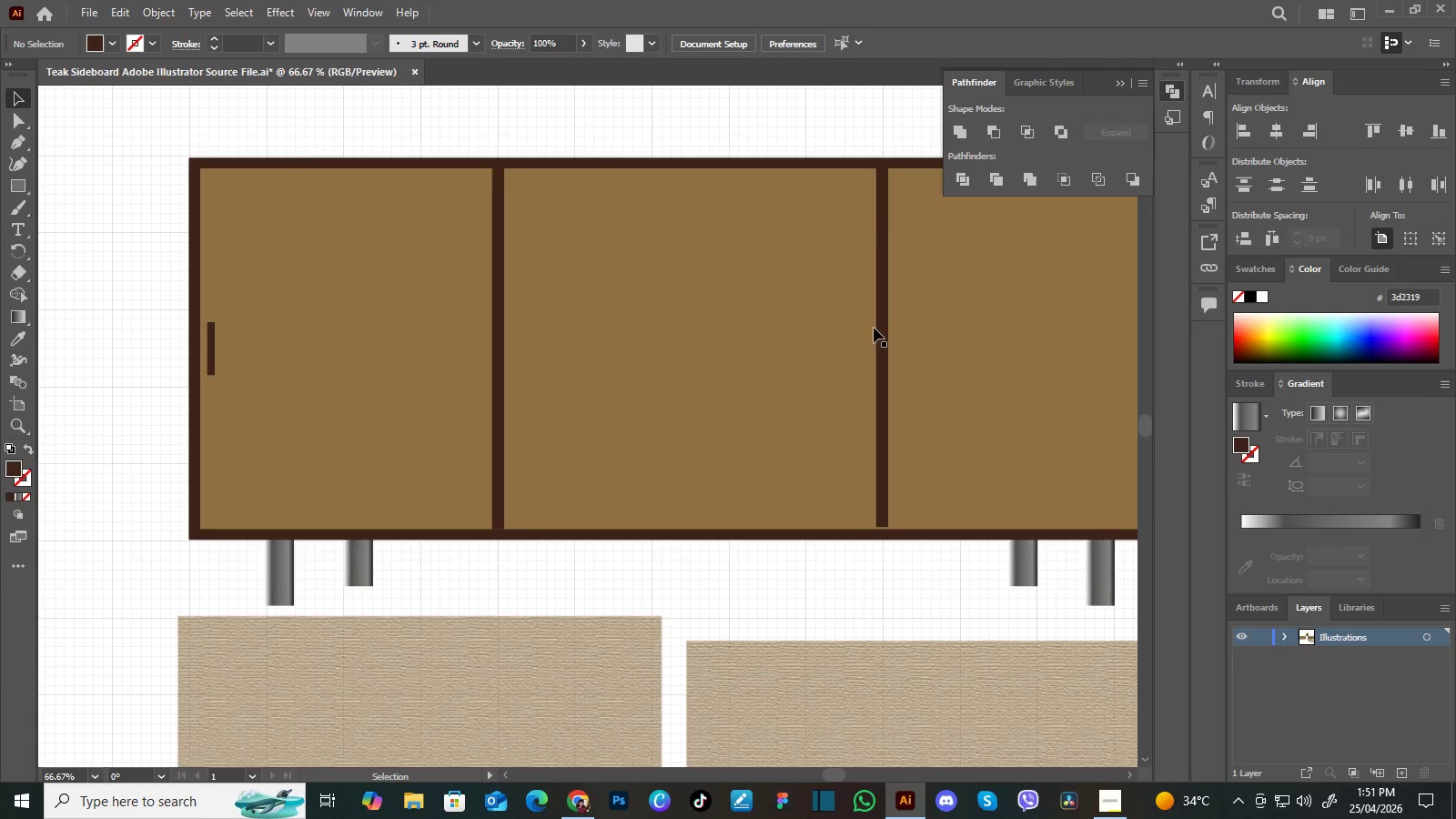 
left_click_drag(start_coordinate=[838, 399], to_coordinate=[774, 331])
 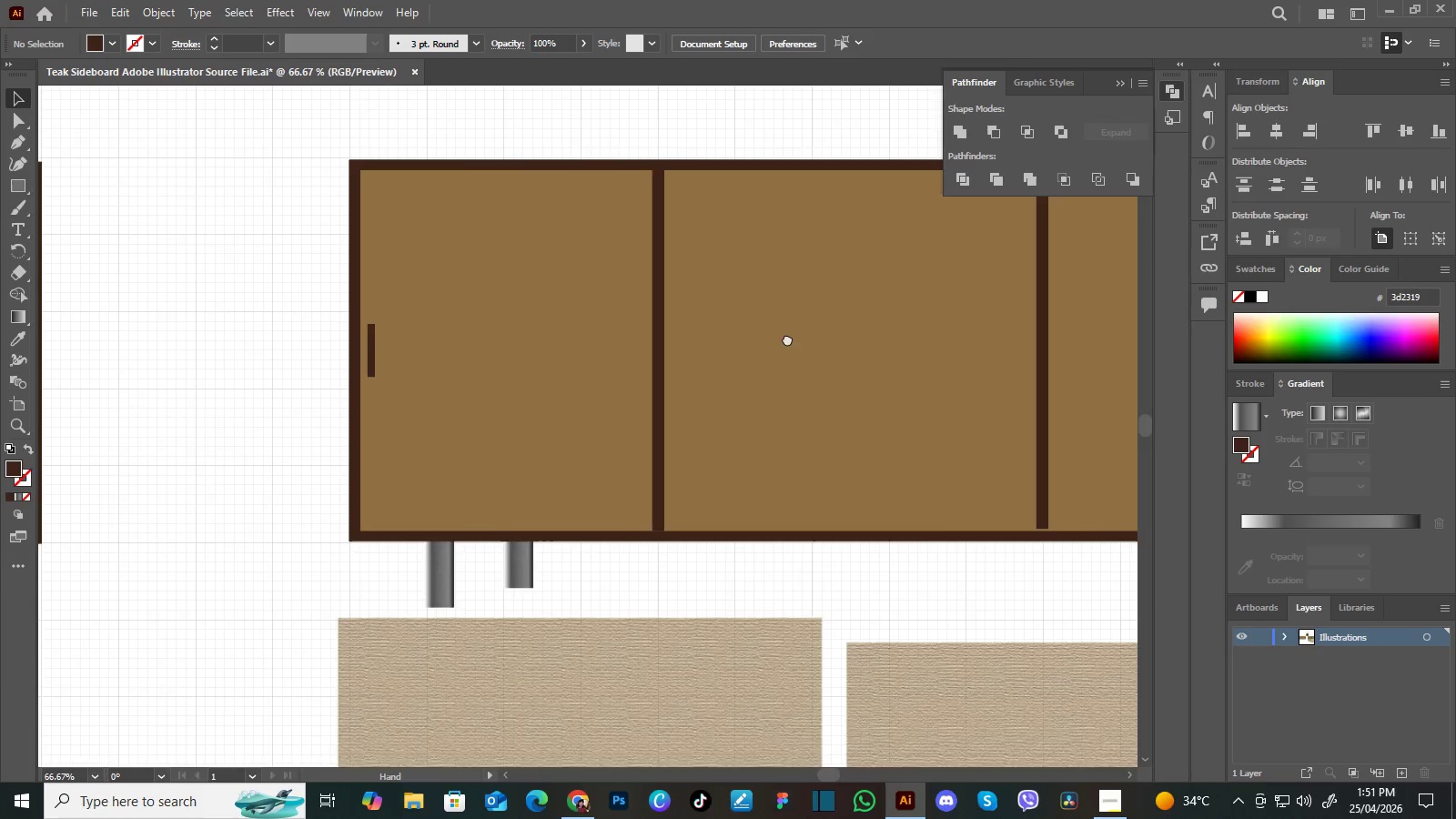 
left_click_drag(start_coordinate=[787, 339], to_coordinate=[700, 299])
 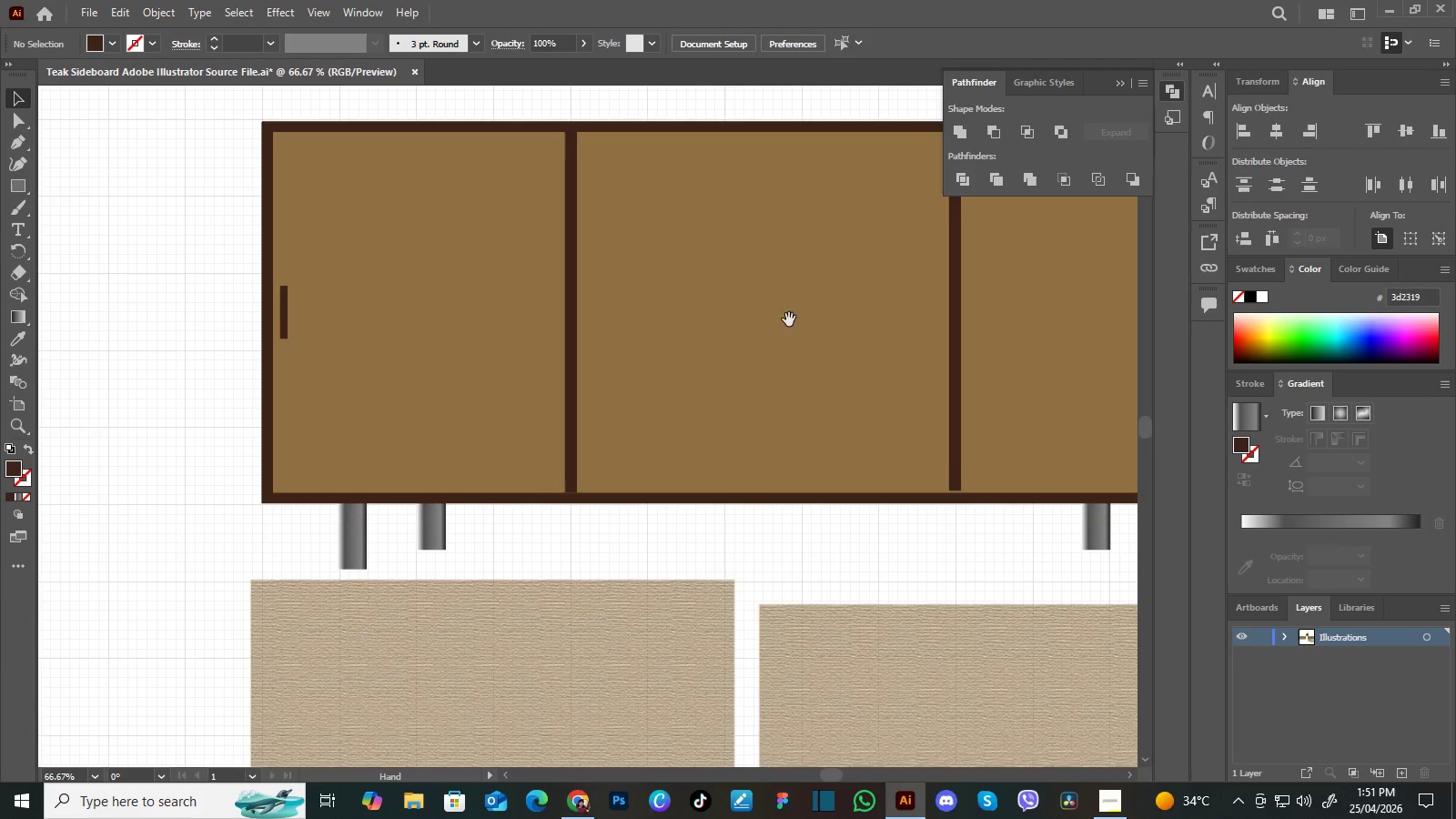 
left_click_drag(start_coordinate=[789, 319], to_coordinate=[715, 356])
 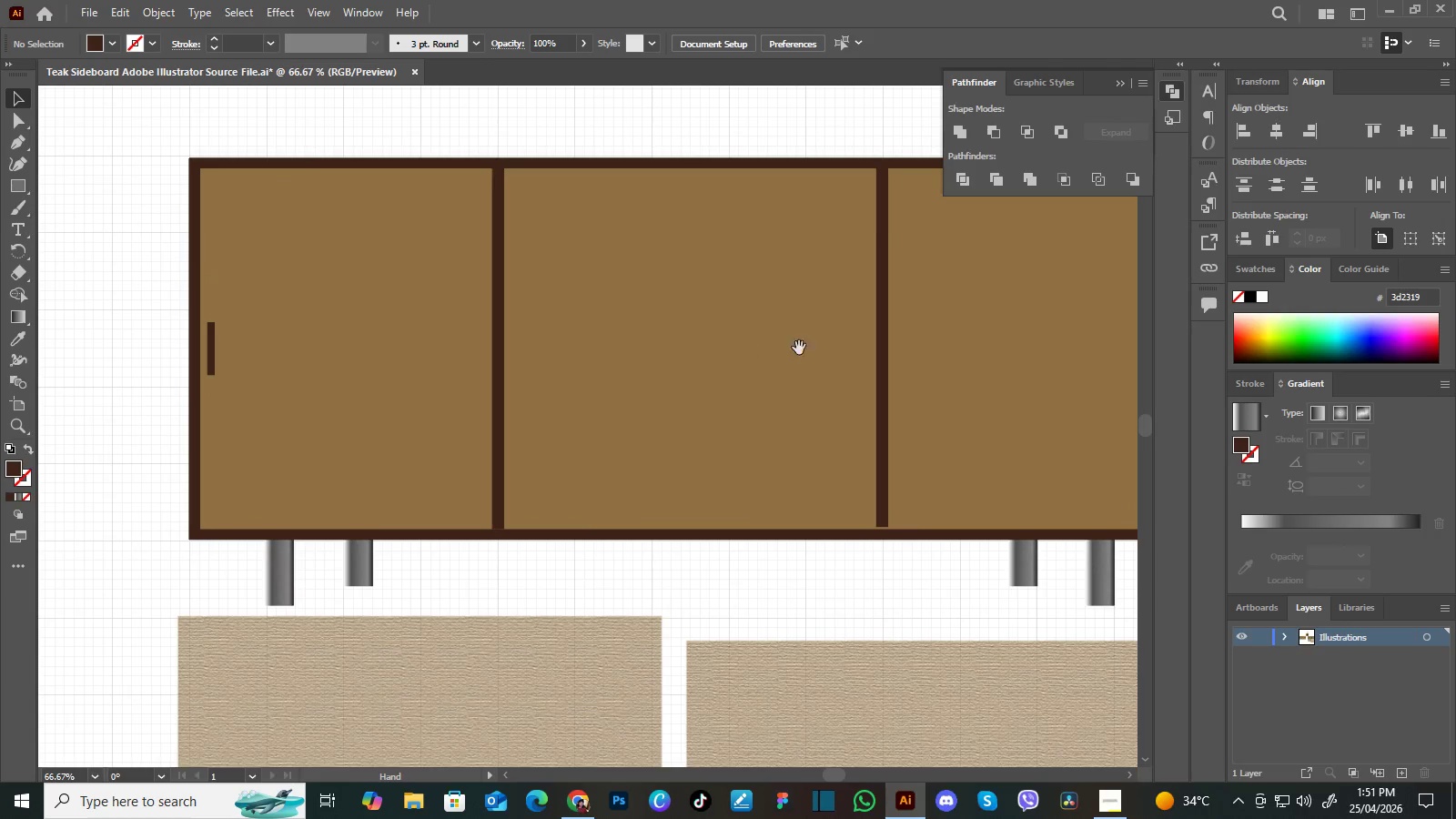 
key(Space)
 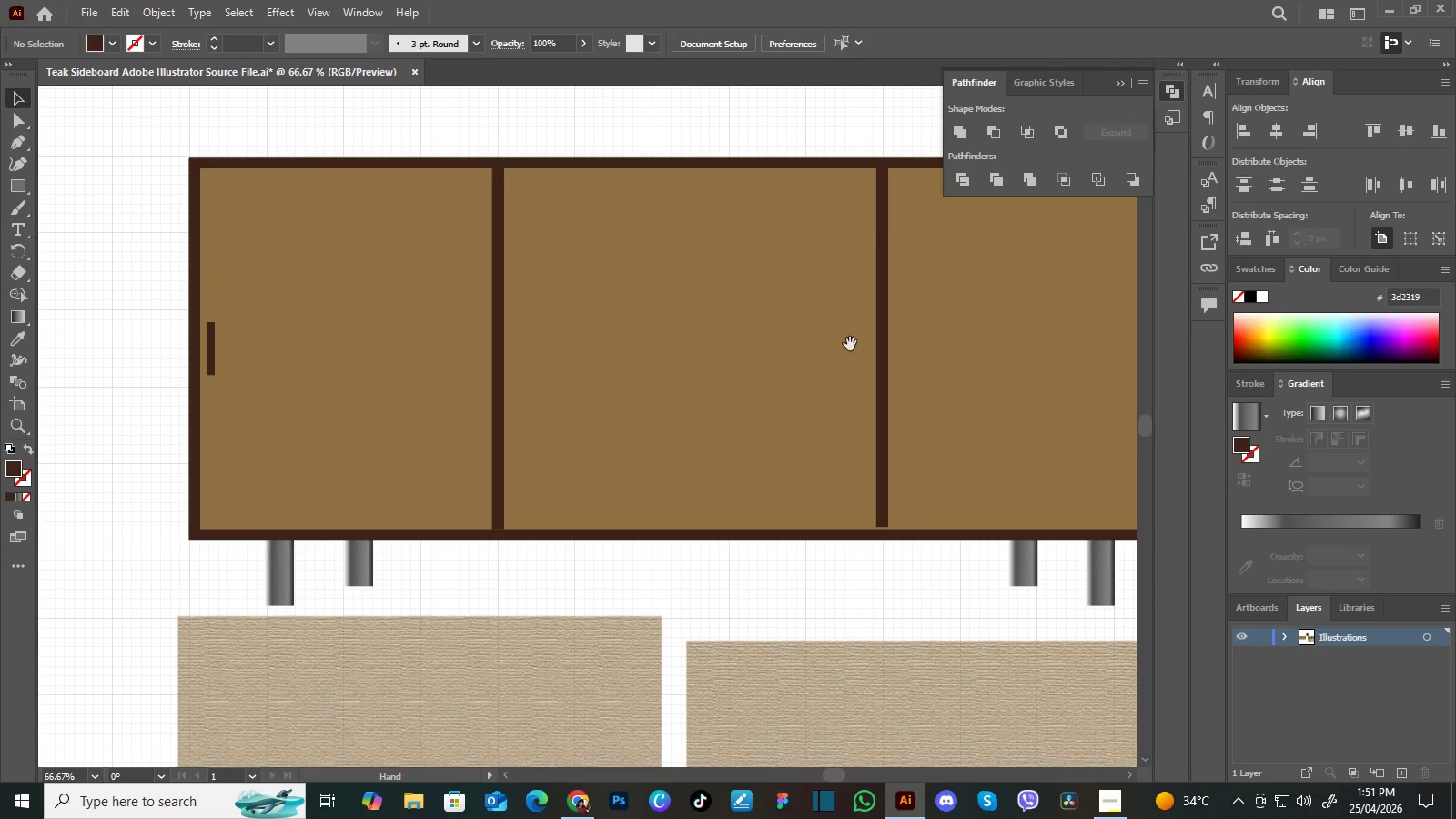 
key(Space)
 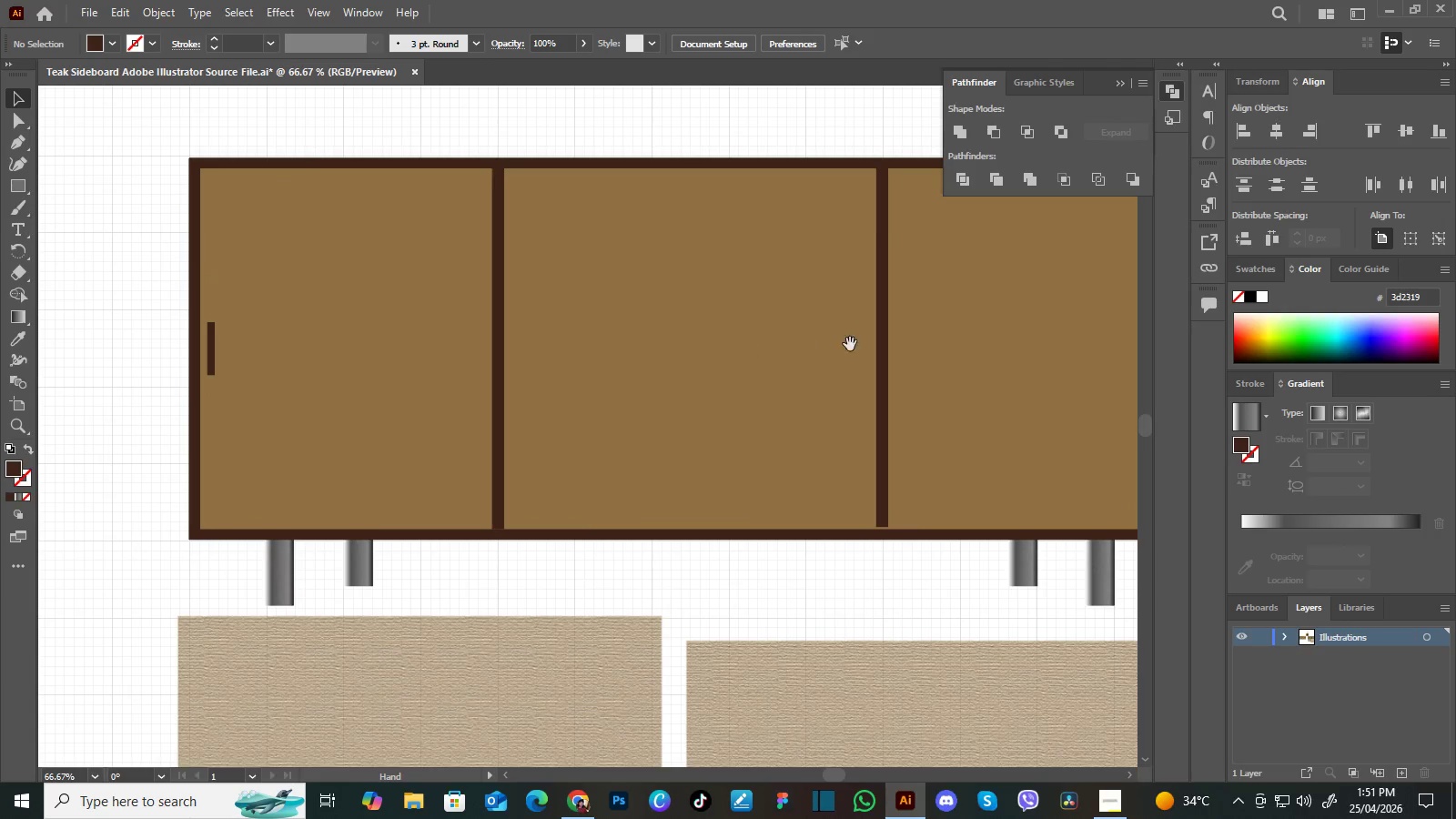 
key(Space)
 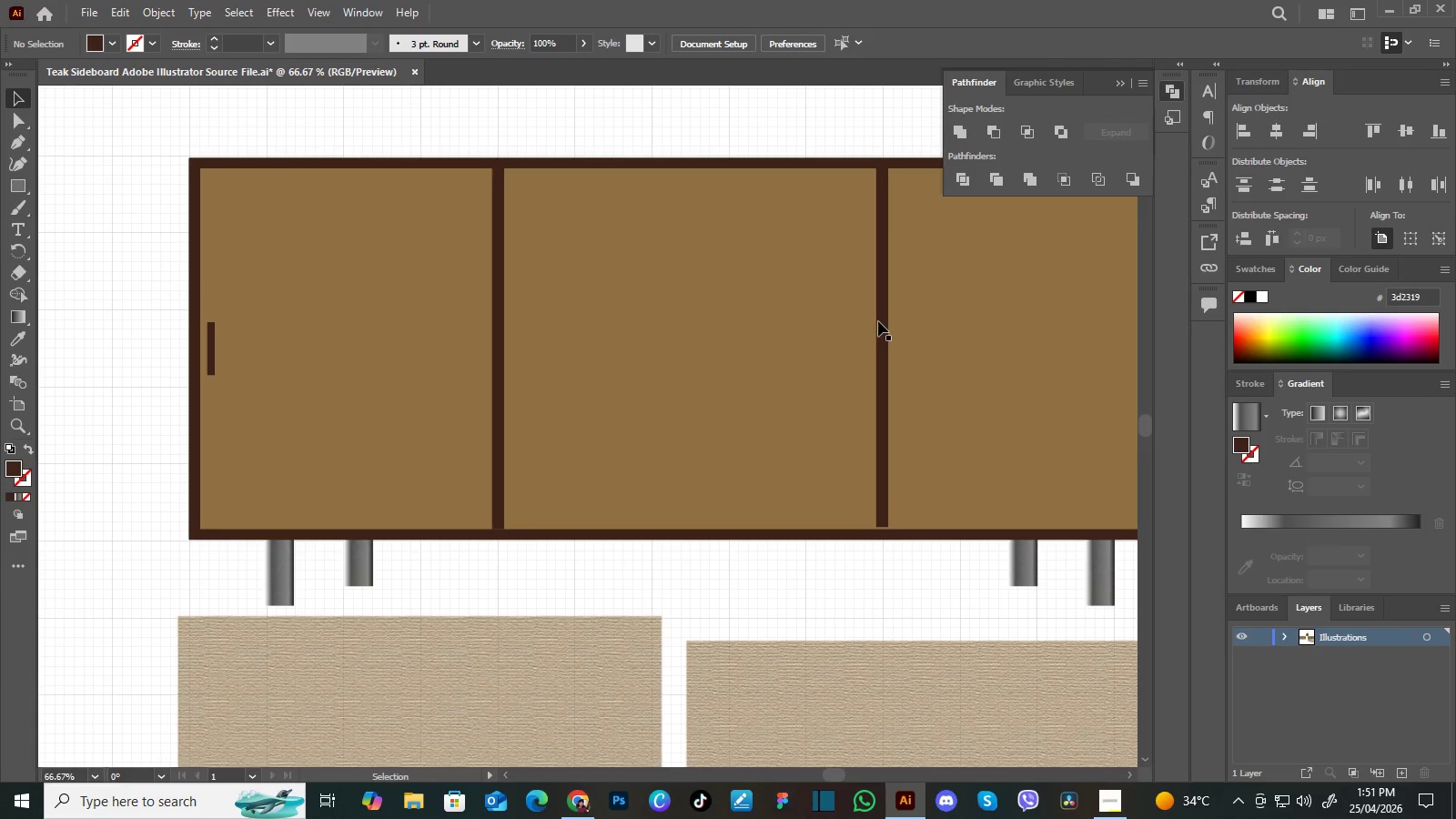 
left_click([880, 317])
 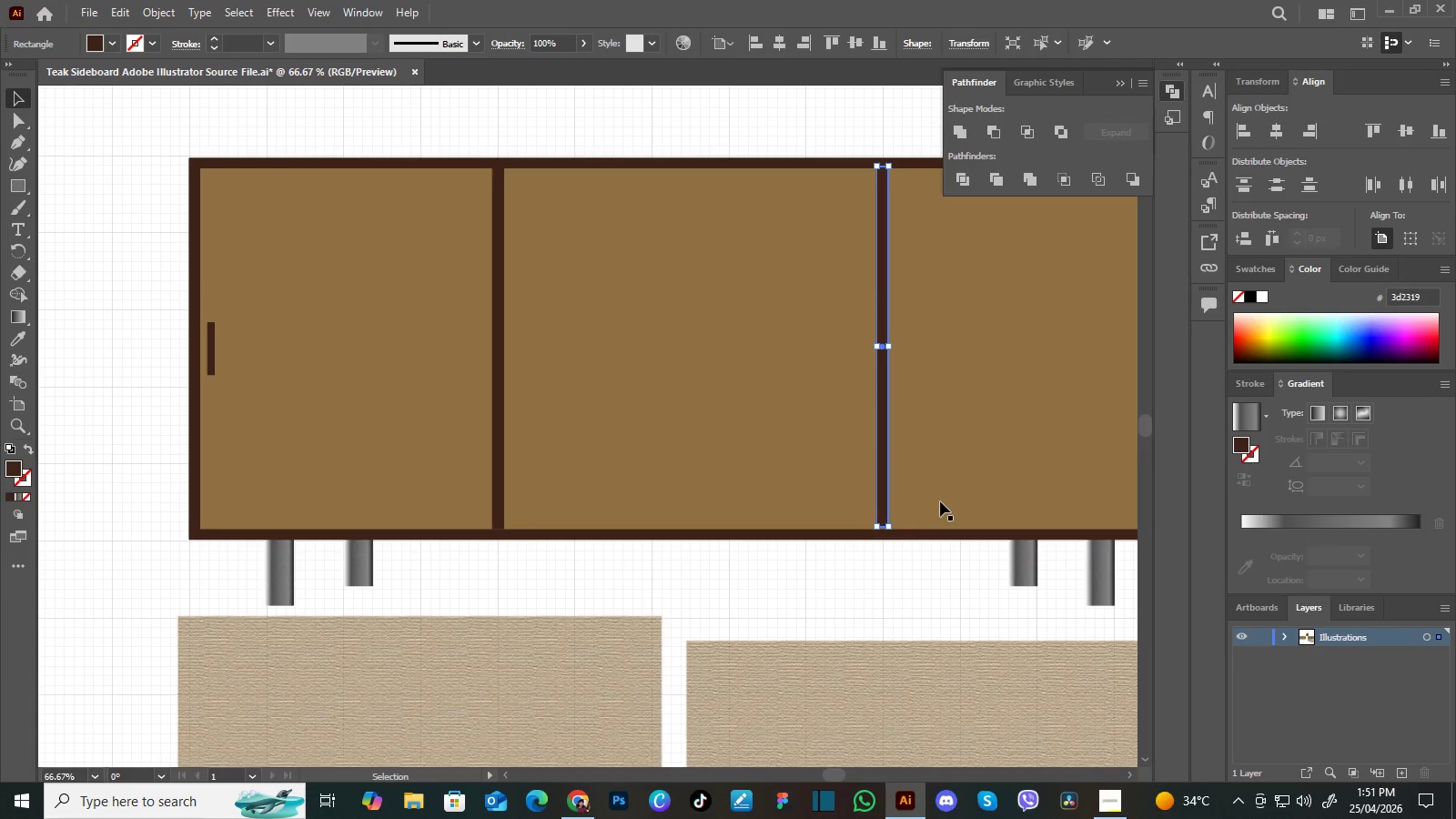 
key(Control+Equal)
 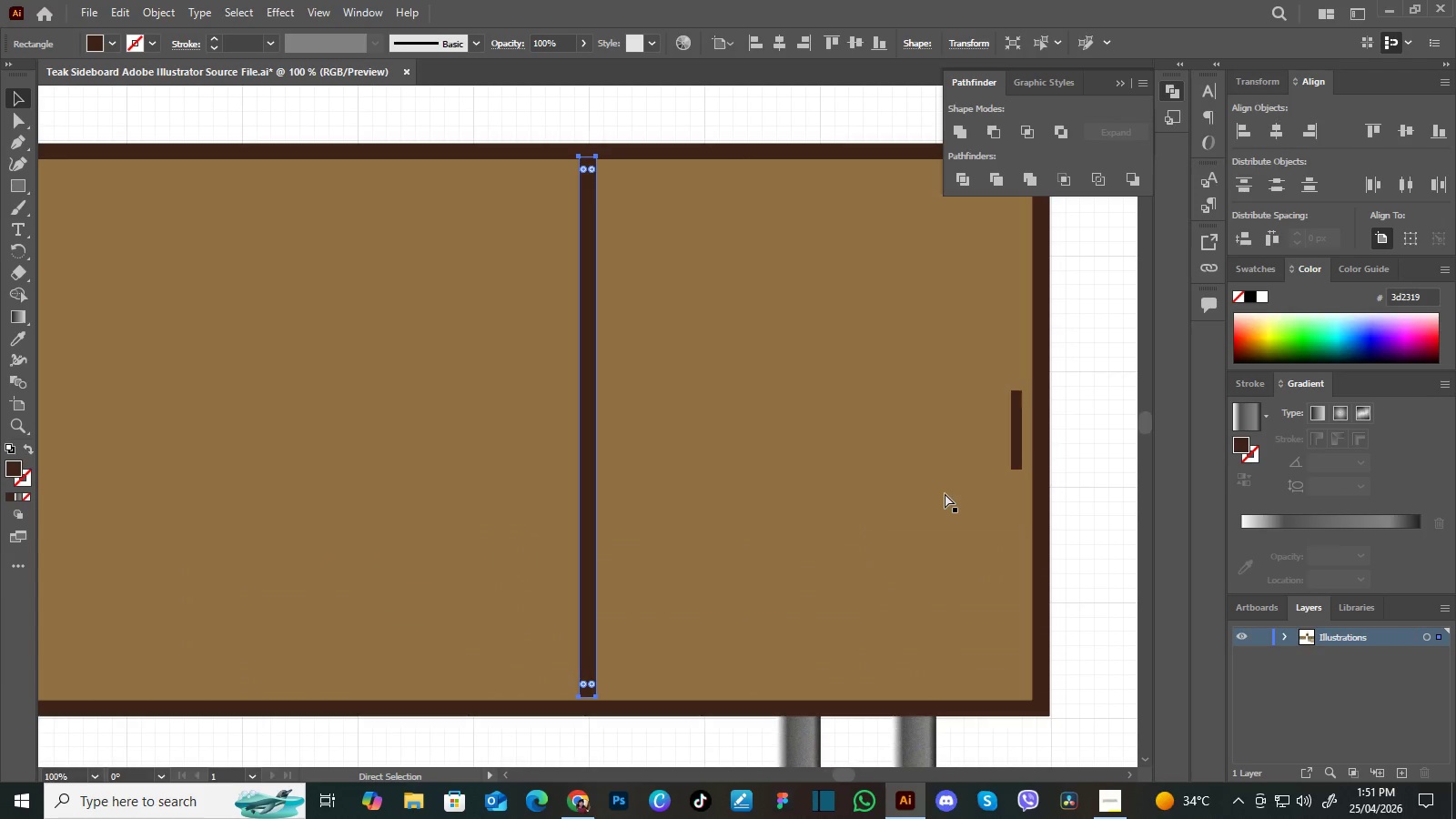 
key(Control+Equal)
 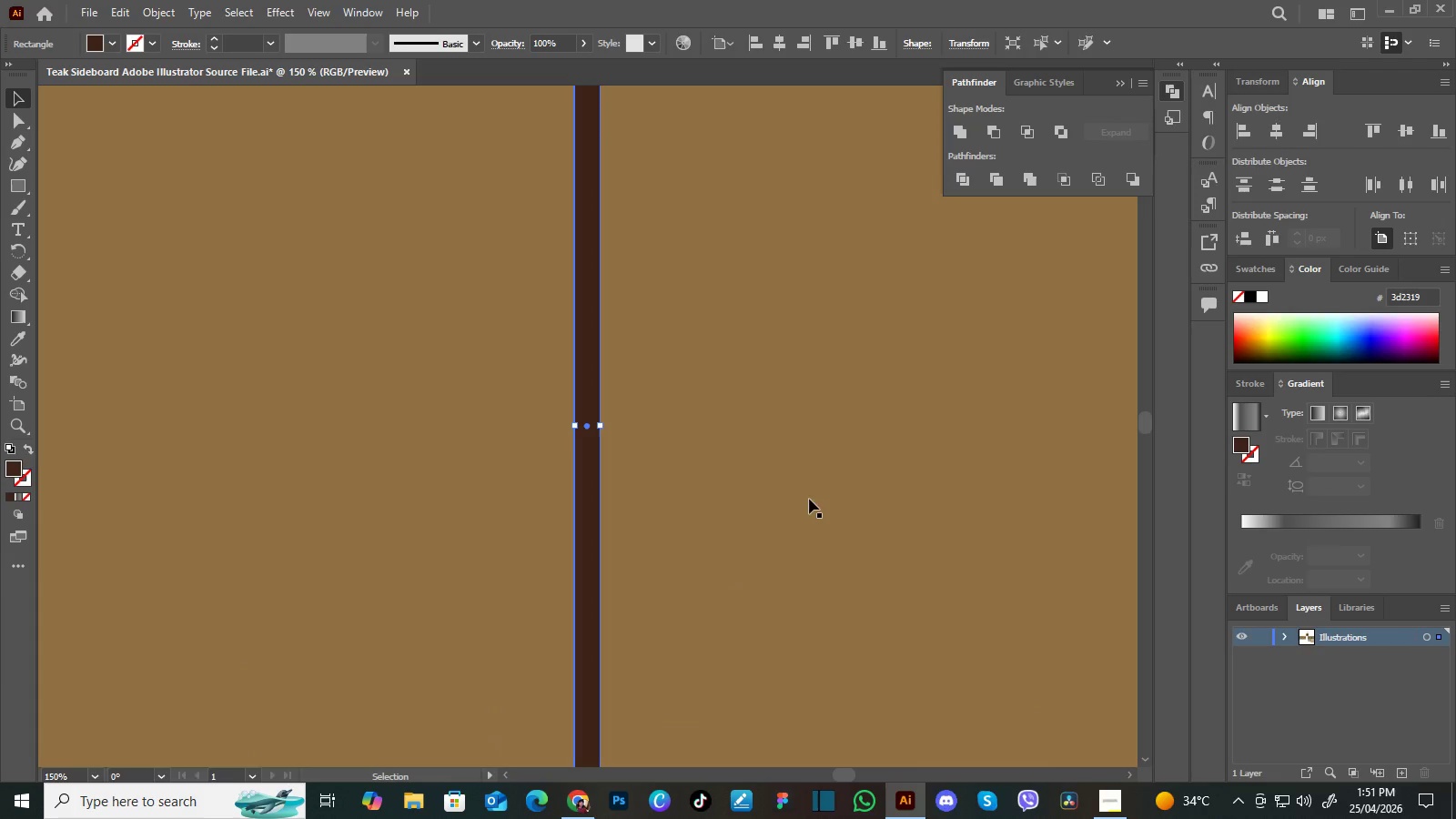 
hold_key(key=Space, duration=0.92)
 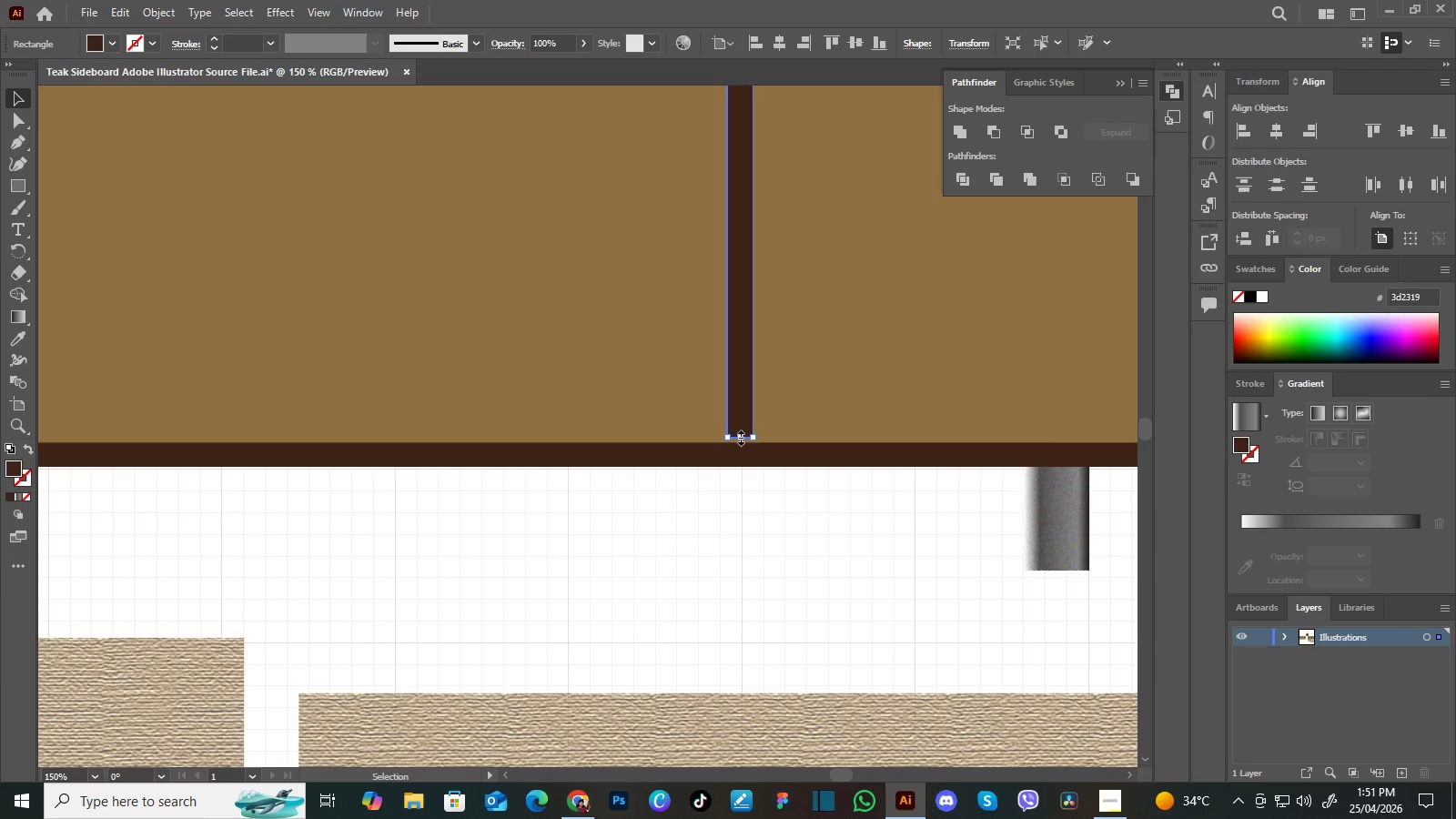 
left_click_drag(start_coordinate=[736, 563], to_coordinate=[826, 197])
 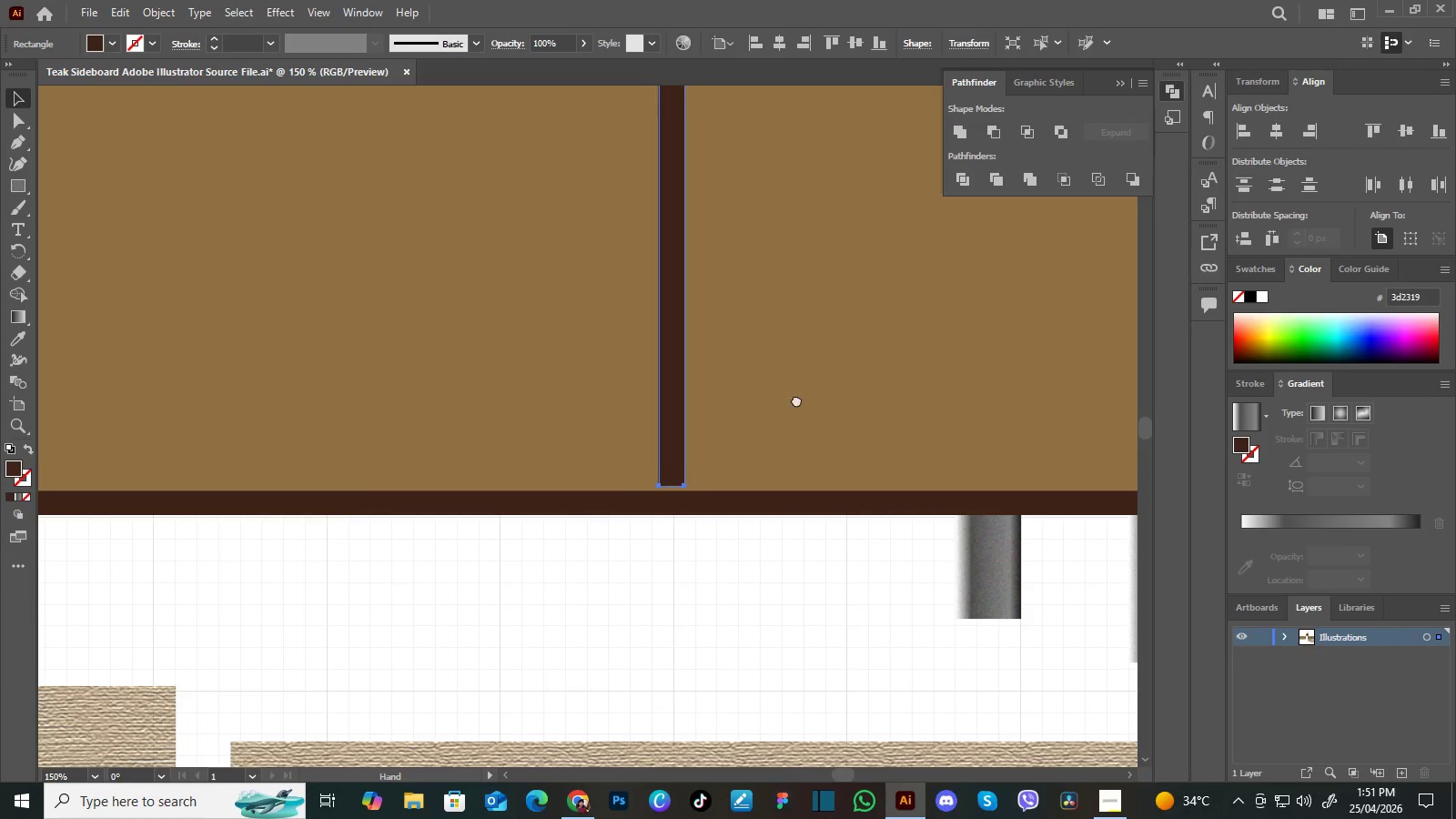 
left_click_drag(start_coordinate=[786, 411], to_coordinate=[858, 362])
 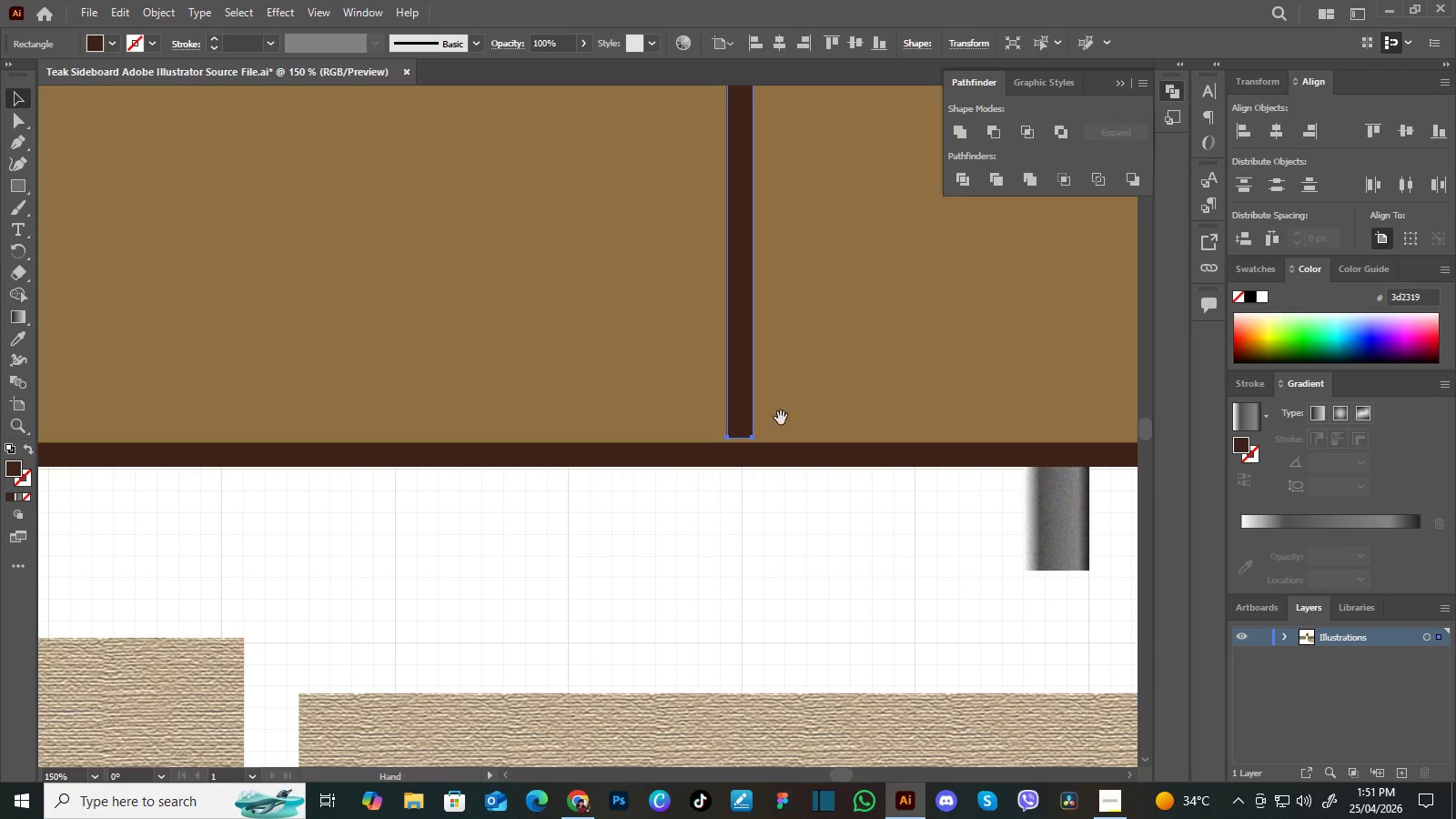 
hold_key(key=Space, duration=2.31)
 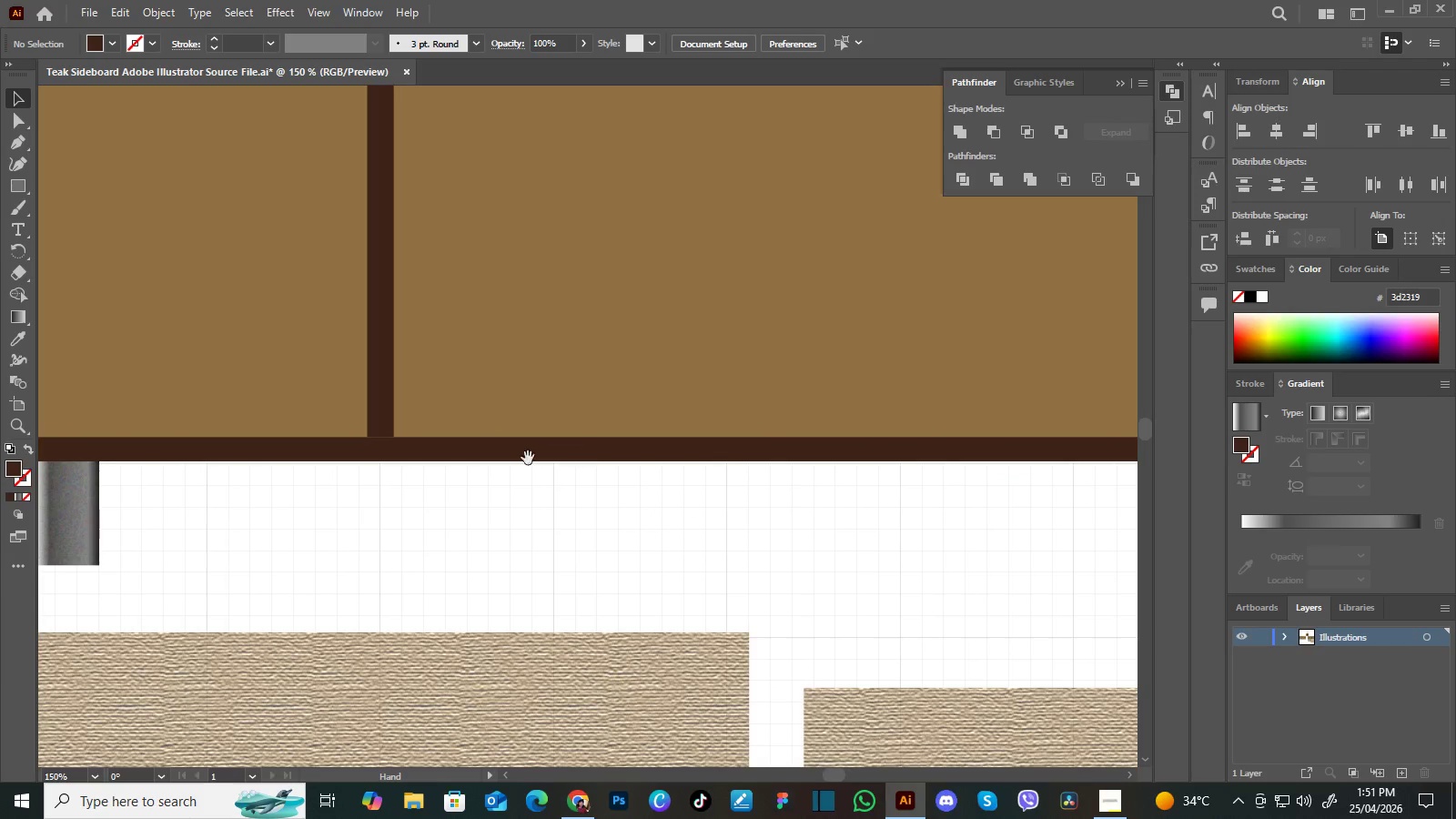 
left_click_drag(start_coordinate=[739, 435], to_coordinate=[737, 445])
 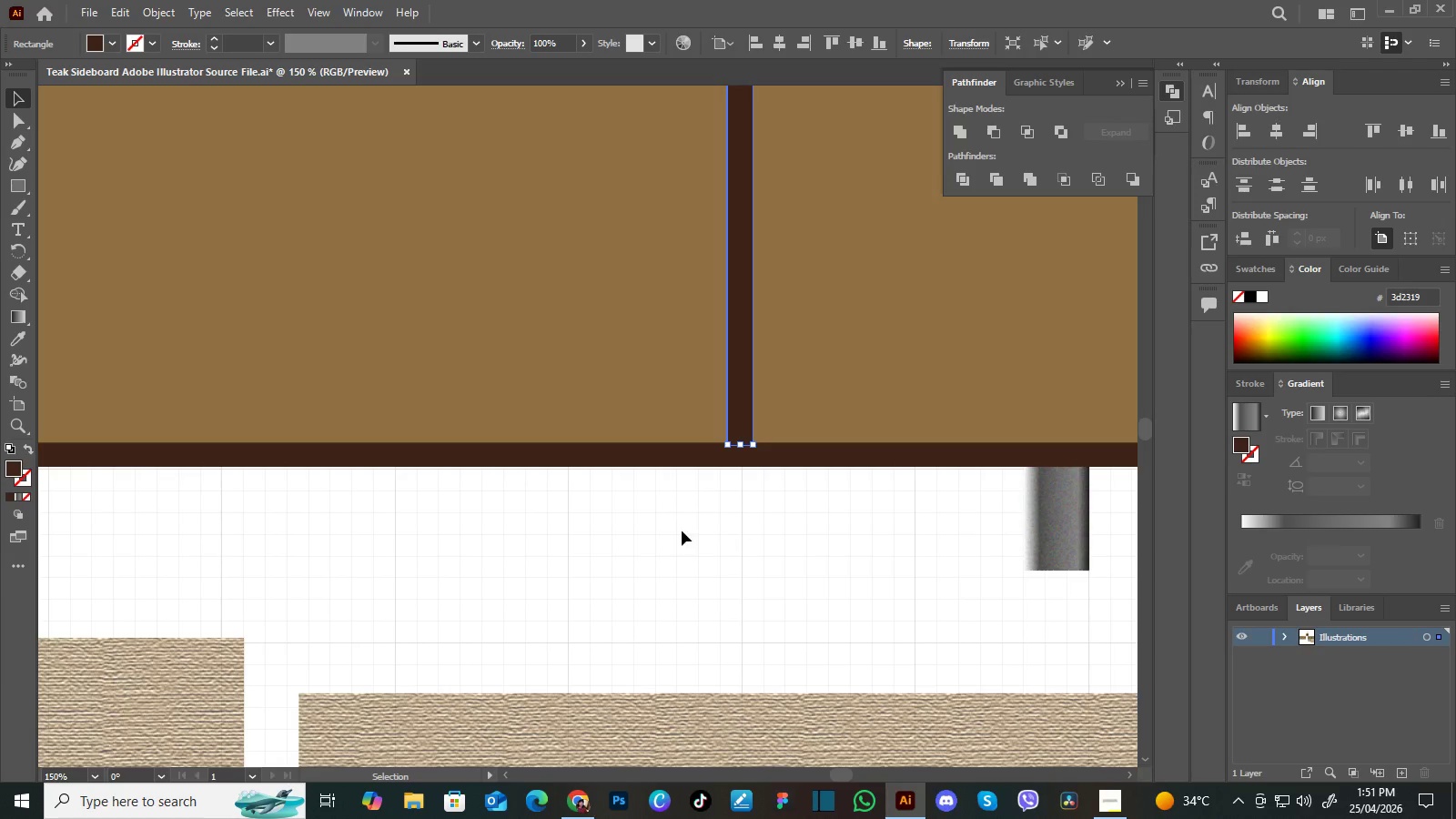 
left_click([681, 531])
 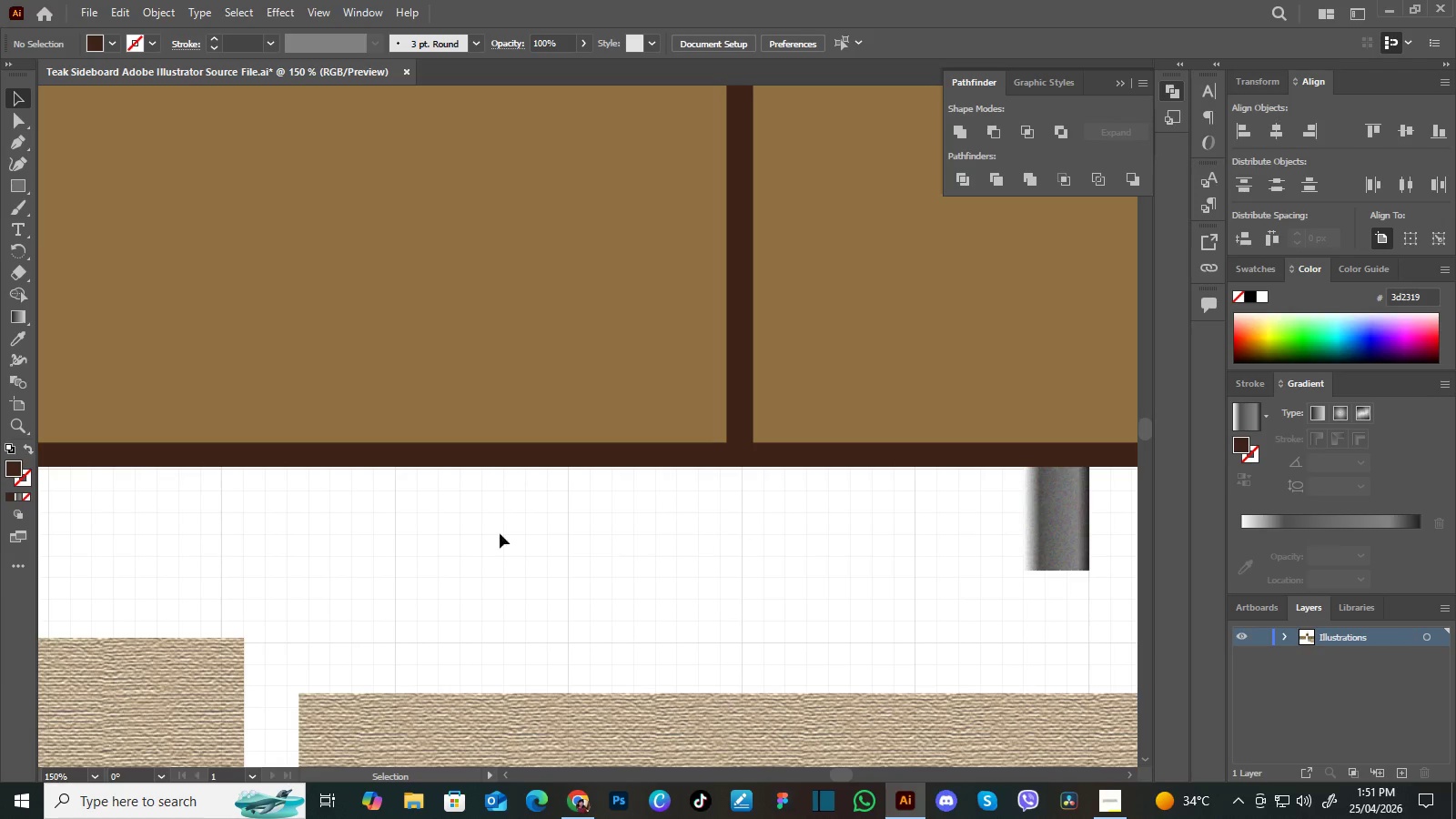 
hold_key(key=Space, duration=0.97)
 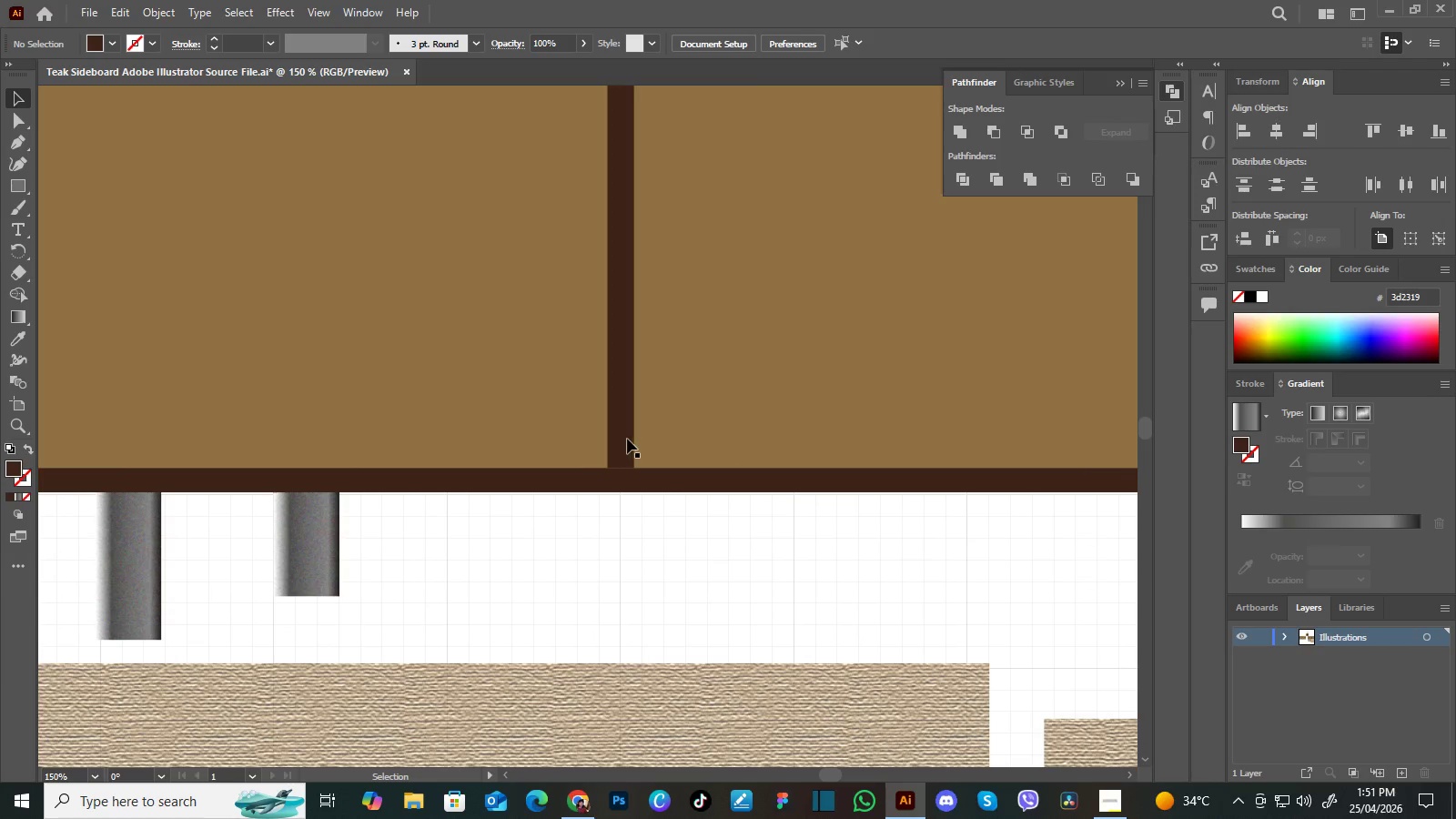 
left_click_drag(start_coordinate=[387, 498], to_coordinate=[892, 492])
 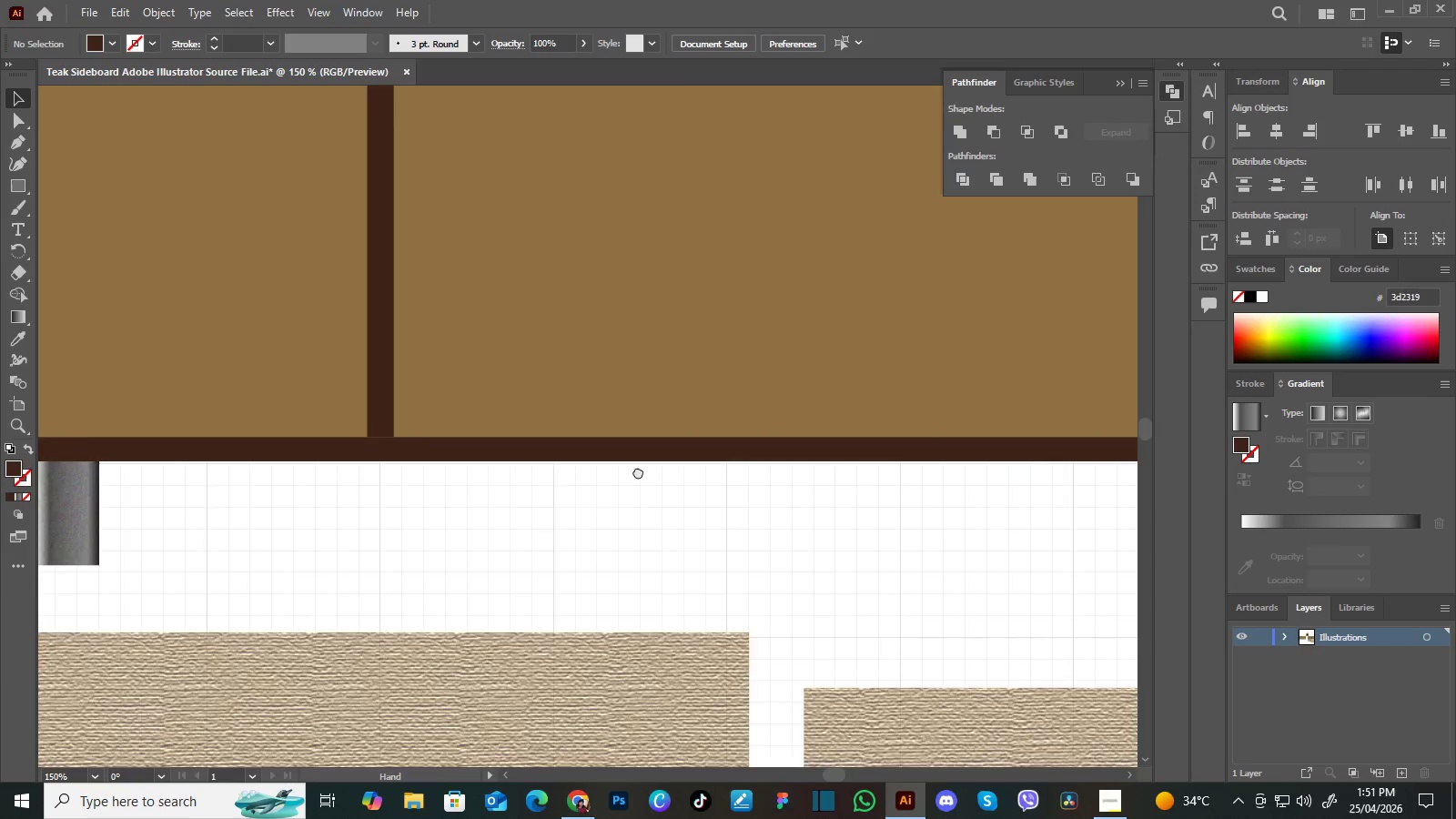 
left_click_drag(start_coordinate=[555, 463], to_coordinate=[814, 496])
 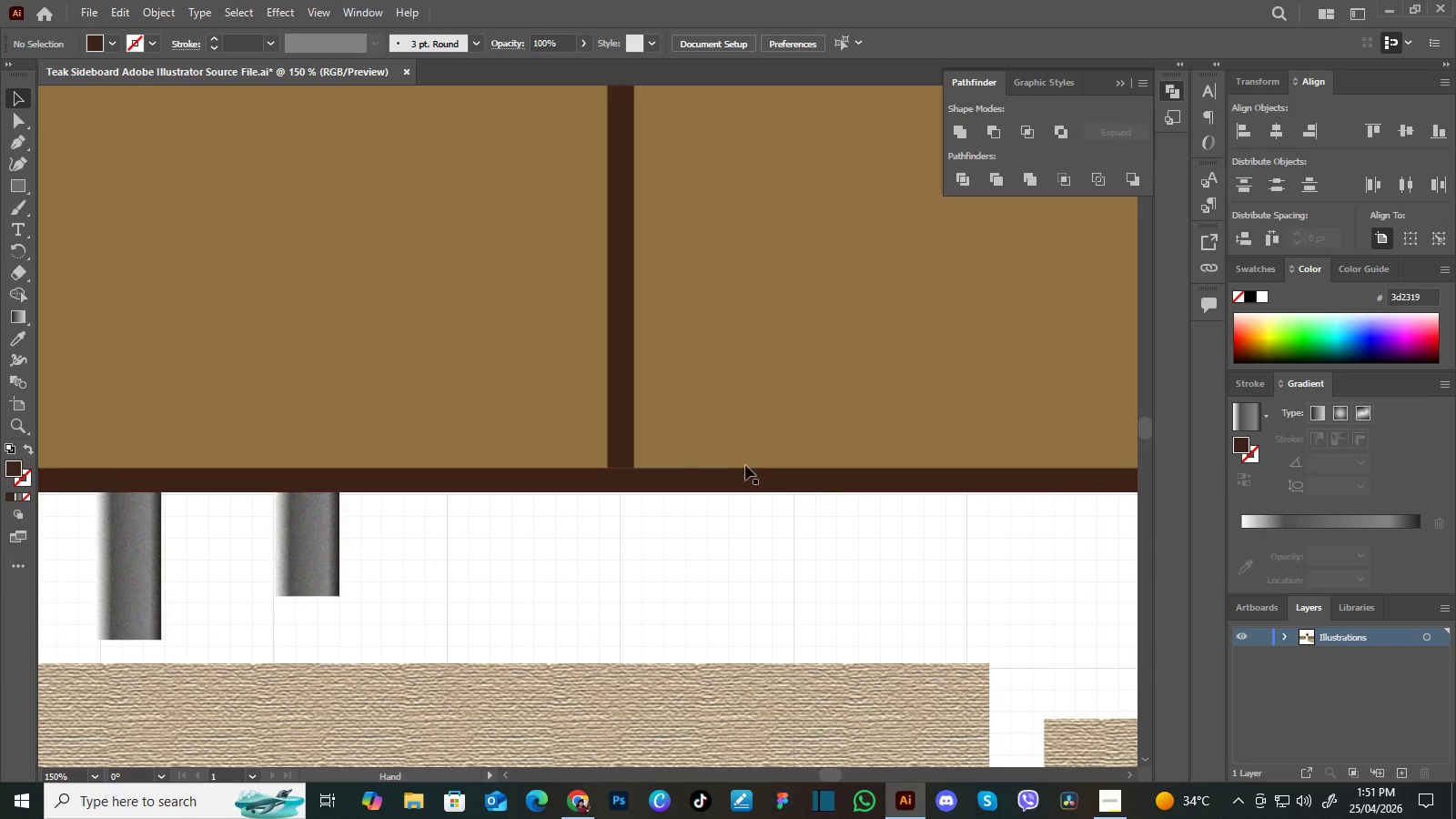 
hold_key(key=Space, duration=2.56)
 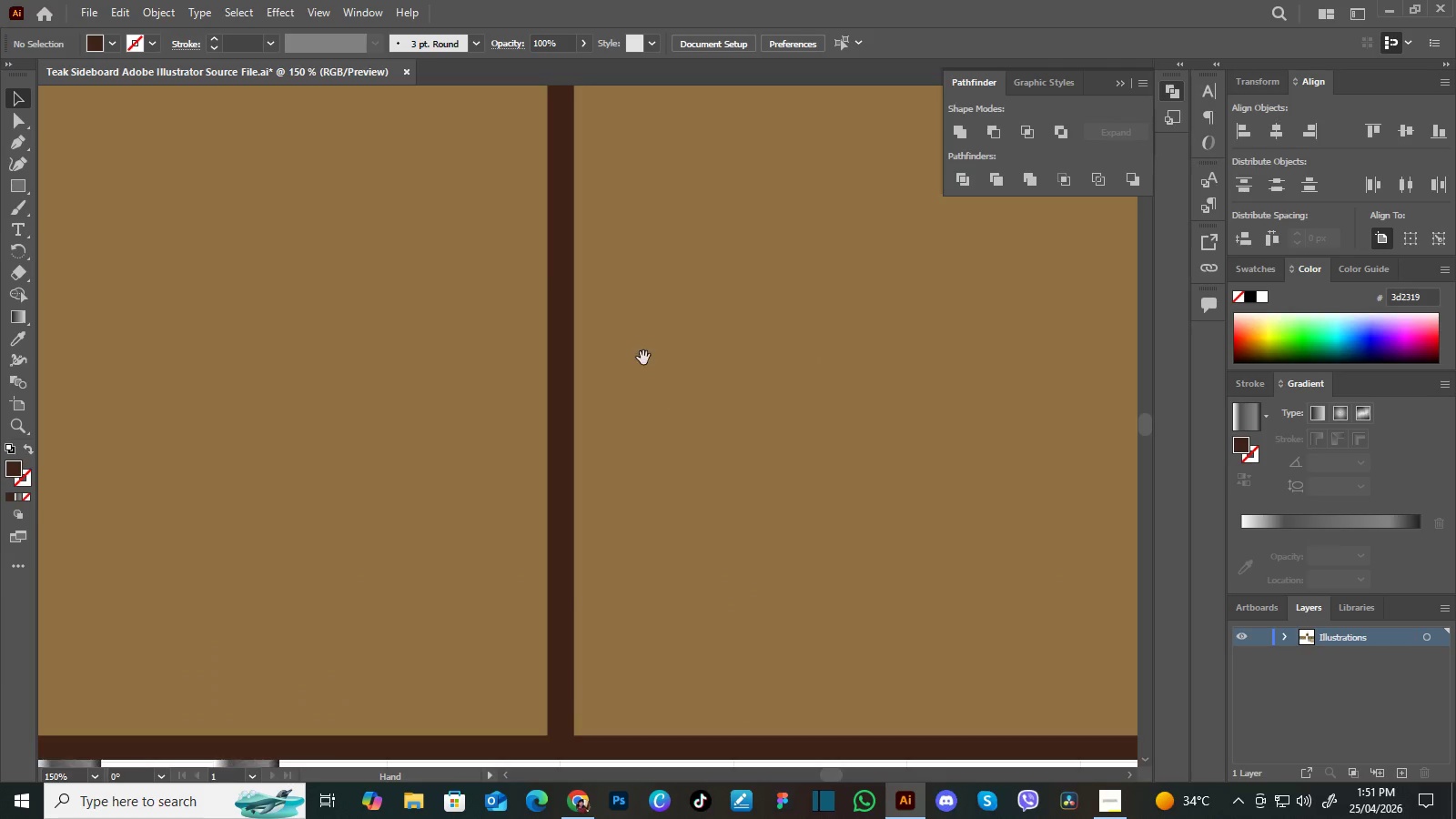 
left_click([627, 439])
 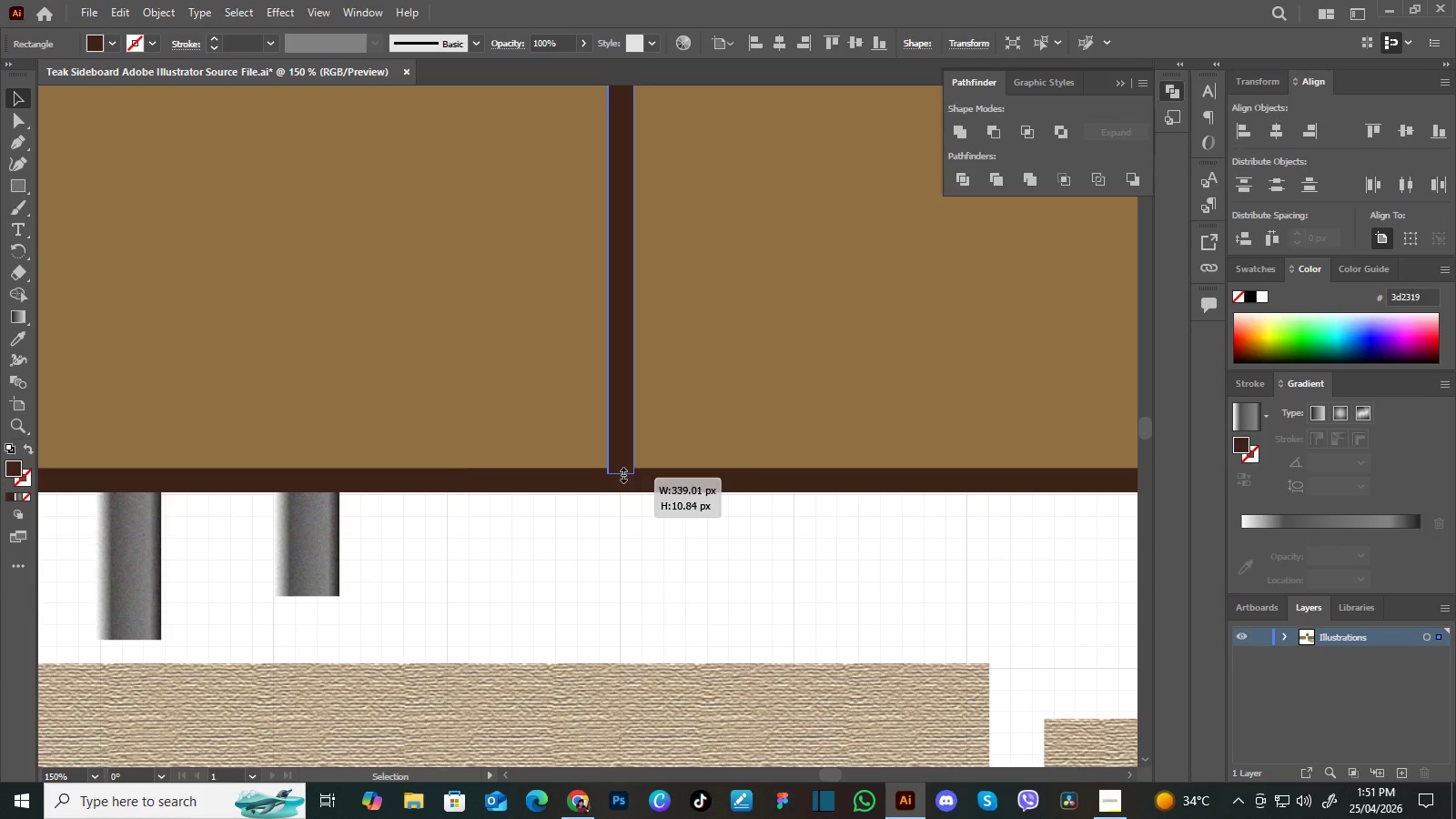 
left_click([663, 533])
 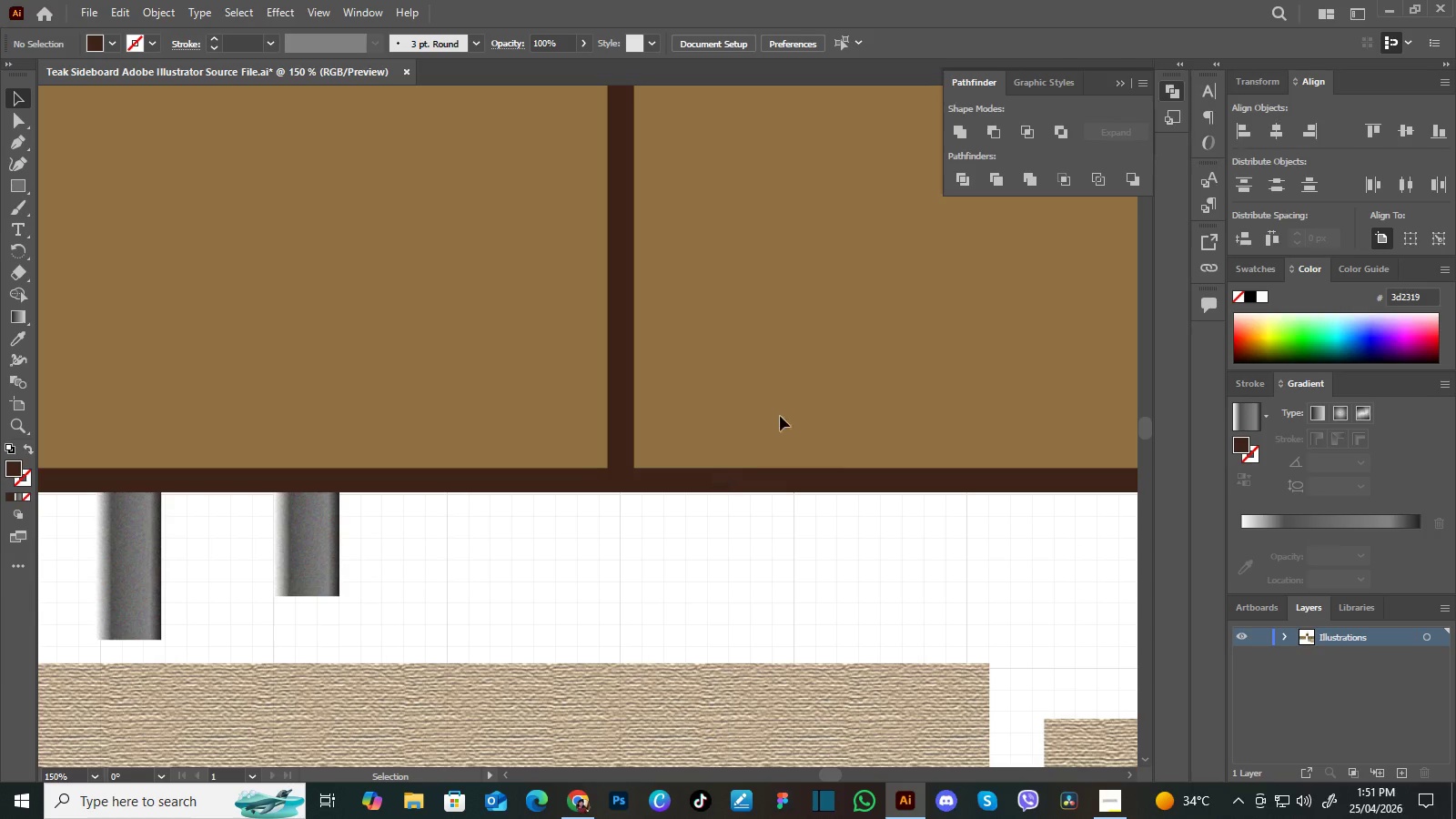 
hold_key(key=Space, duration=1.5)
 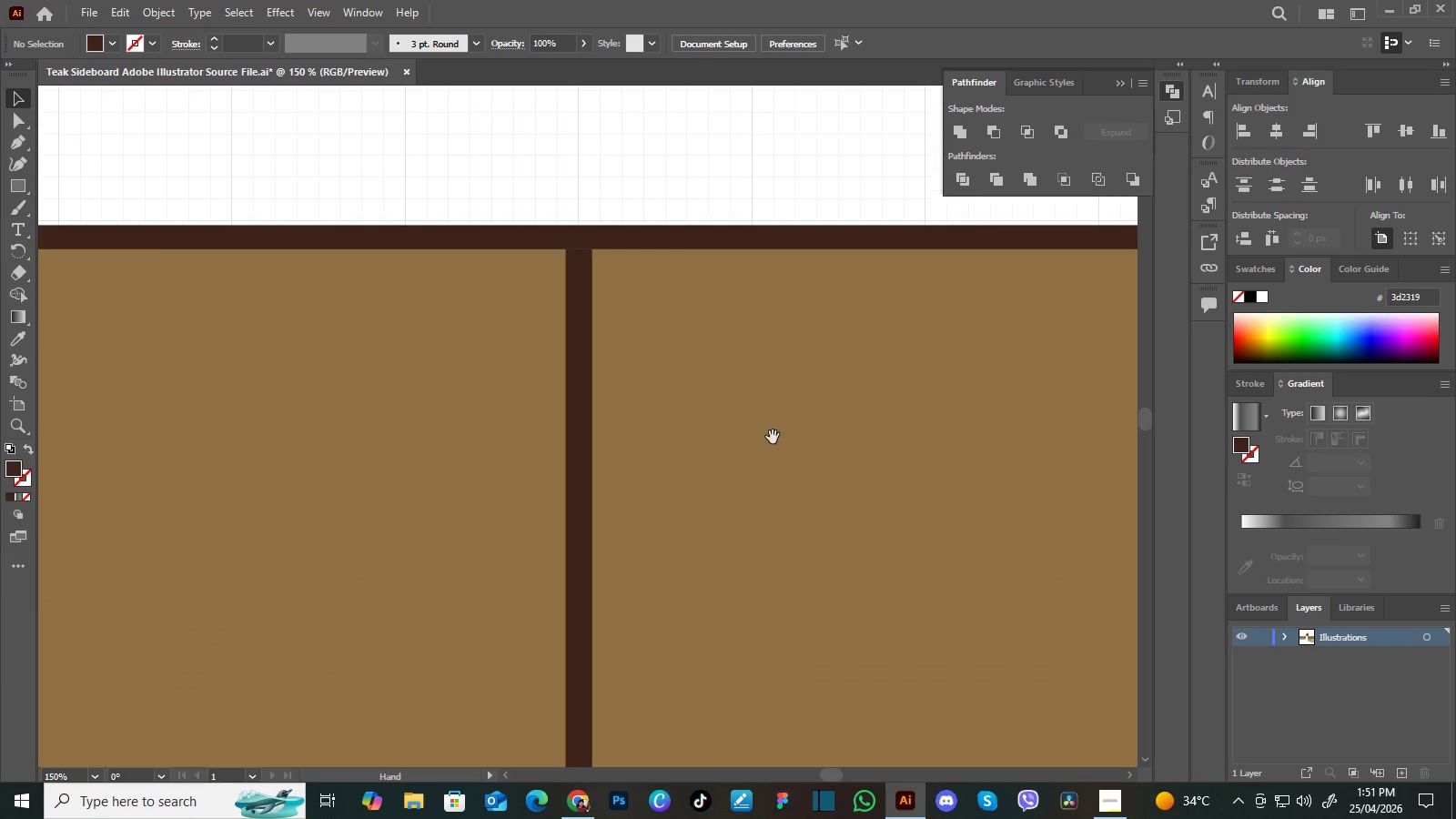 
left_click_drag(start_coordinate=[823, 365], to_coordinate=[763, 632])
 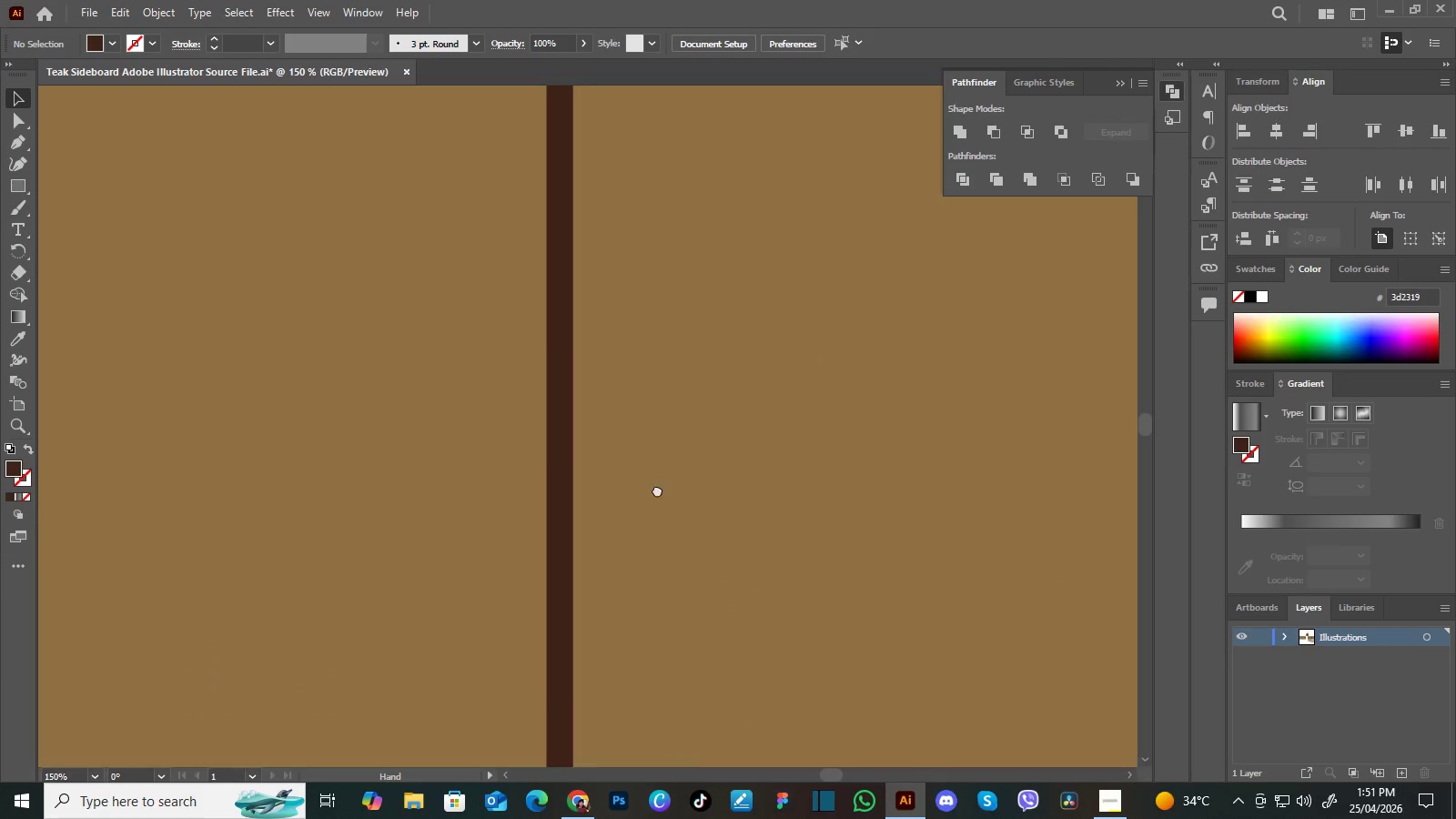 
left_click_drag(start_coordinate=[643, 360], to_coordinate=[680, 601])
 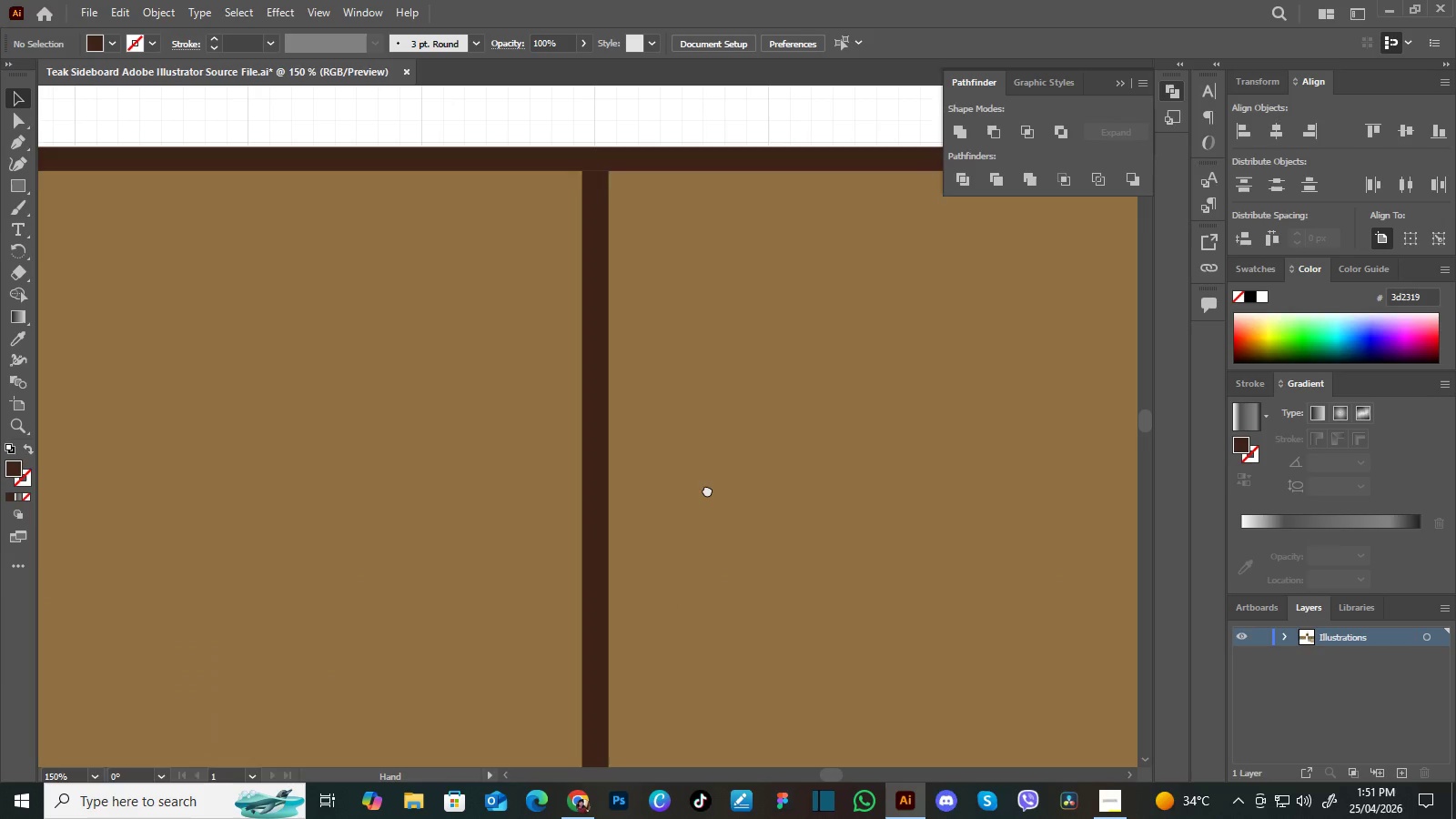 
left_click_drag(start_coordinate=[716, 464], to_coordinate=[706, 492])
 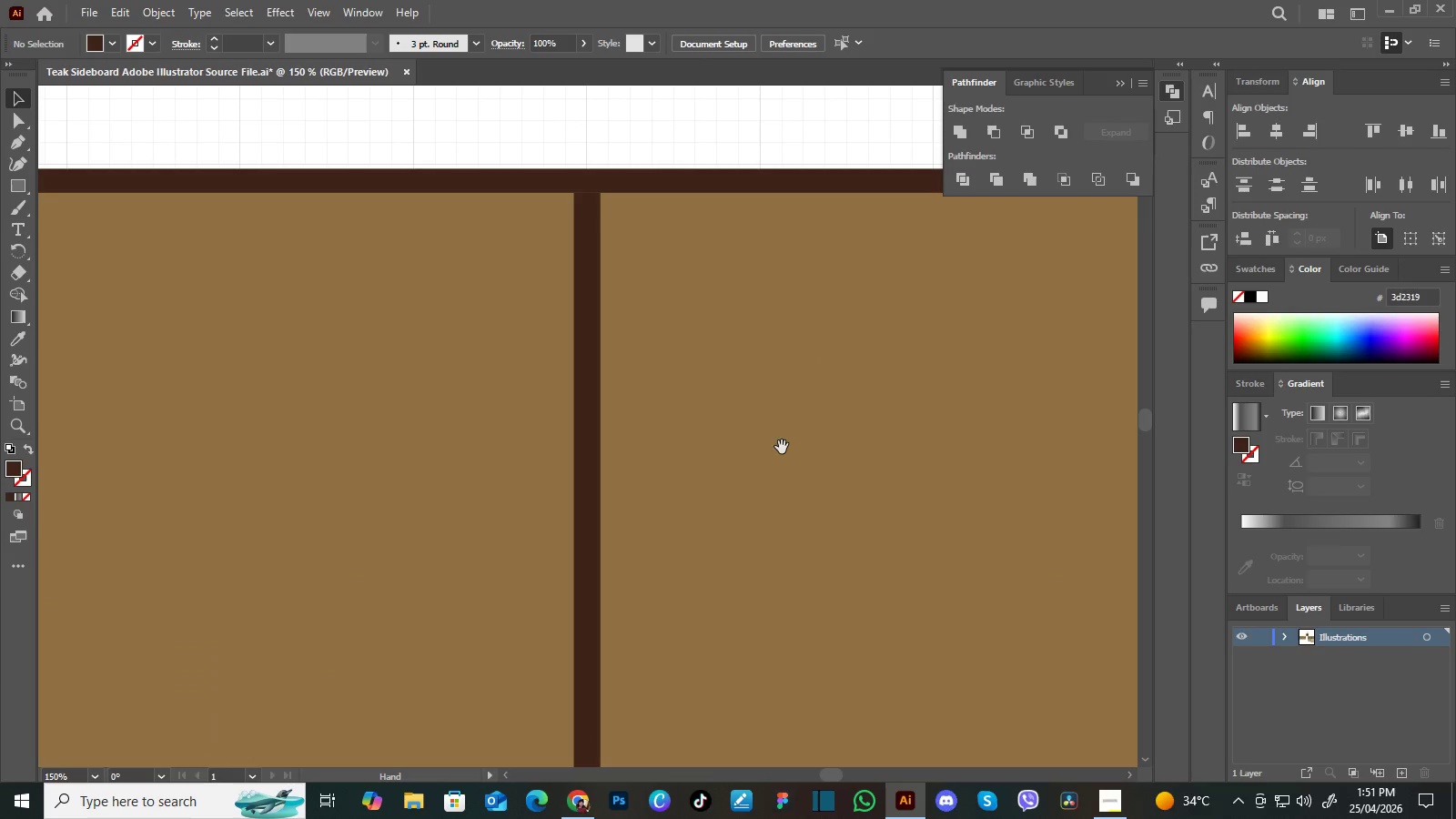 
hold_key(key=Space, duration=0.67)
 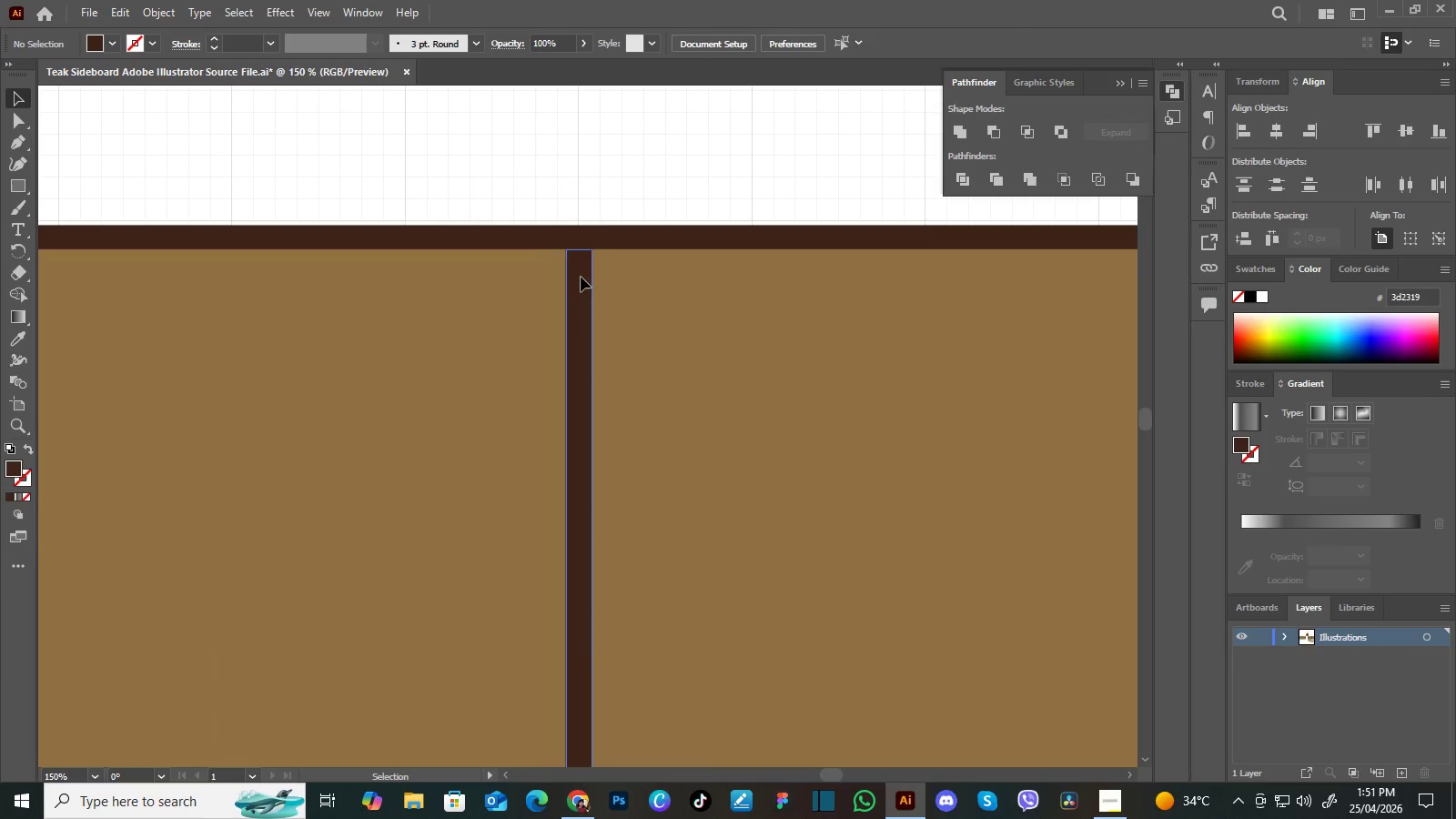 
left_click_drag(start_coordinate=[801, 429], to_coordinate=[793, 486])
 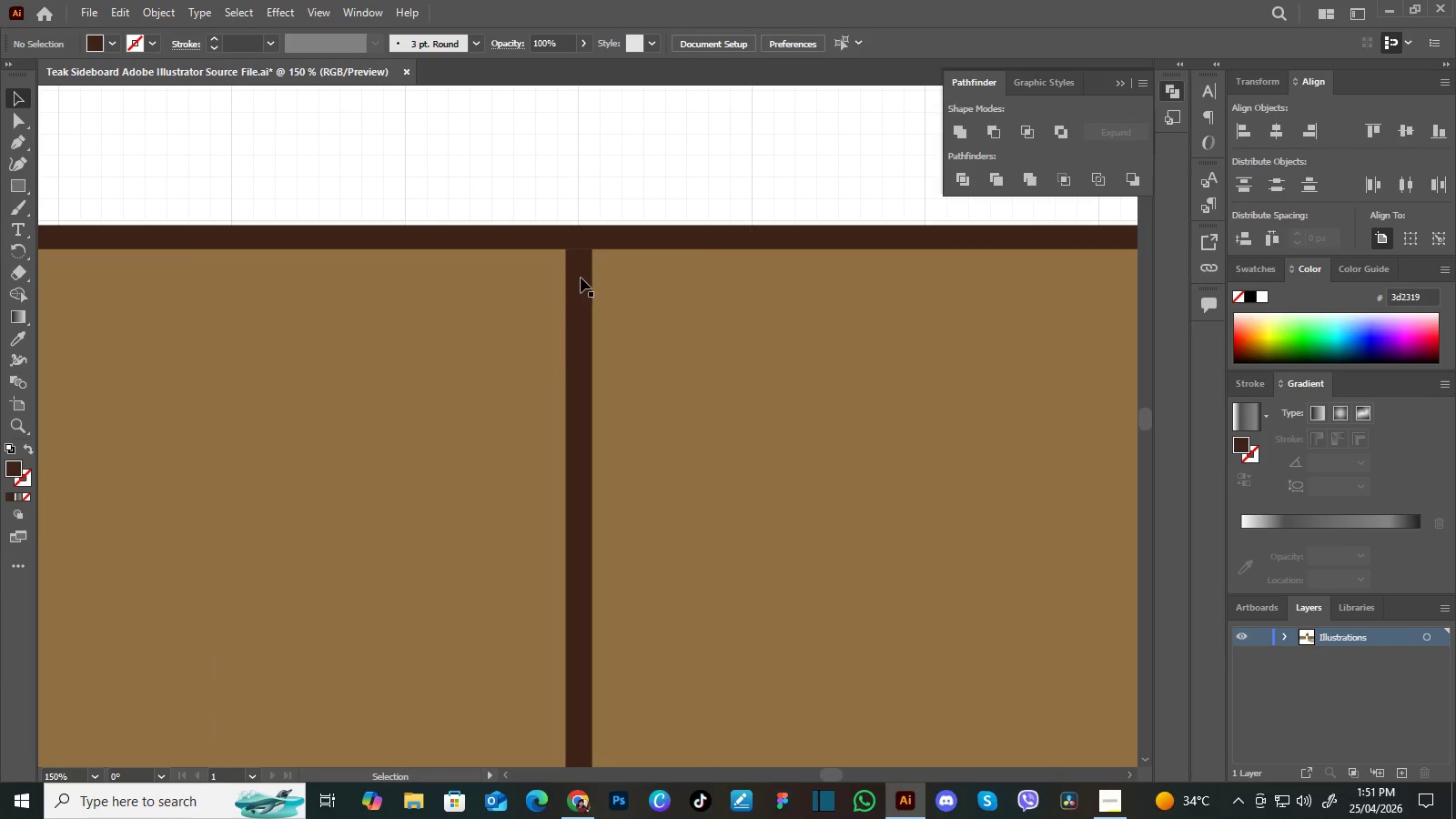 
left_click([581, 277])
 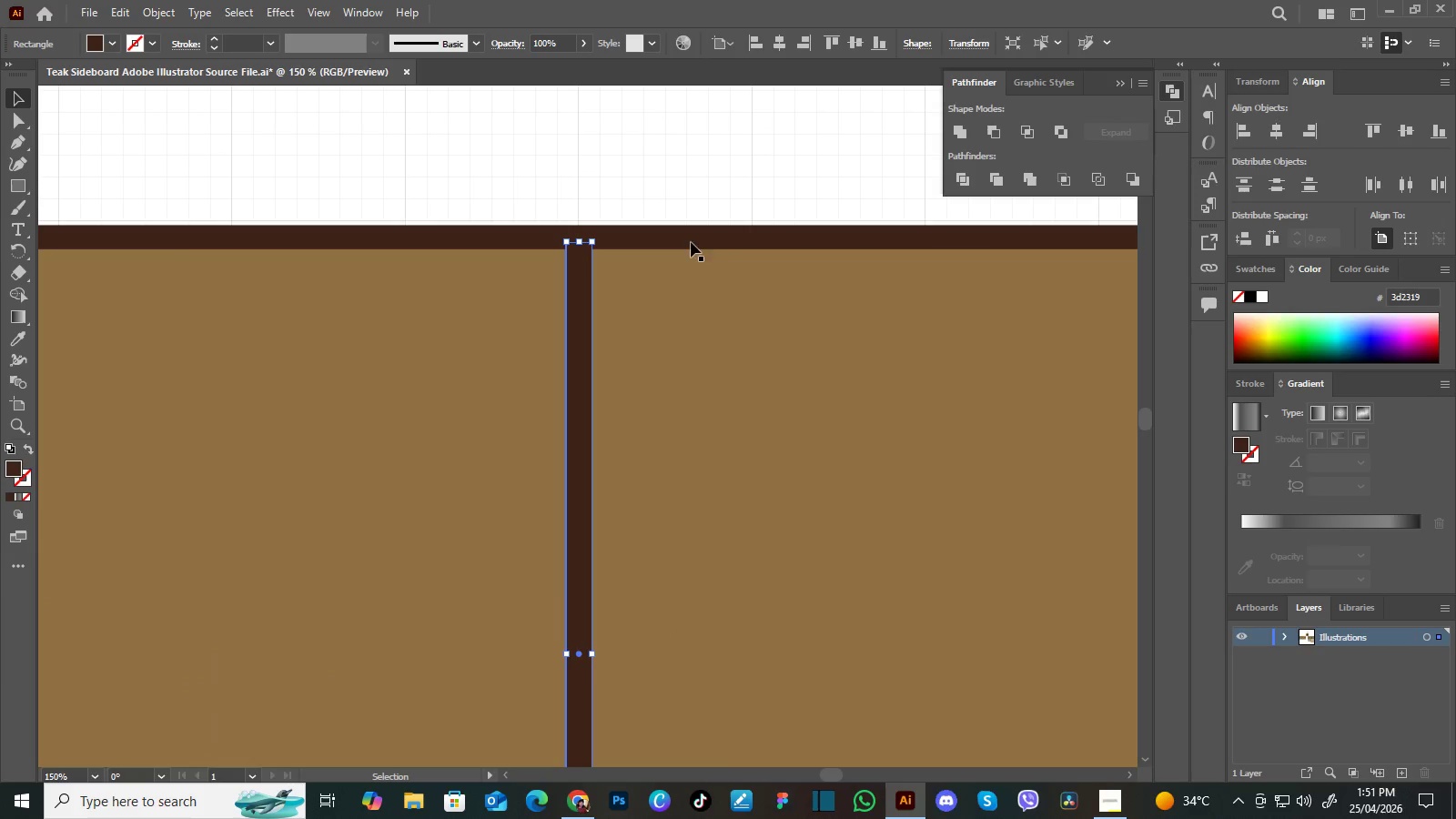 
left_click([755, 187])
 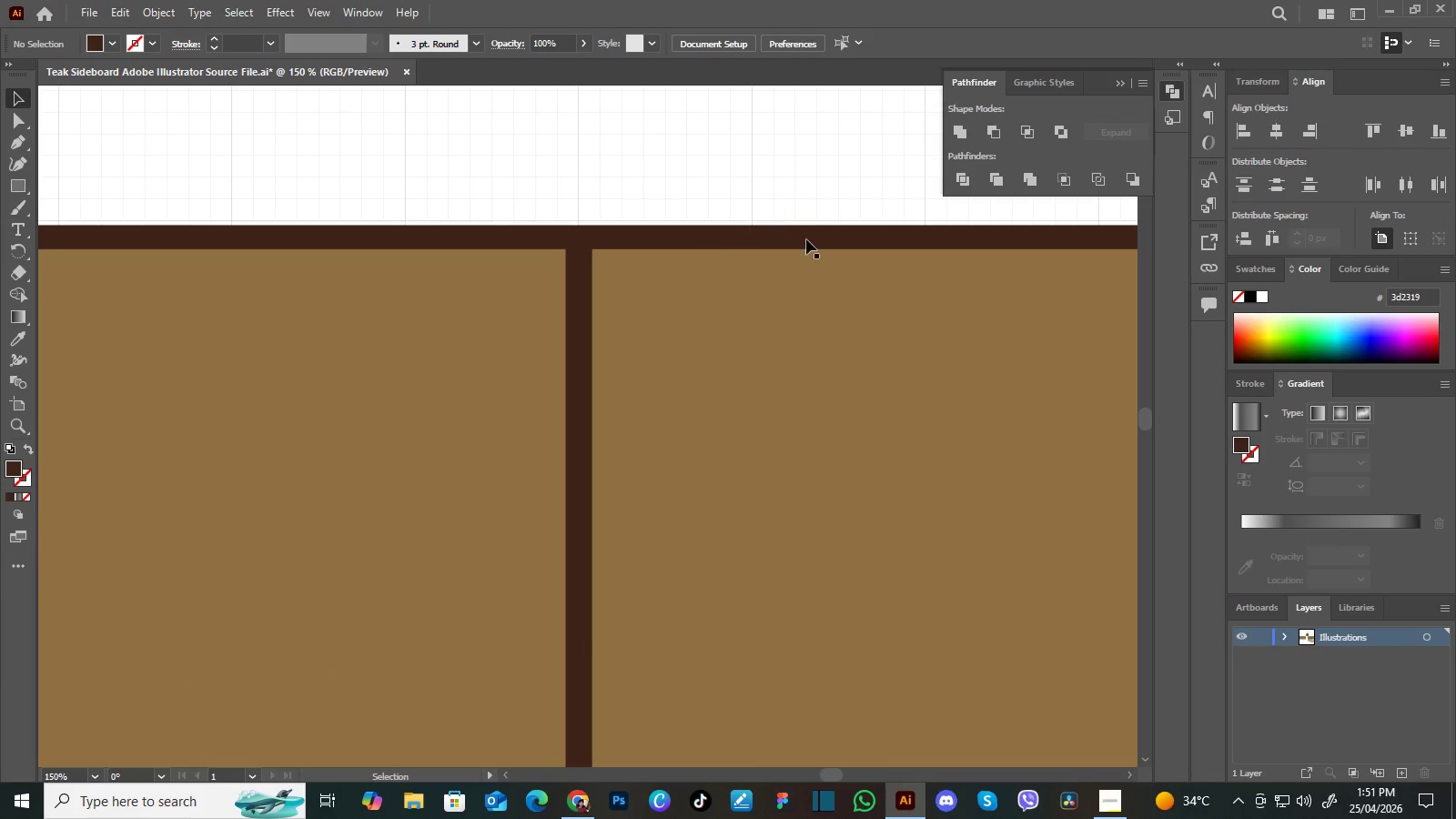 
hold_key(key=Space, duration=1.31)
 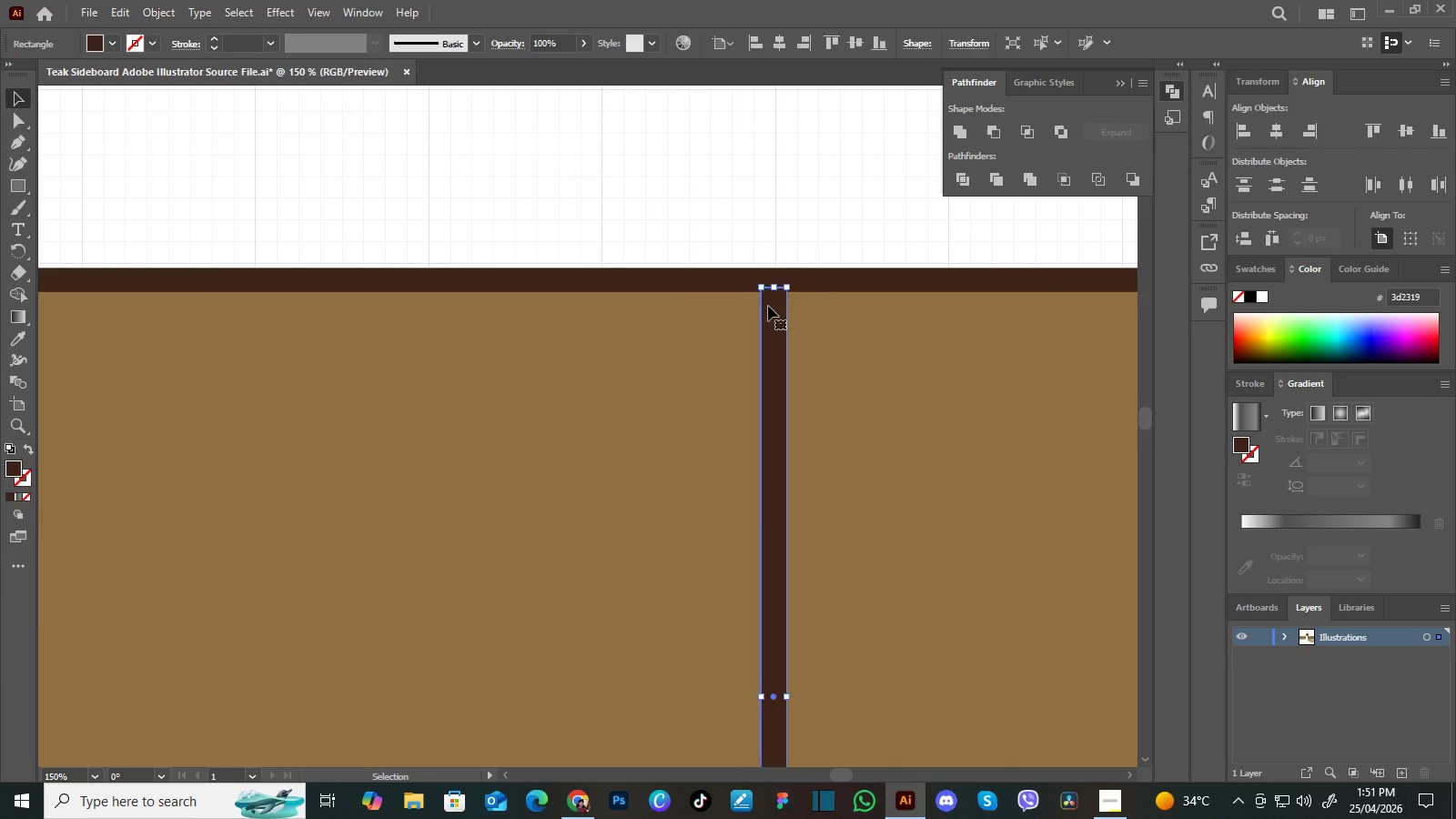 
left_click_drag(start_coordinate=[905, 327], to_coordinate=[518, 261])
 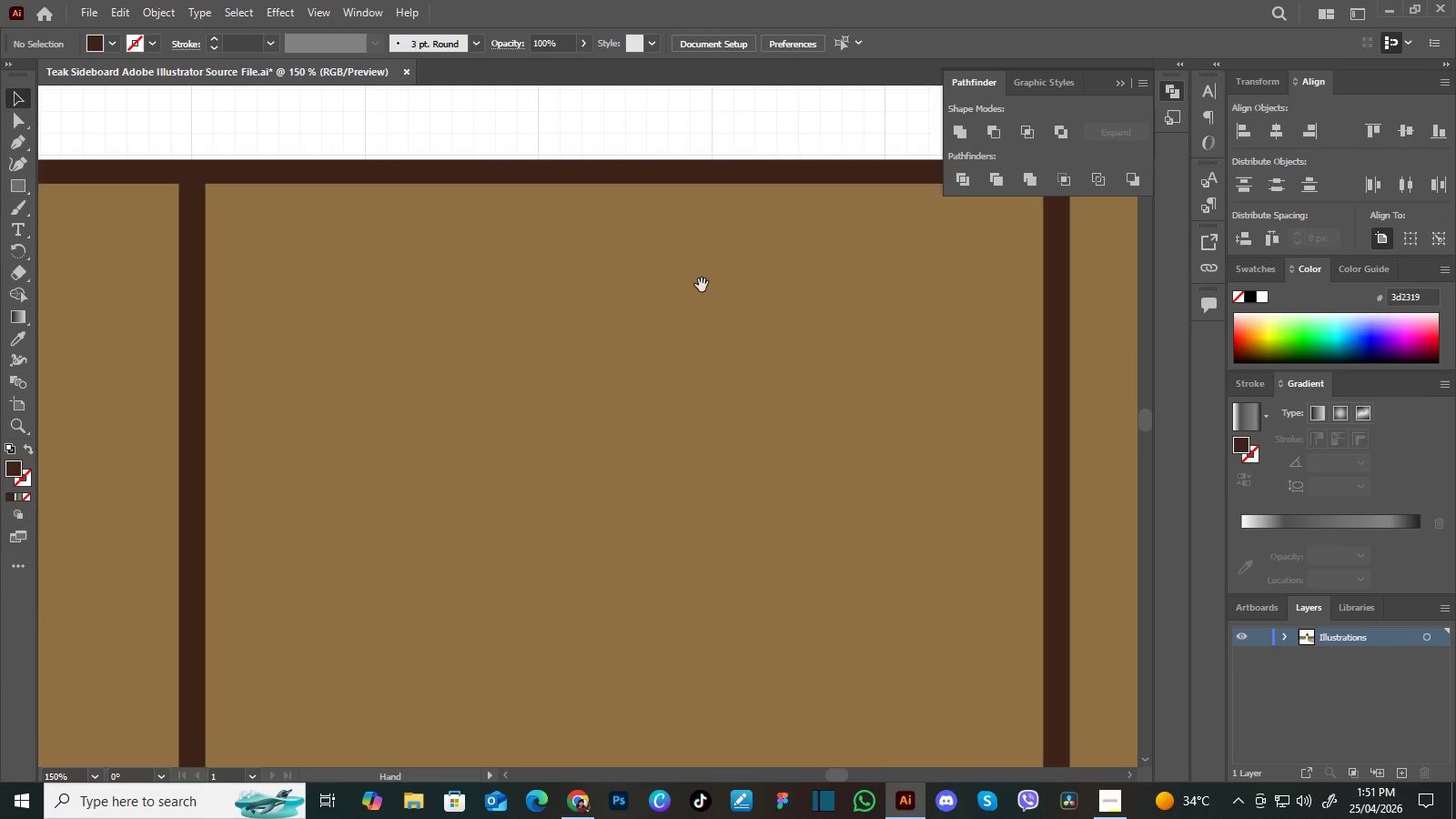 
left_click_drag(start_coordinate=[703, 284], to_coordinate=[477, 370])
 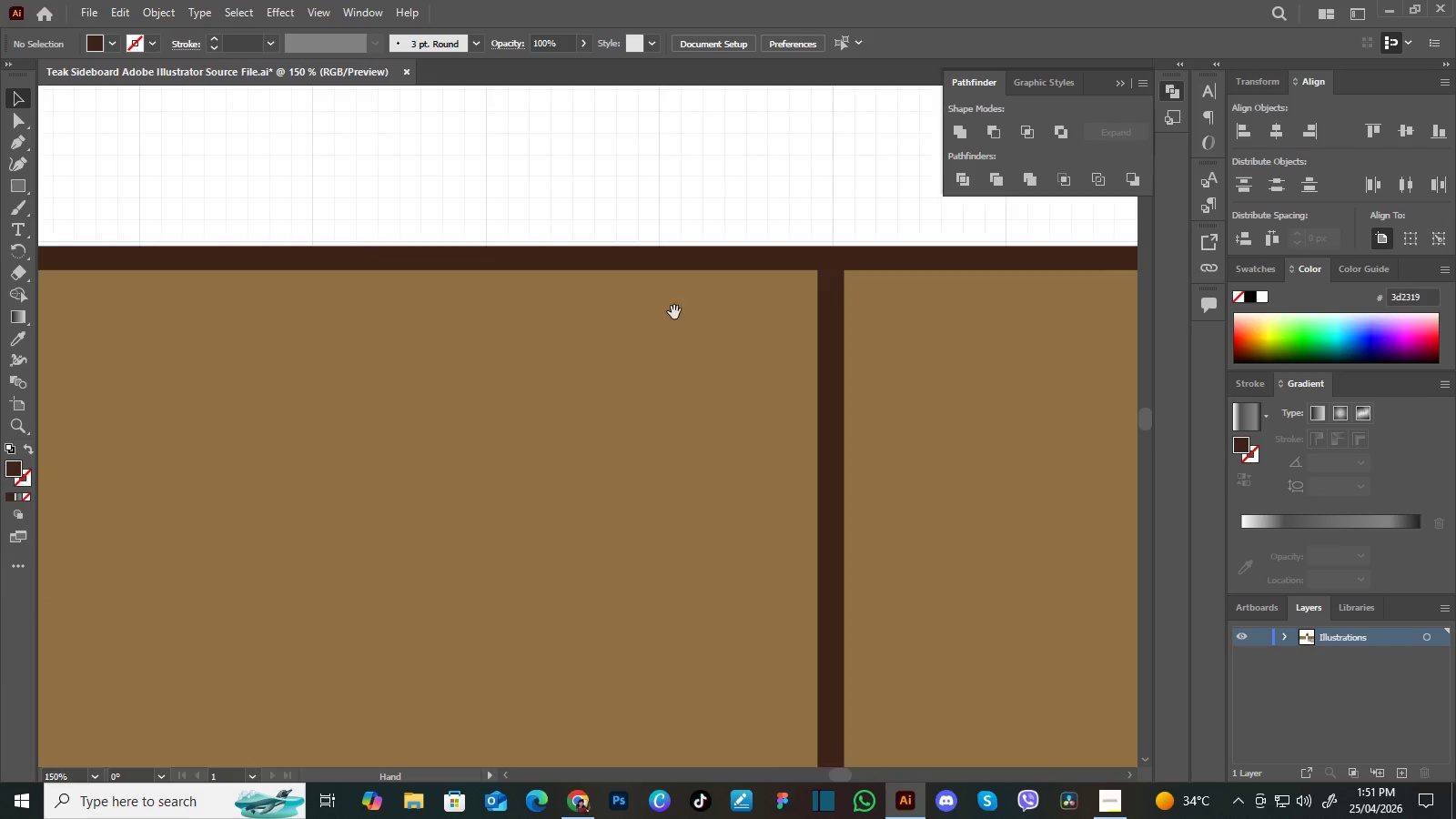 
left_click_drag(start_coordinate=[672, 312], to_coordinate=[615, 334])
 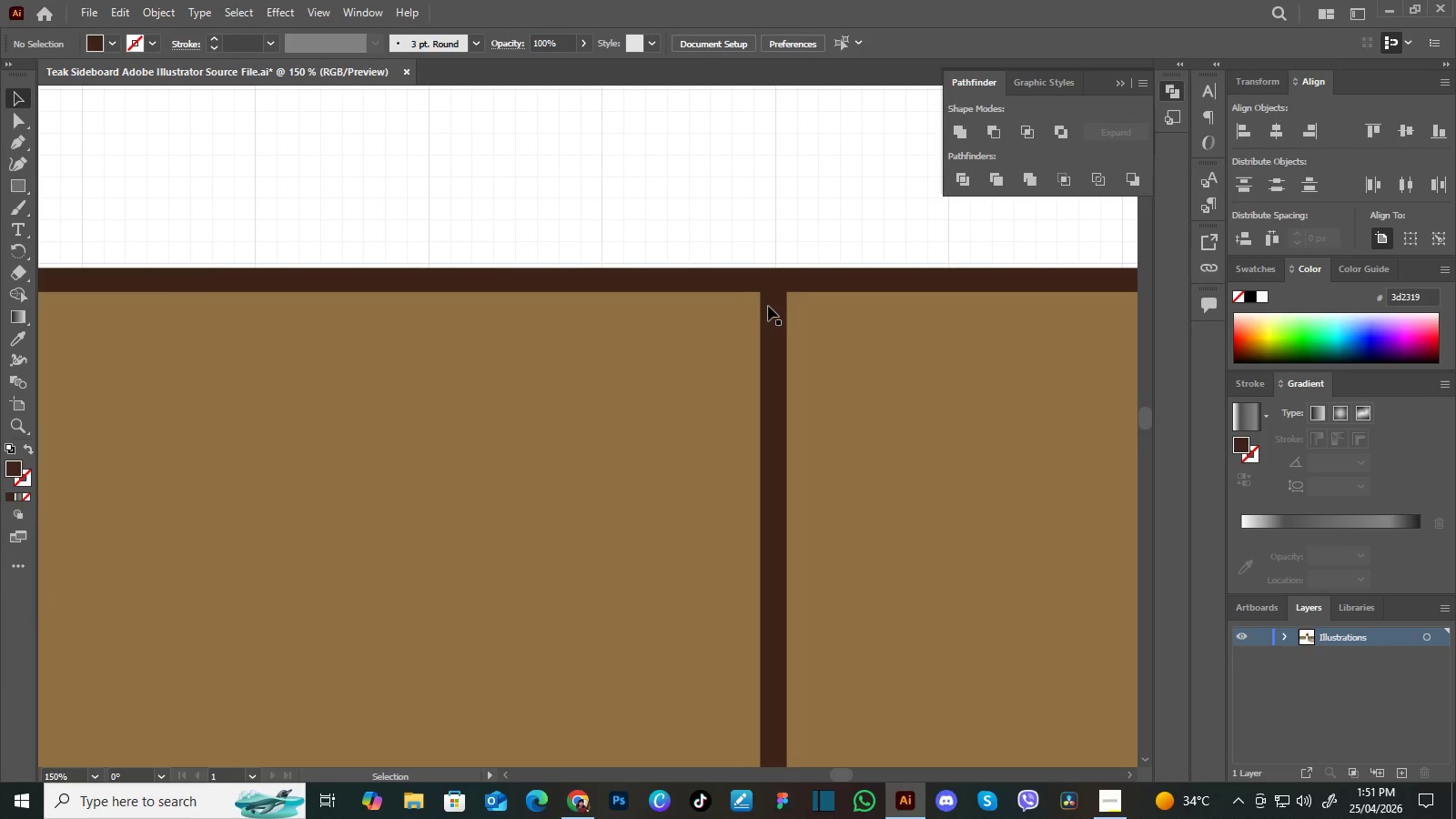 
left_click([768, 306])
 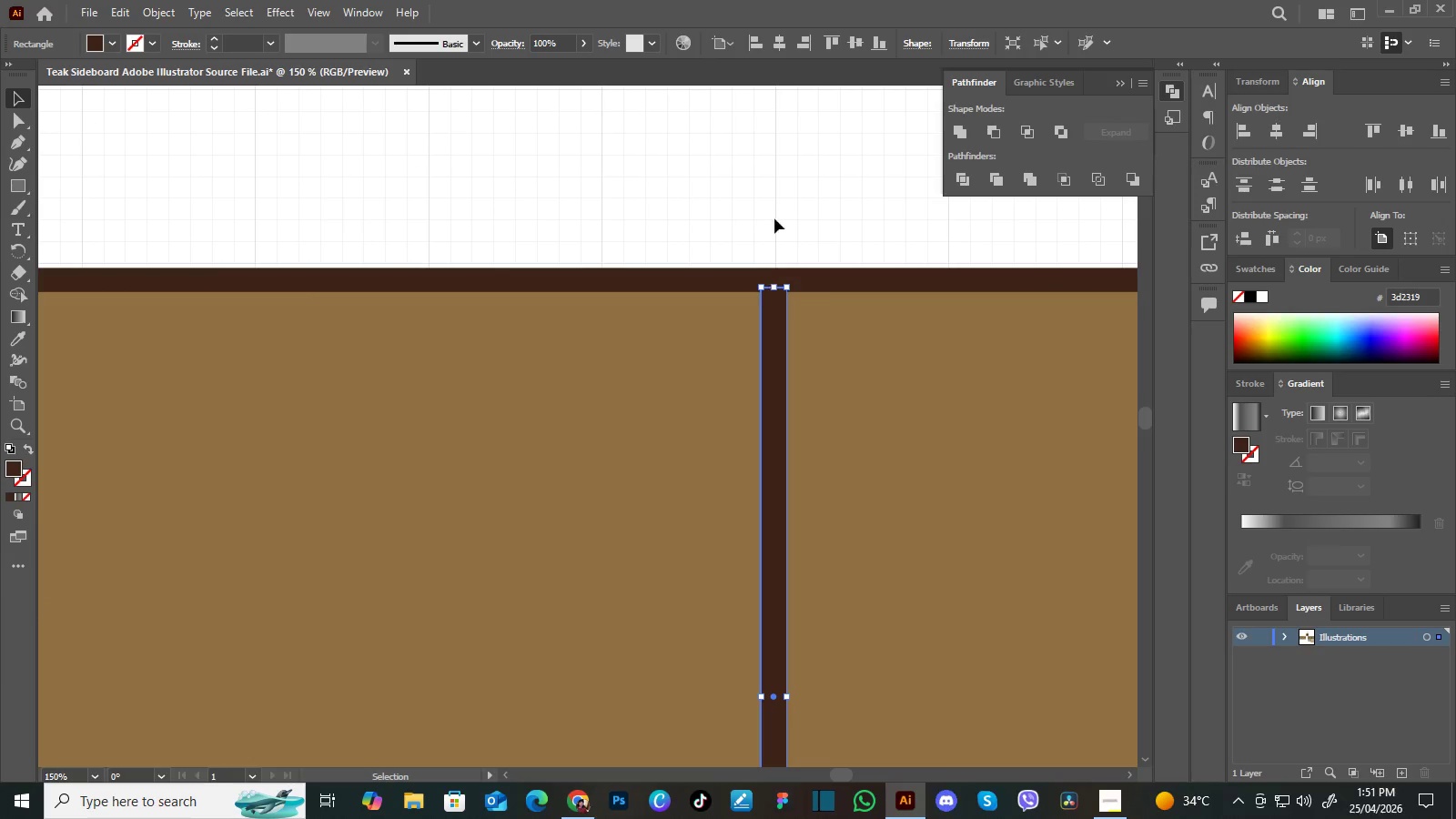 
left_click([777, 207])
 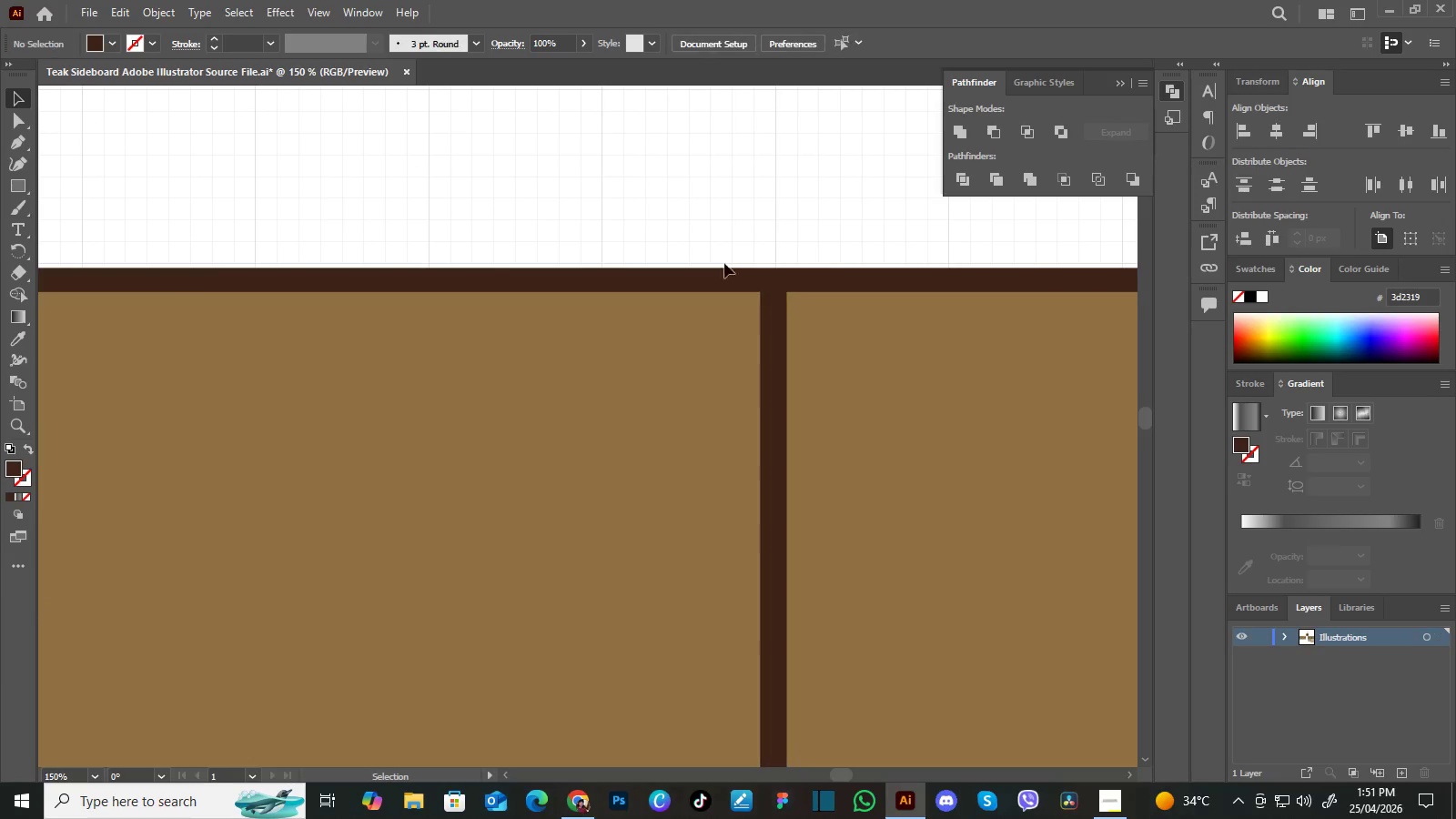 
hold_key(key=Space, duration=1.5)
 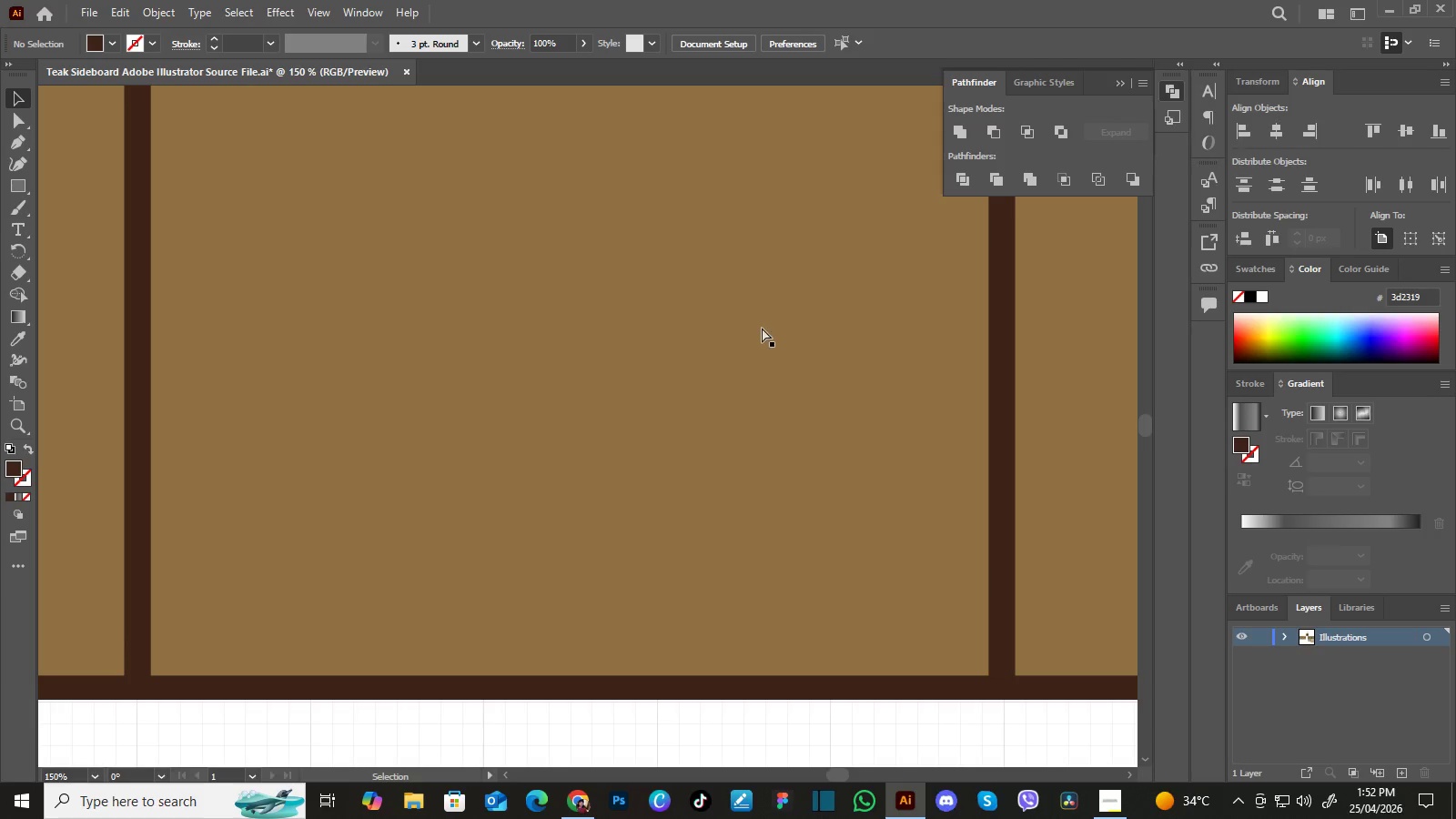 
left_click_drag(start_coordinate=[619, 420], to_coordinate=[729, 193])
 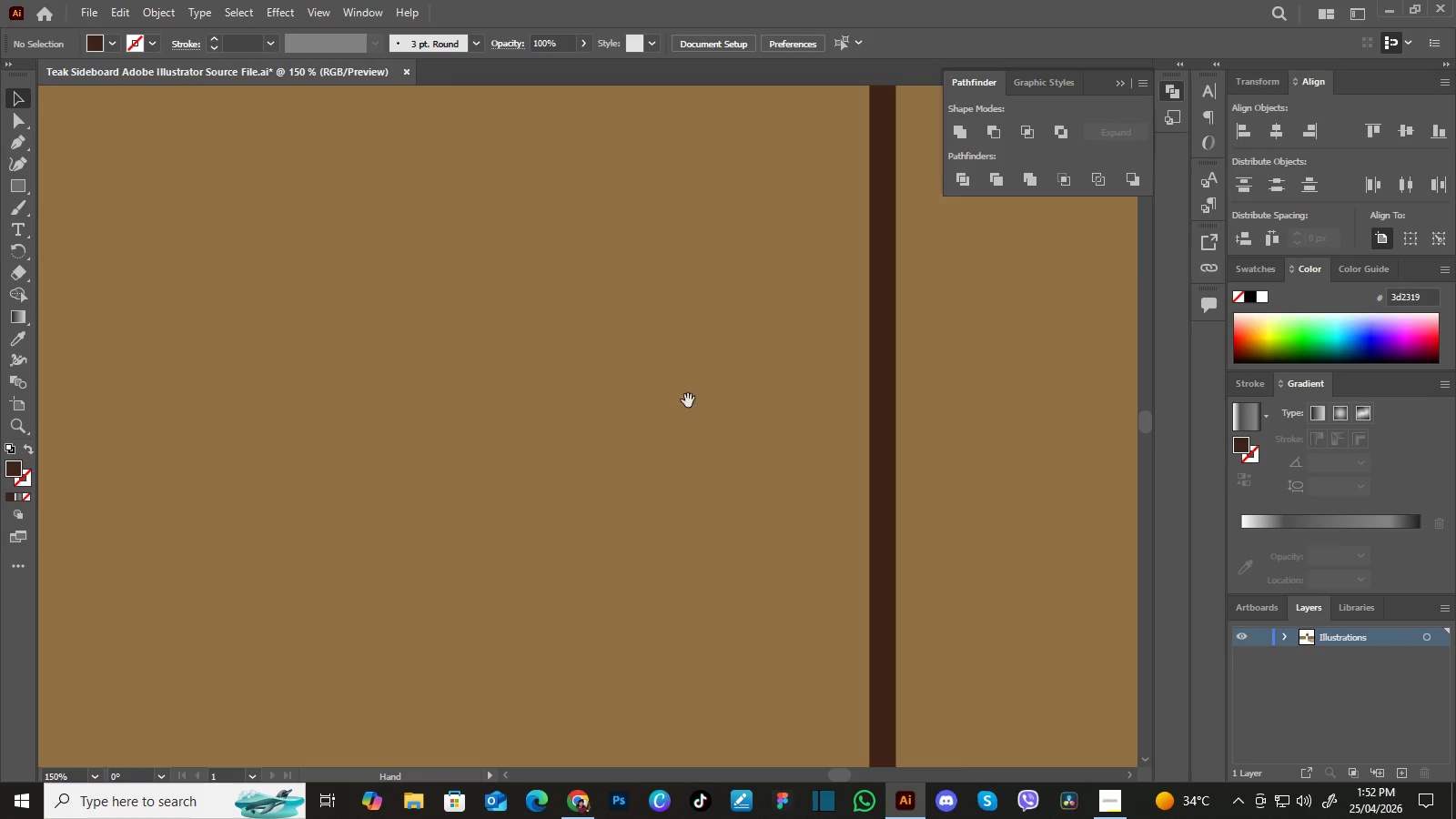 
left_click_drag(start_coordinate=[688, 400], to_coordinate=[782, 227])
 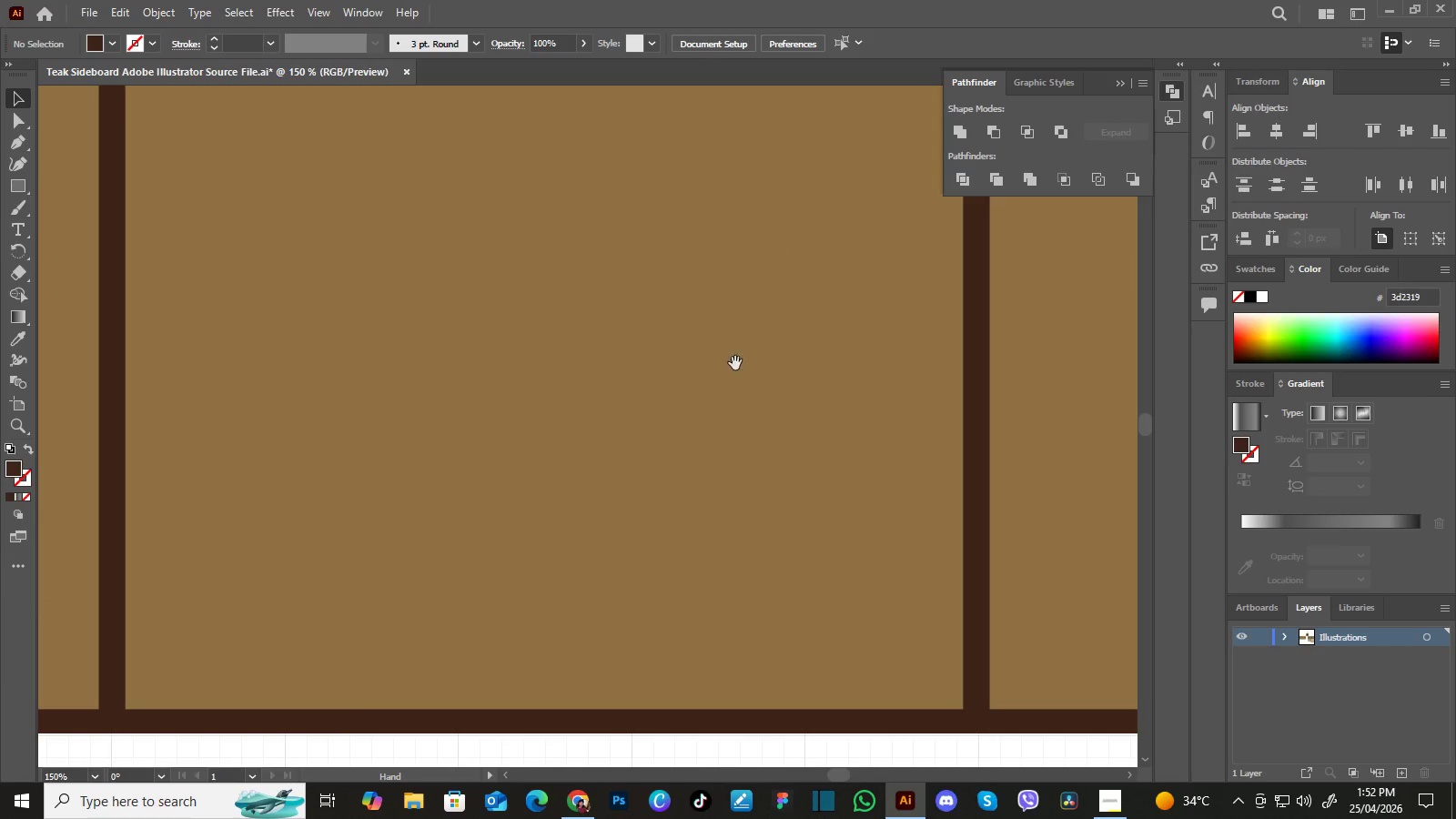 
left_click_drag(start_coordinate=[736, 361], to_coordinate=[762, 328])
 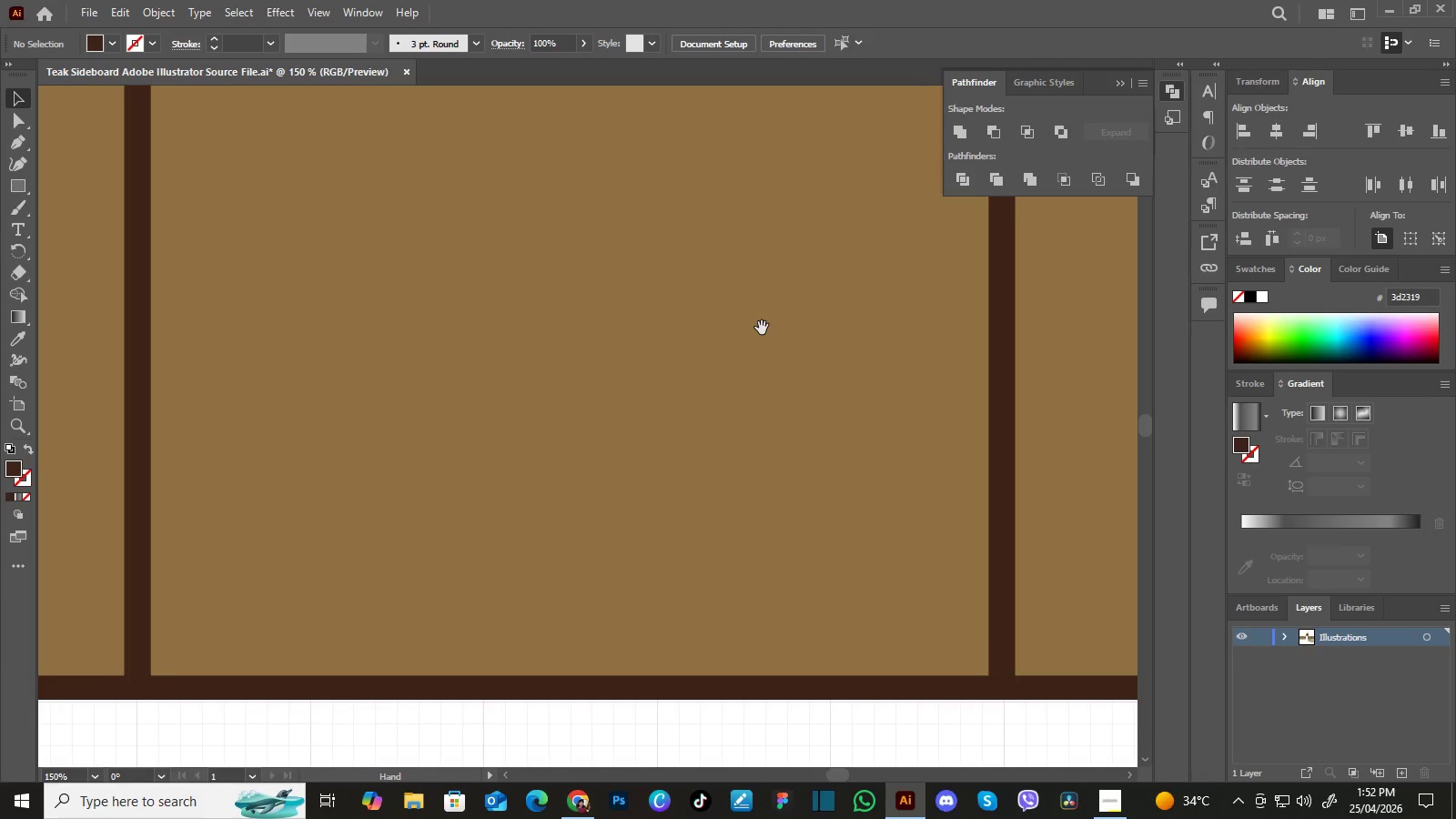 
key(Space)
 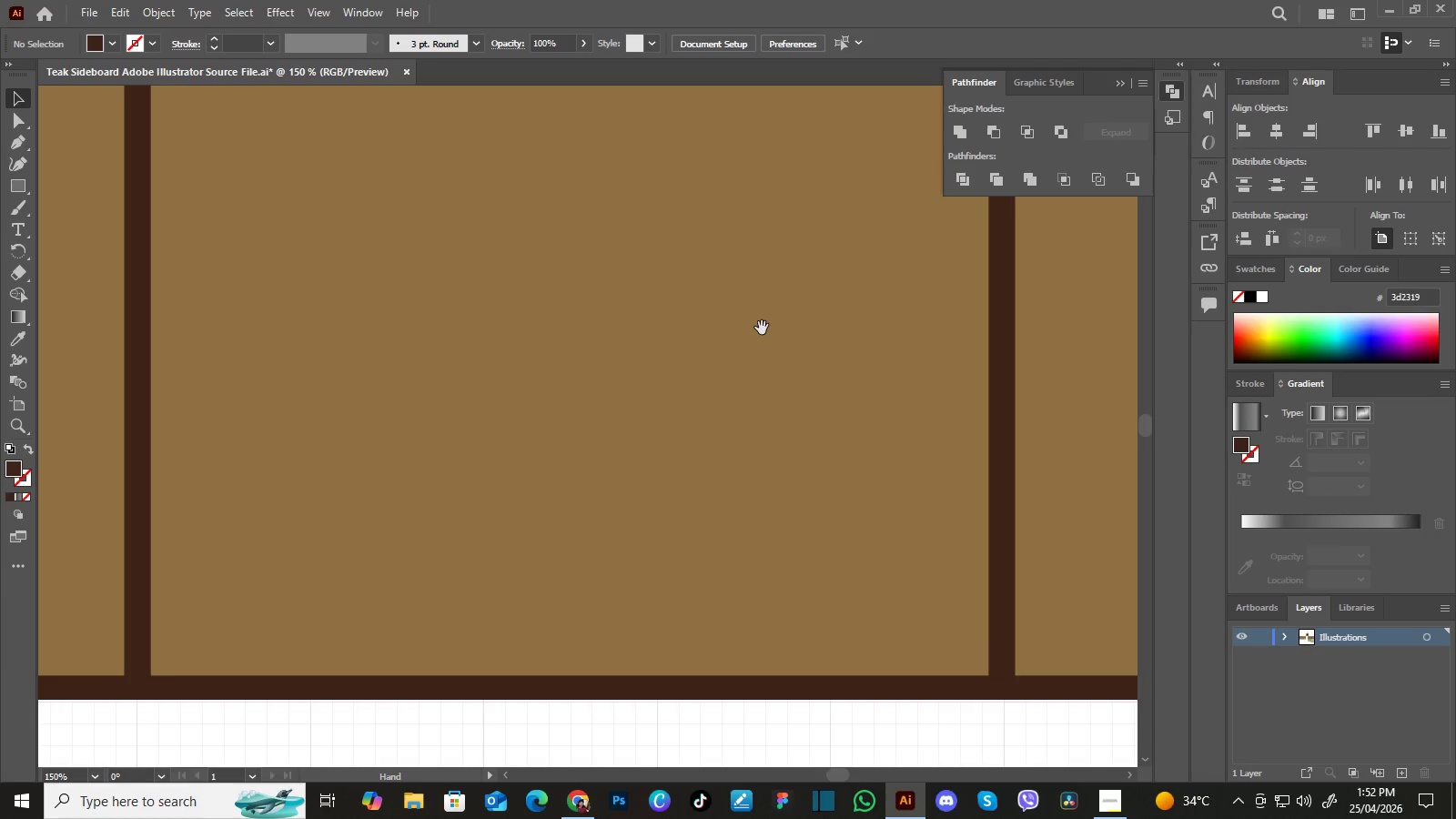 
key(Space)
 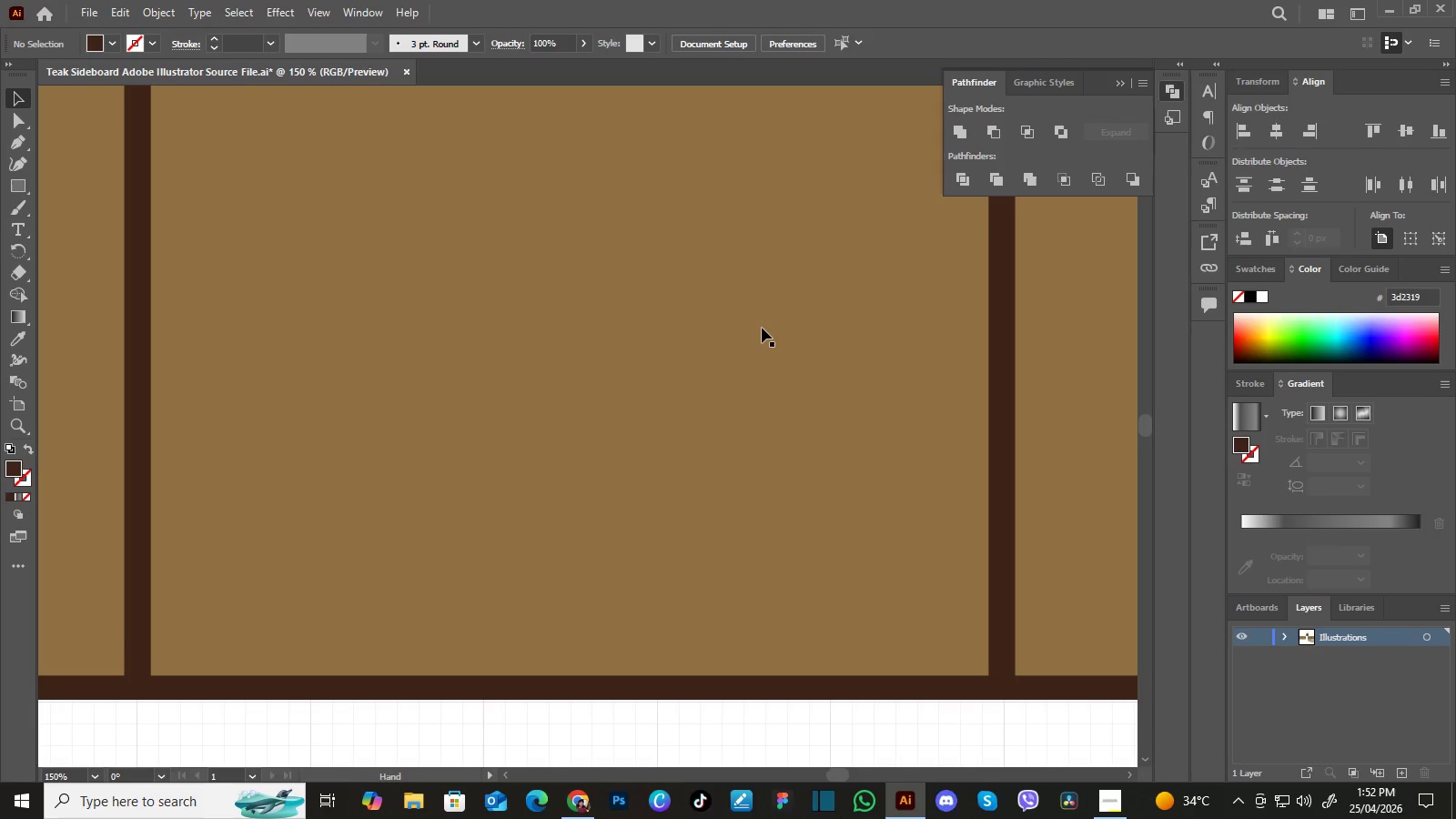 
key(Space)
 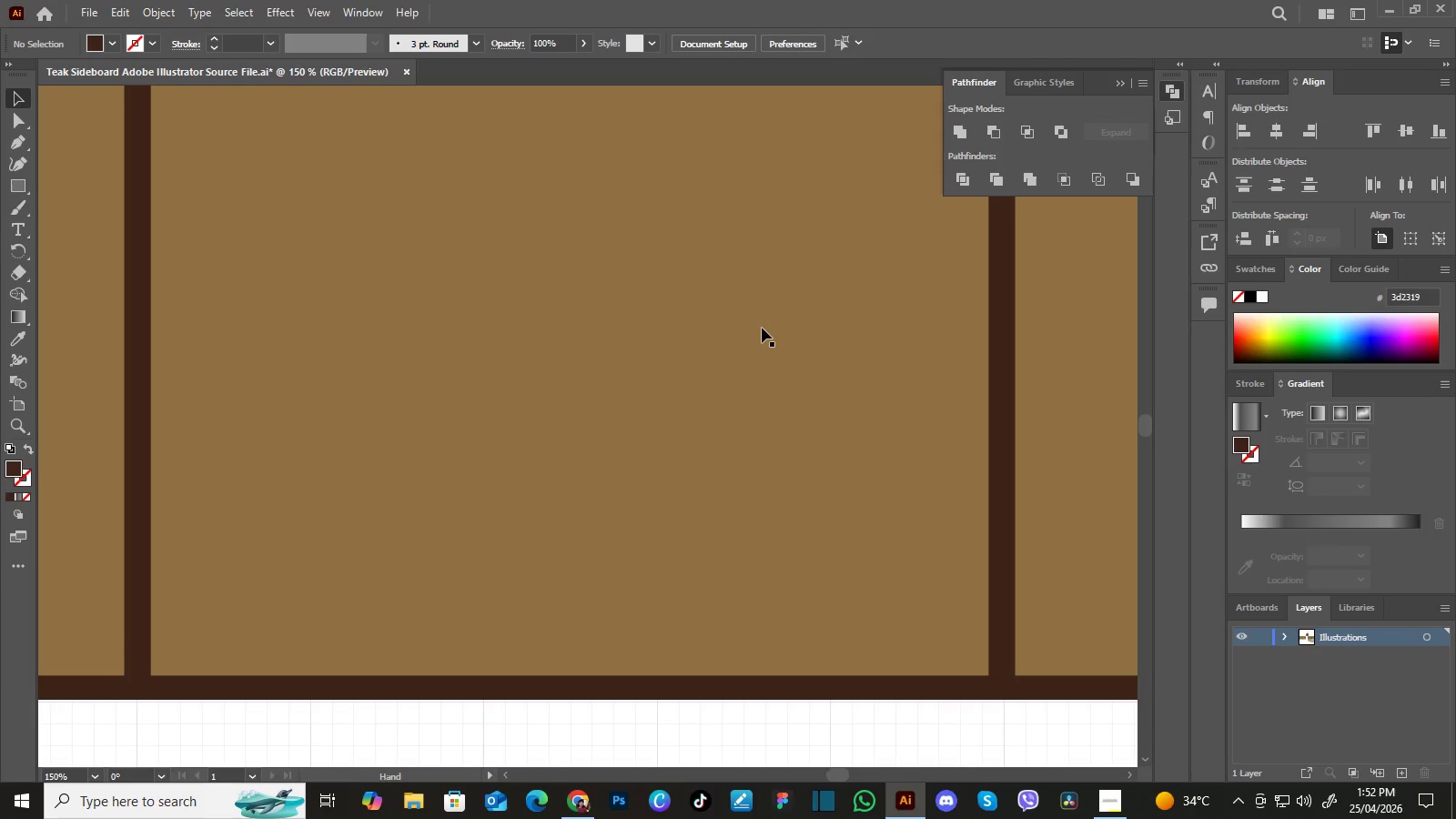 
key(Space)
 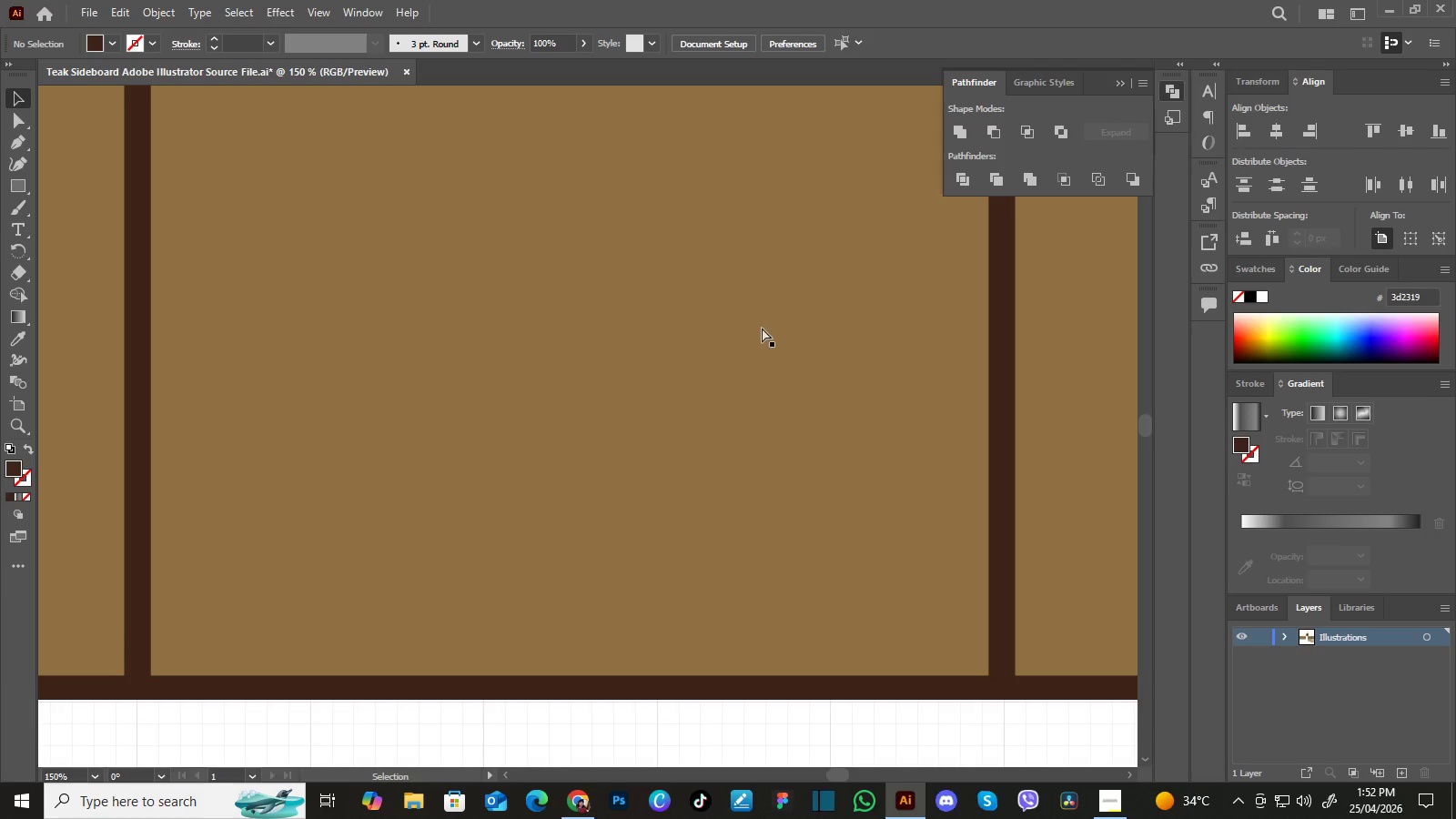 
key(Control+Minus)
 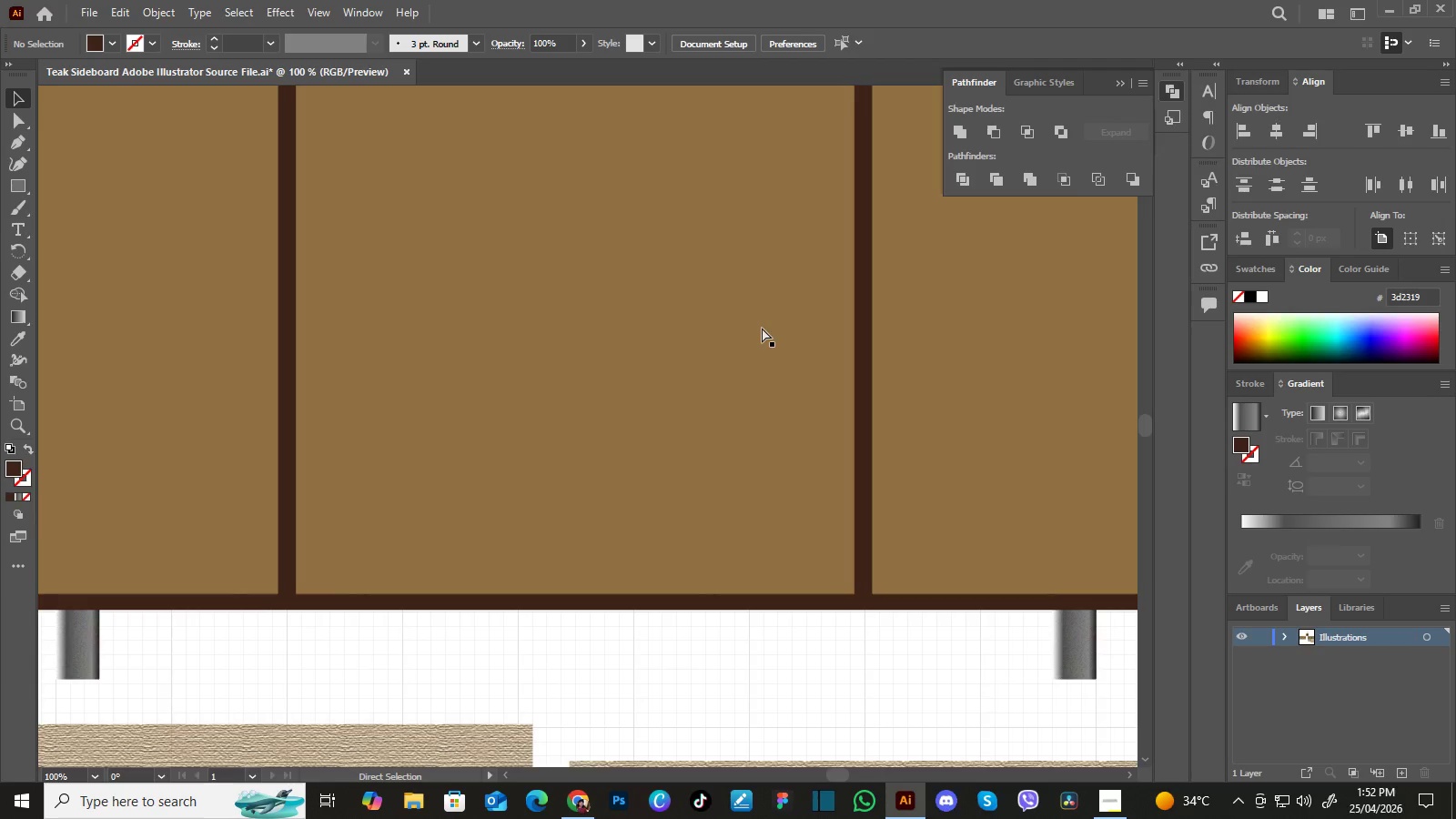 
key(Control+Minus)
 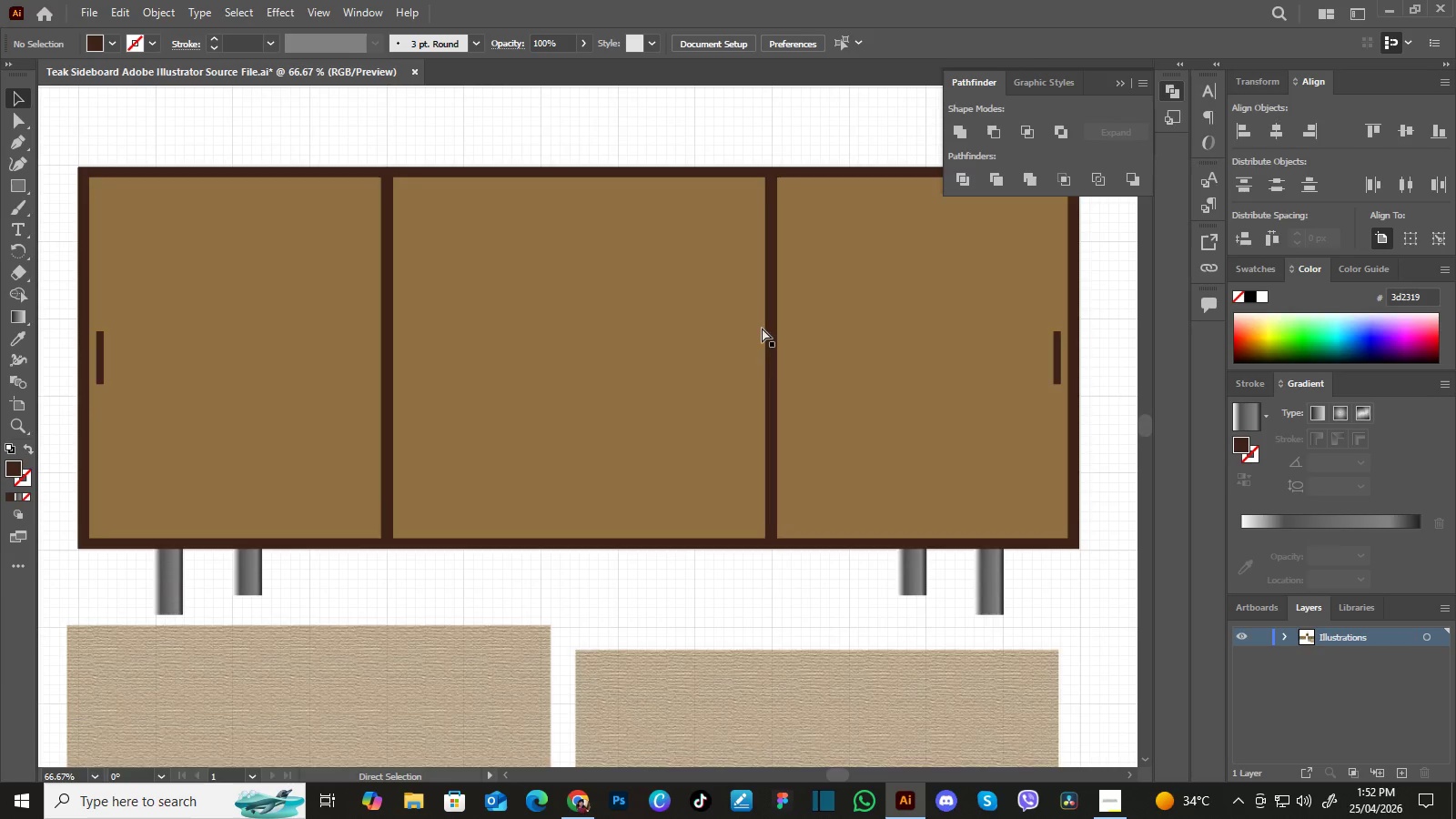 
key(Control+Minus)
 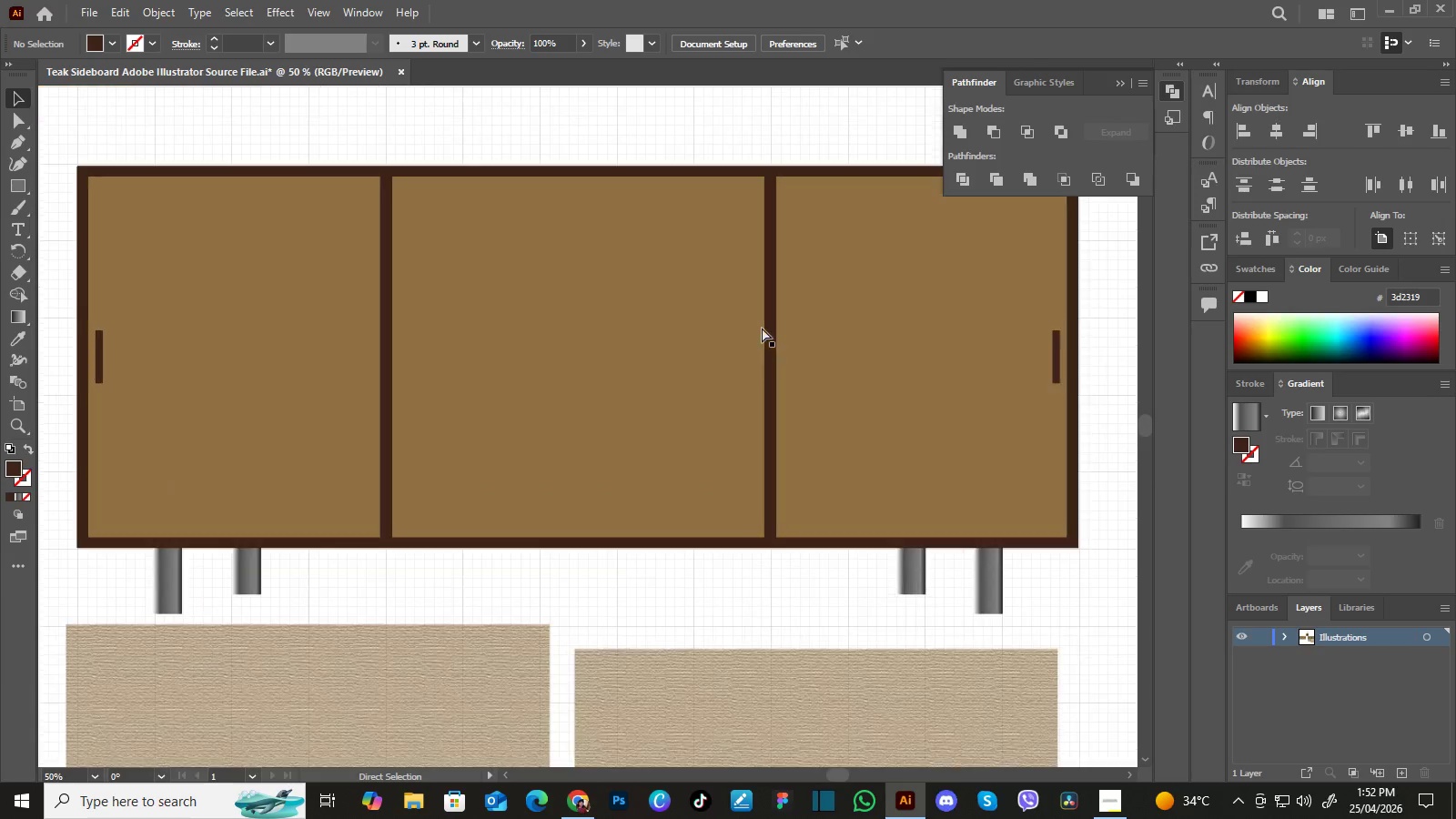 
key(Control+Equal)
 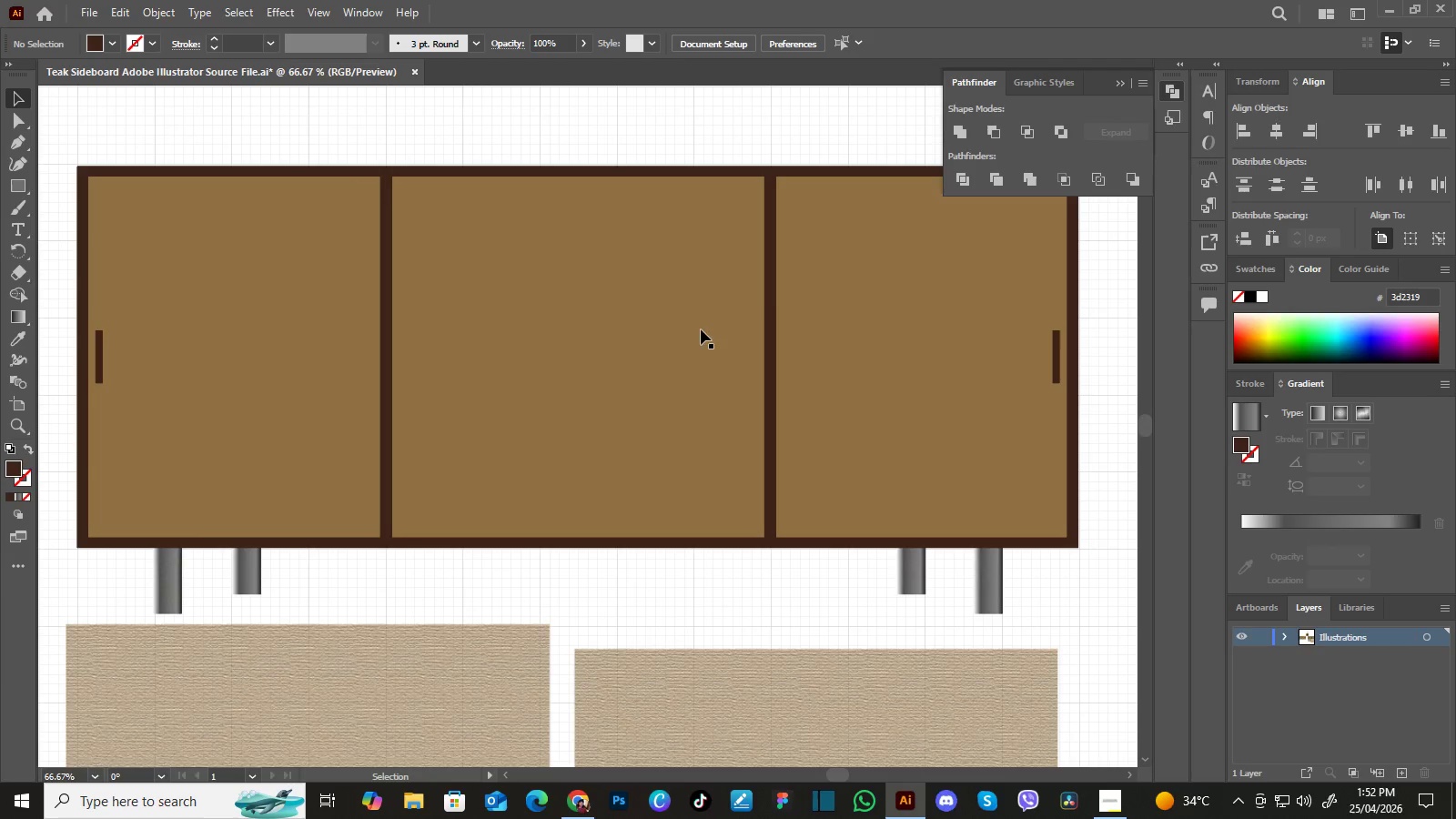 
hold_key(key=Space, duration=1.5)
 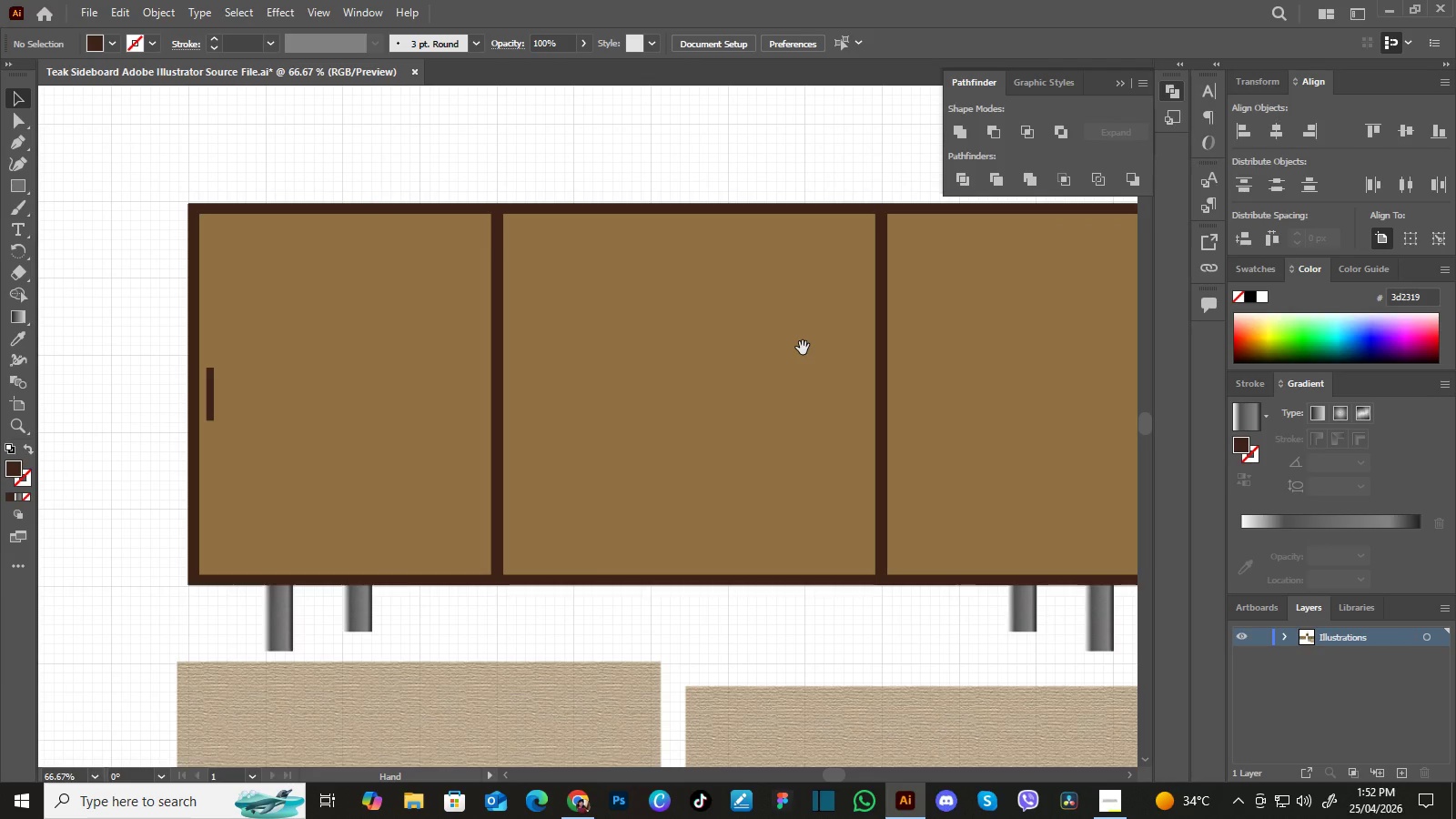 
left_click_drag(start_coordinate=[688, 334], to_coordinate=[801, 343])
 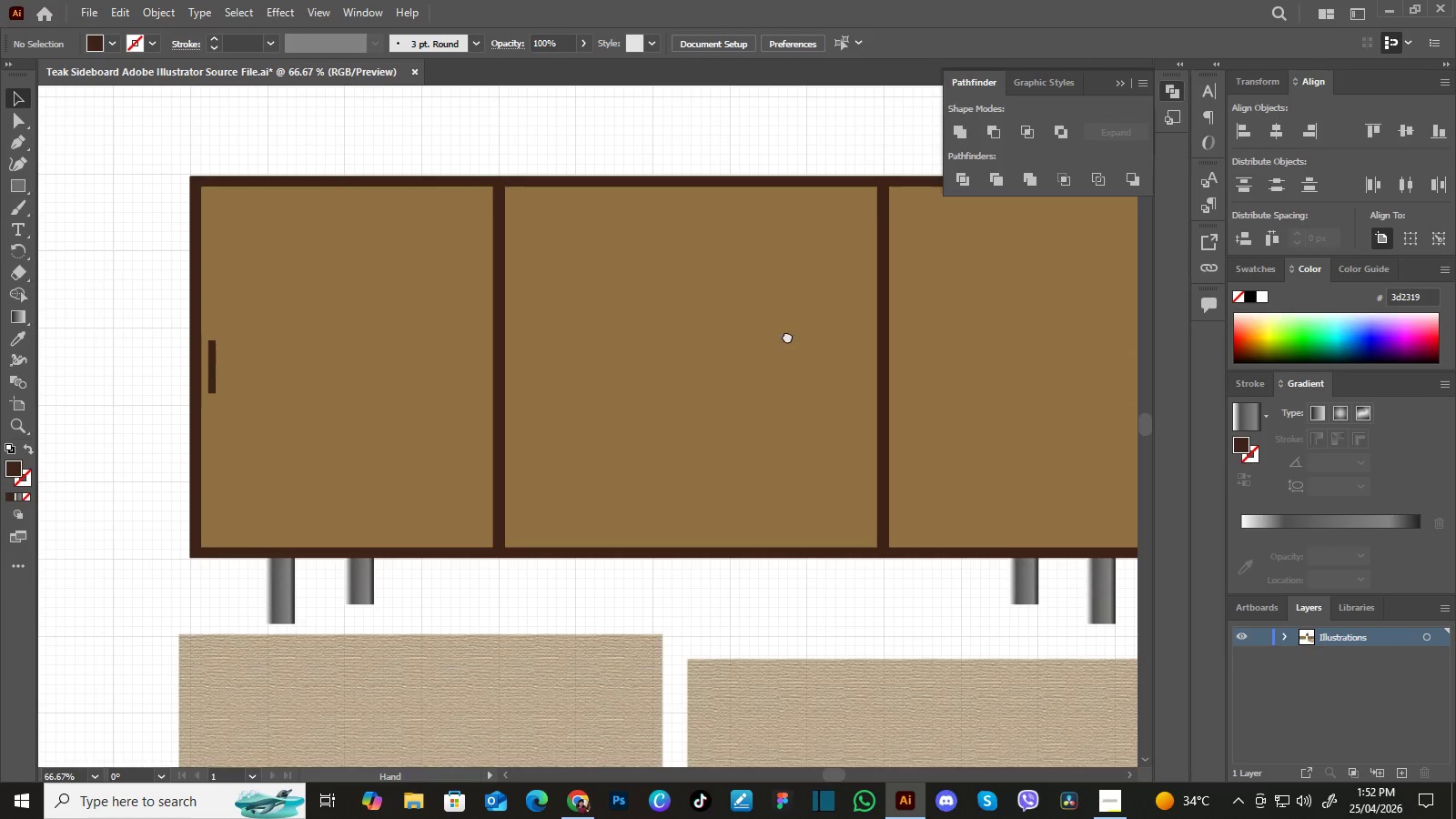 
left_click_drag(start_coordinate=[787, 336], to_coordinate=[786, 363])
 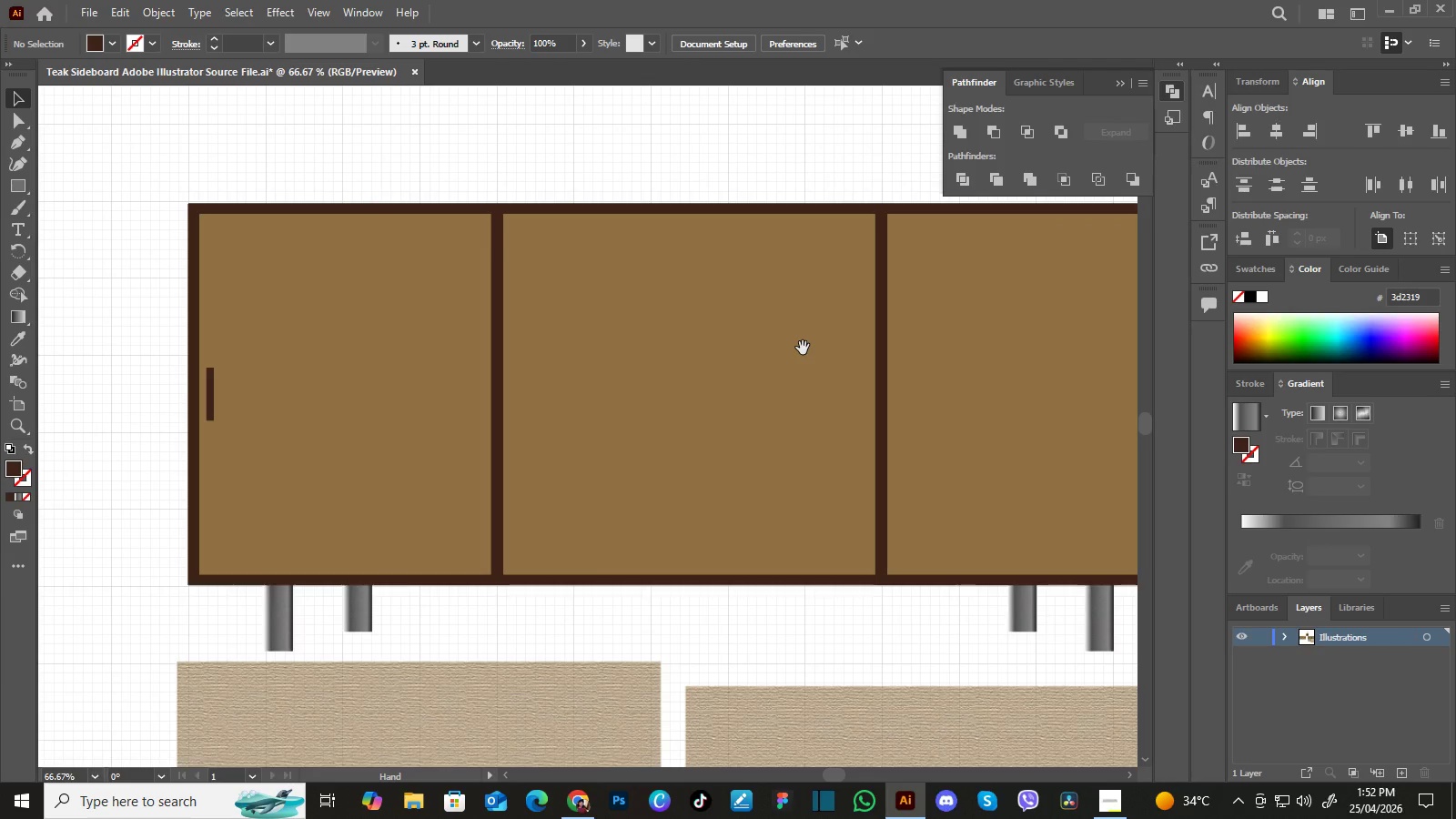 
hold_key(key=Space, duration=1.49)
 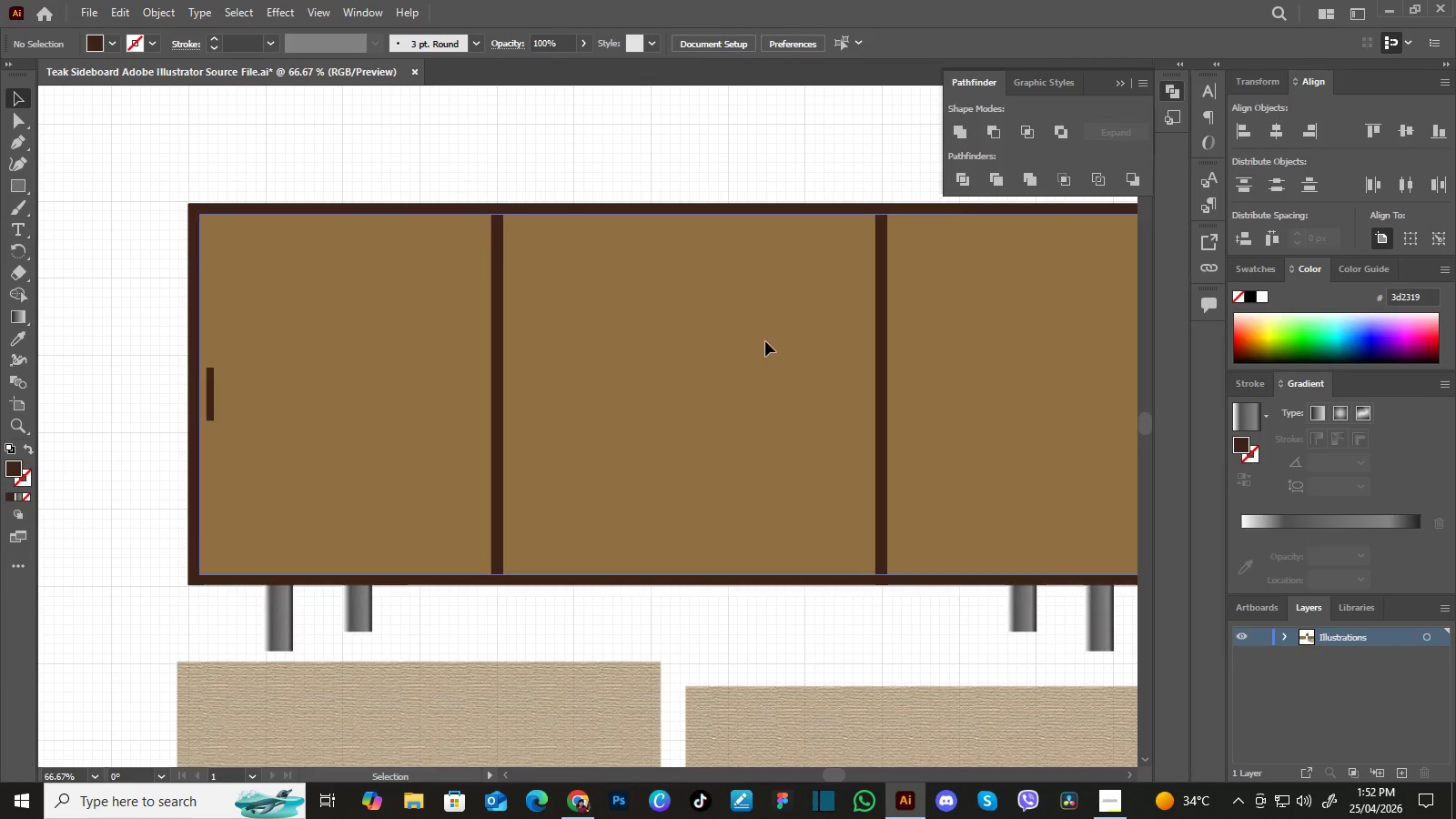 
left_click([765, 341])
 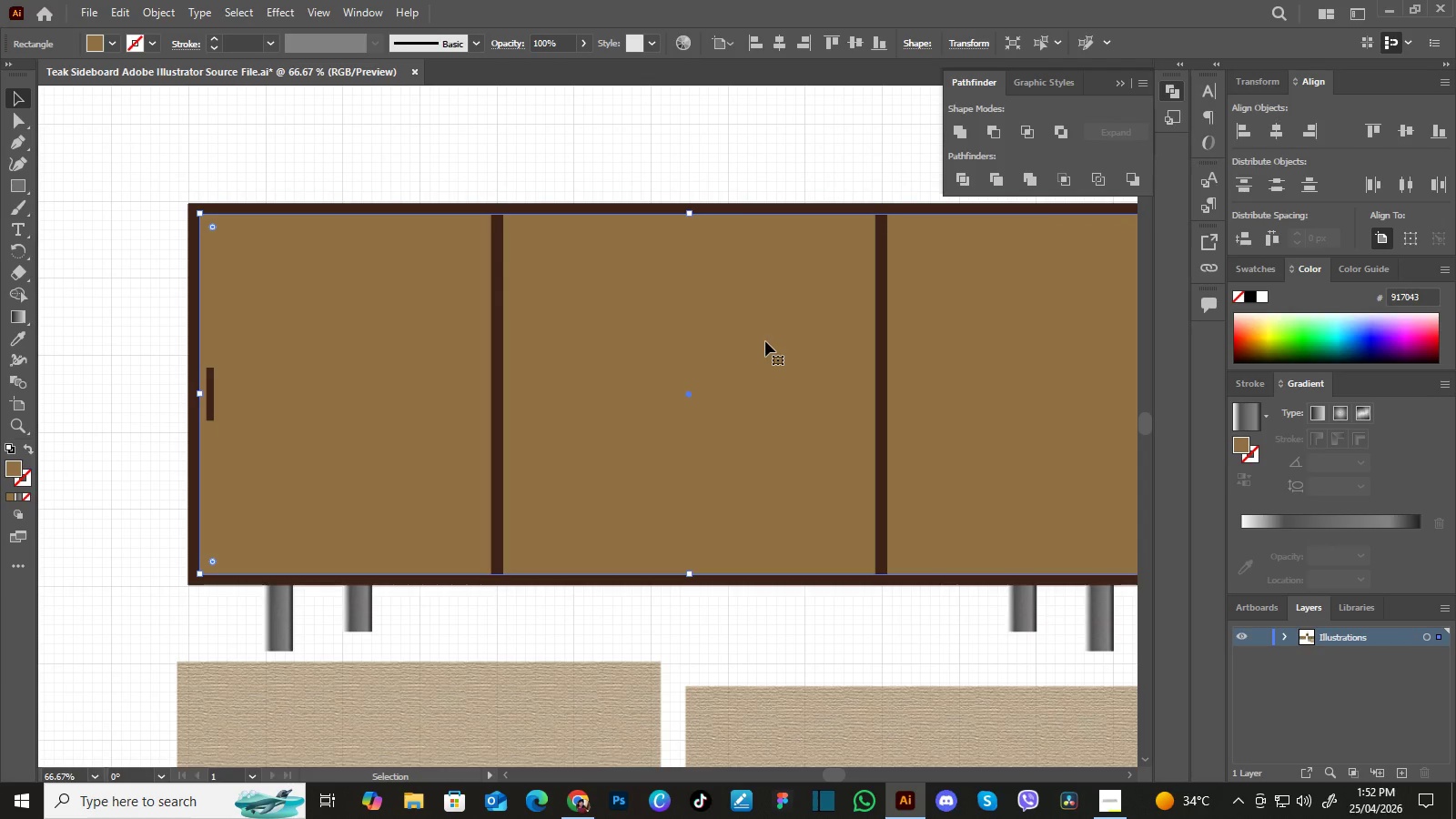 
key(Control+Minus)
 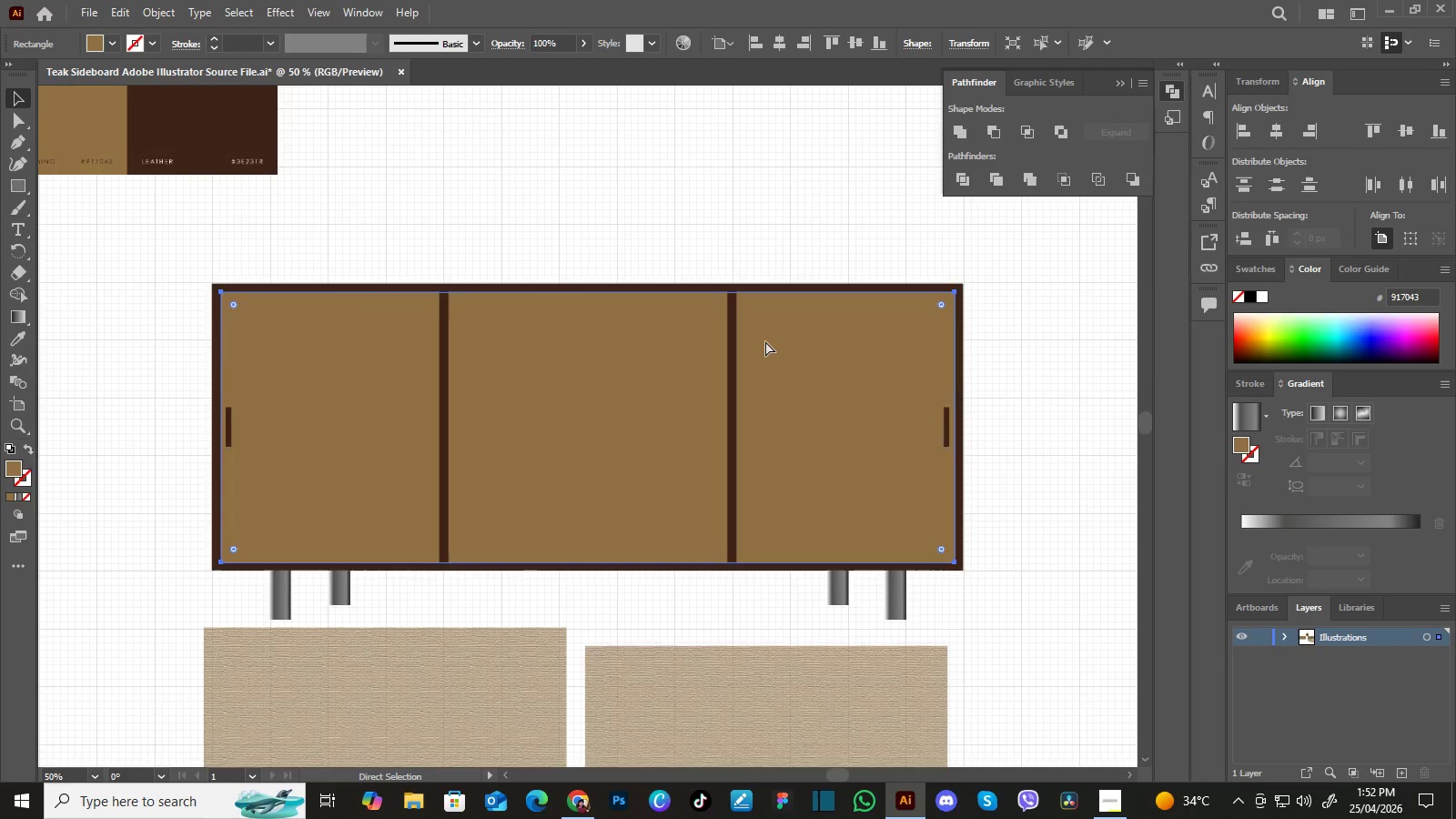 
key(Control+Minus)
 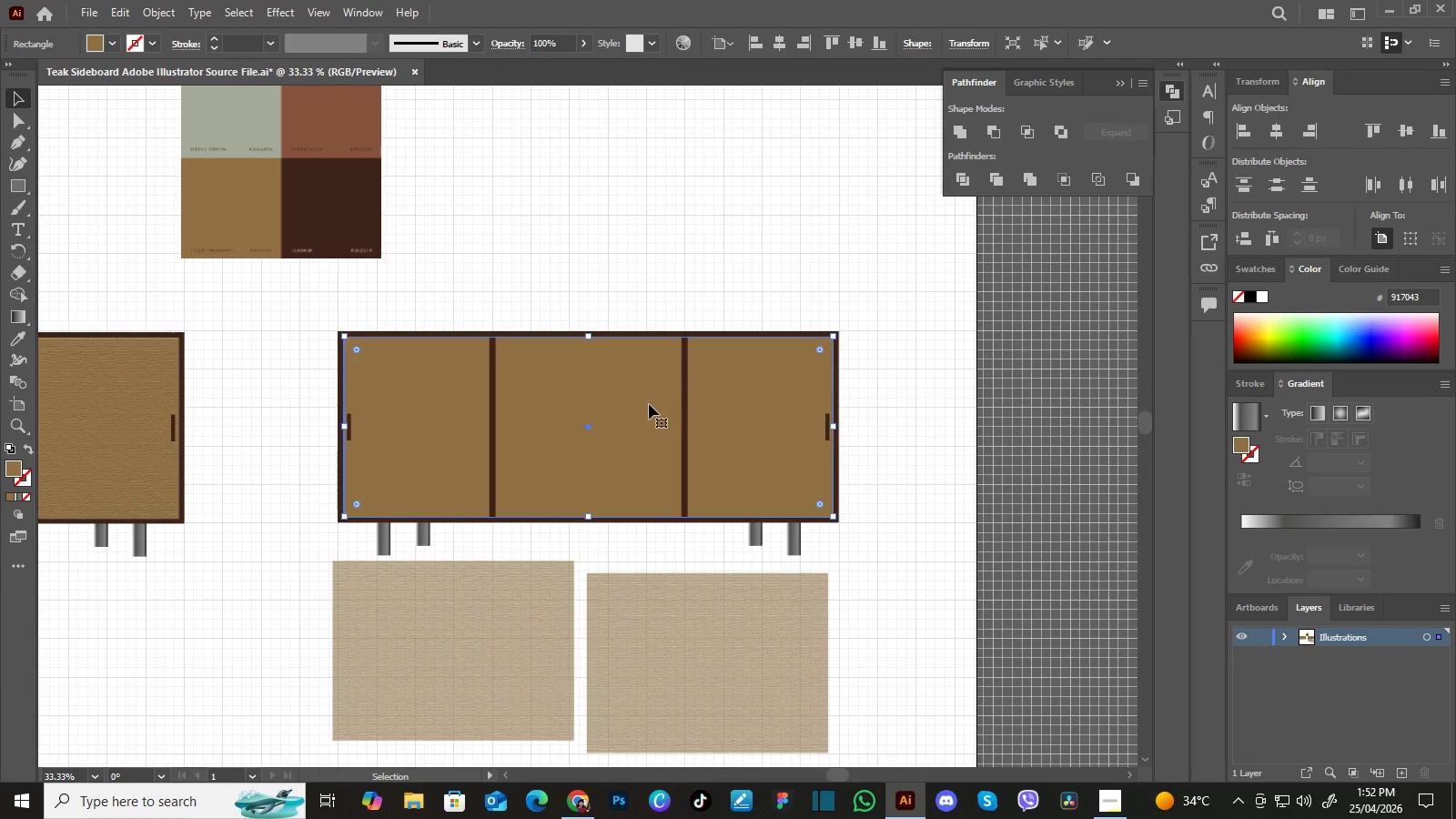 
hold_key(key=AltLeft, duration=1.5)
left_click_drag(start_coordinate=[649, 404], to_coordinate=[719, 180])
 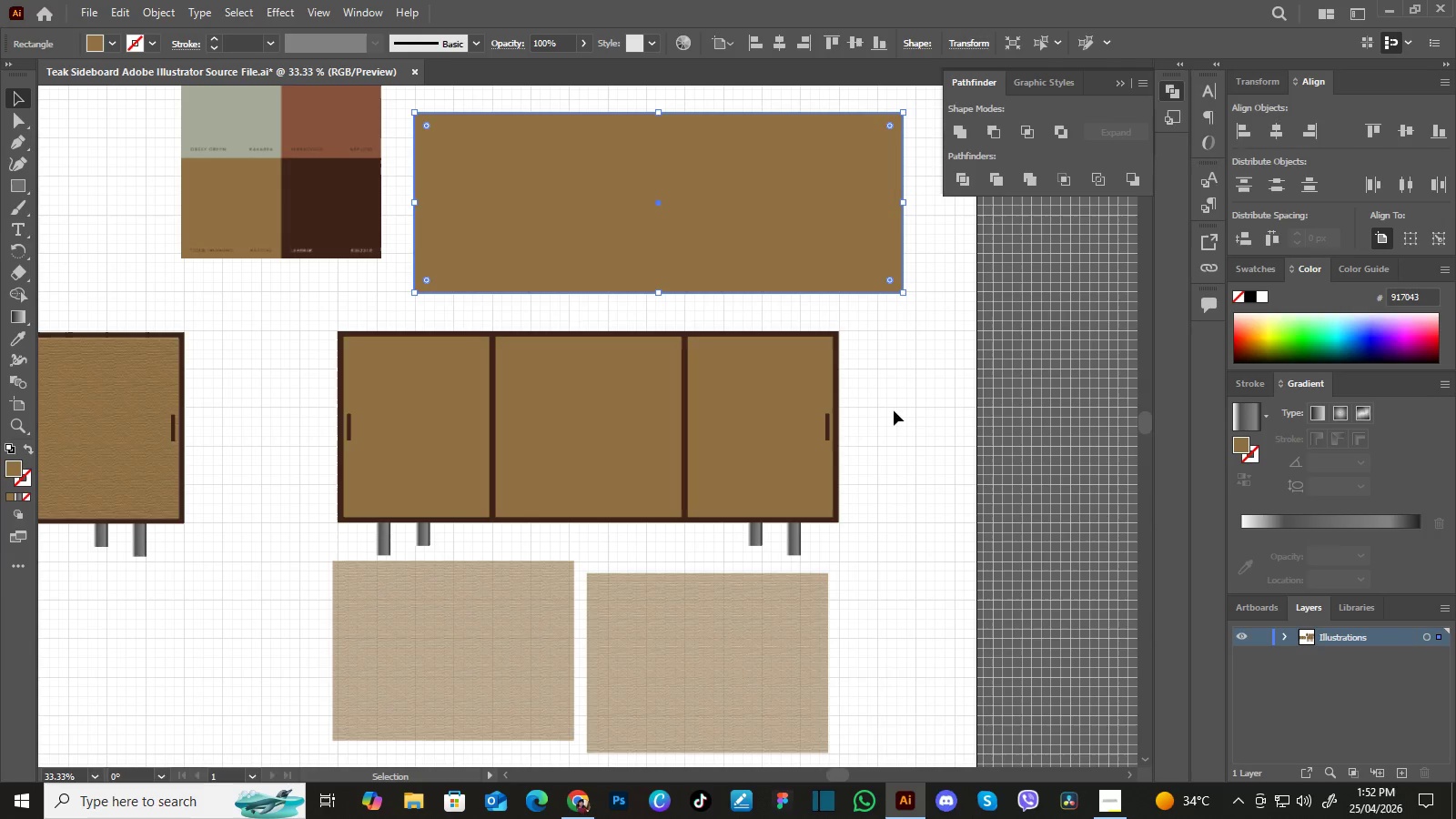 
key(Alt+AltLeft)
 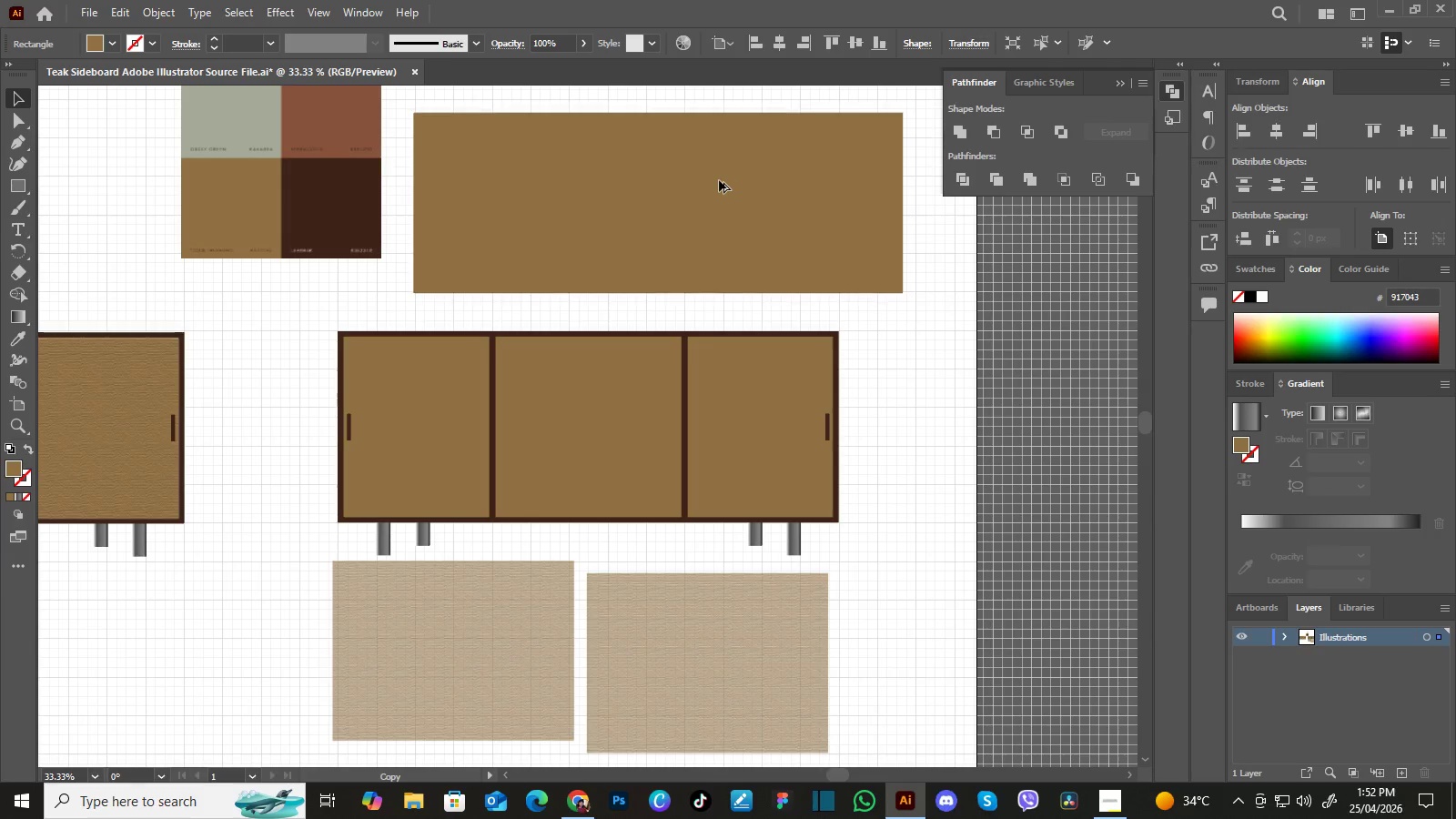 
key(Alt+AltLeft)
 